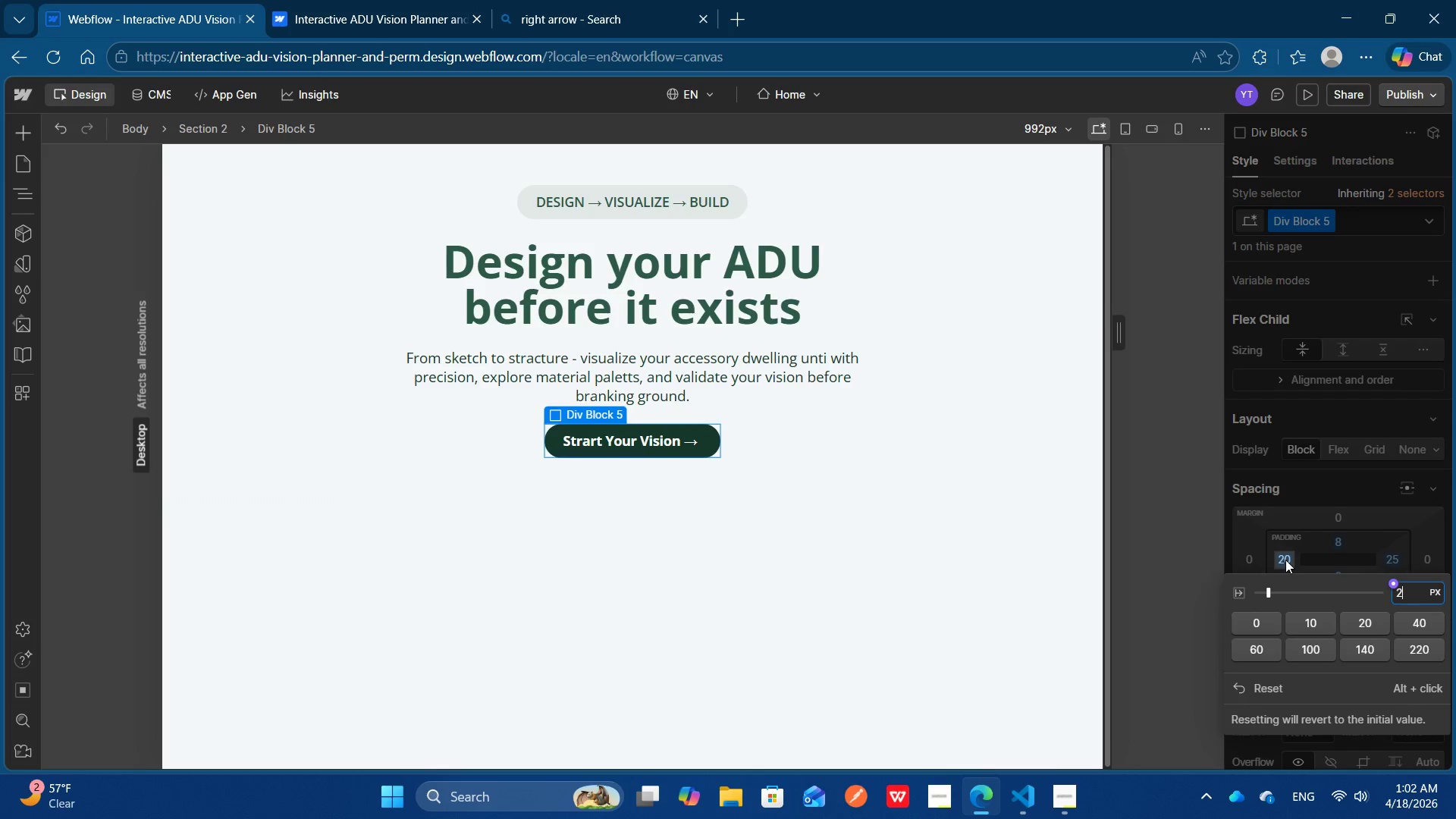 
type(25)
 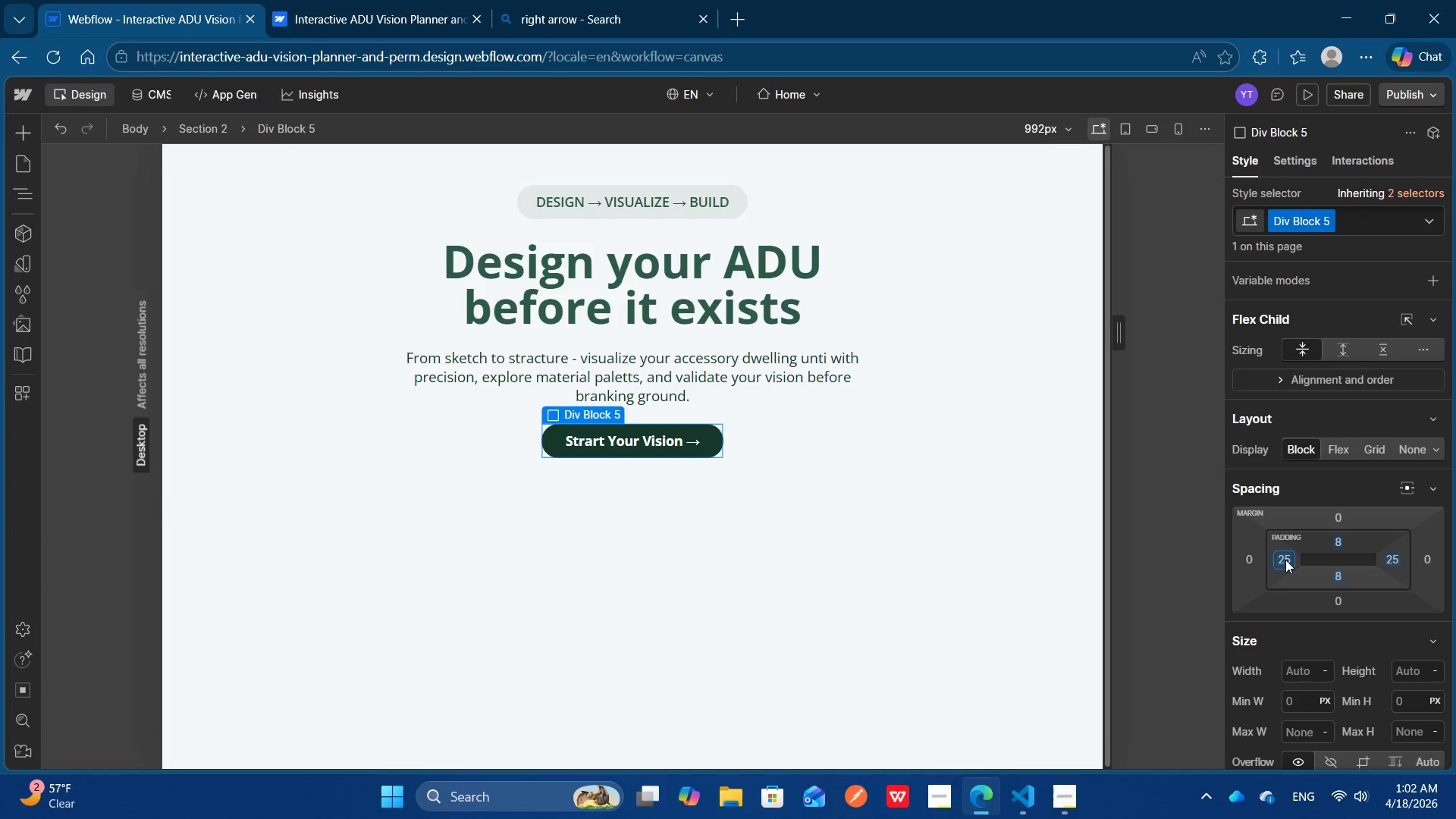 
key(Enter)
 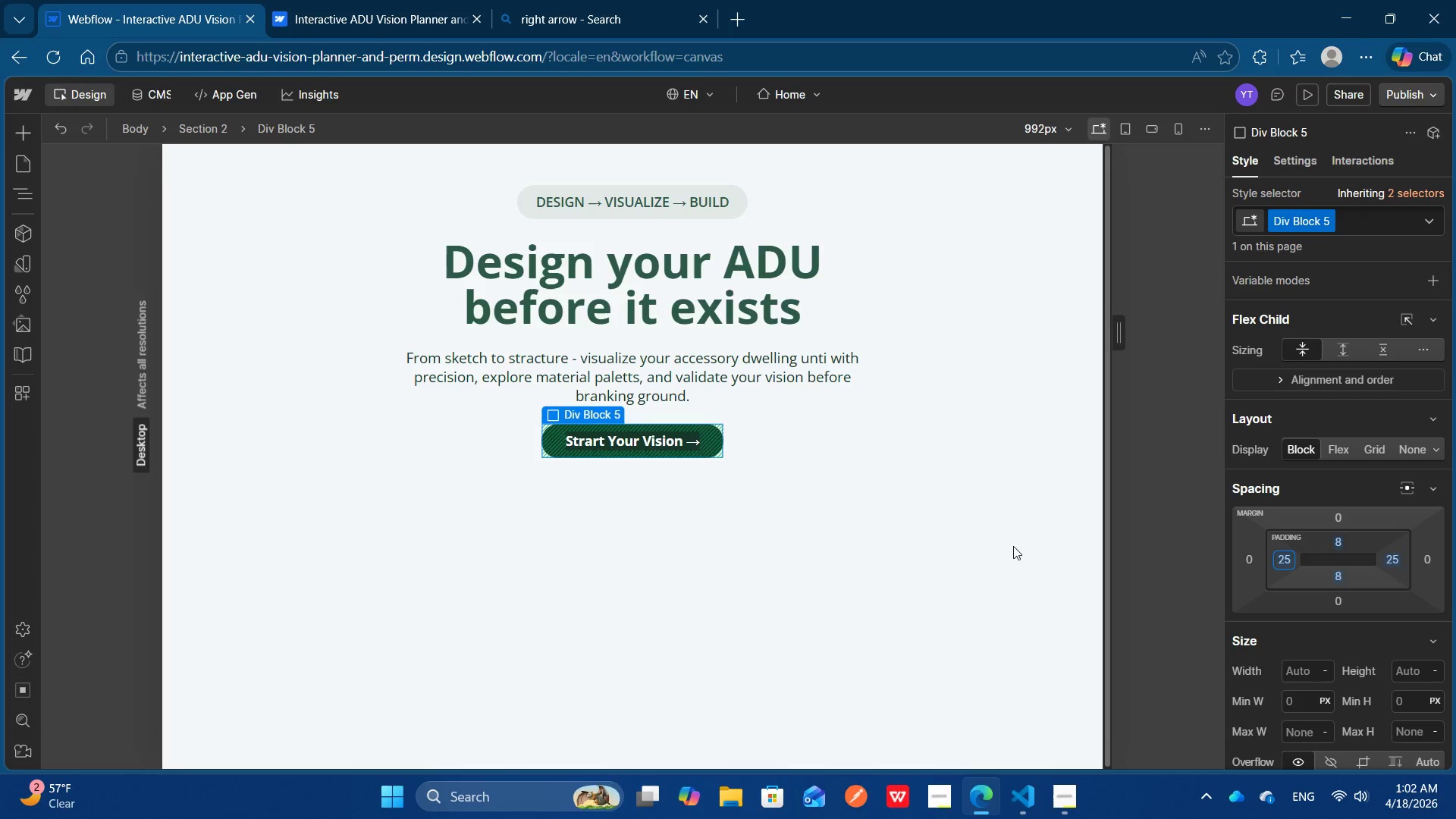 
left_click([887, 547])
 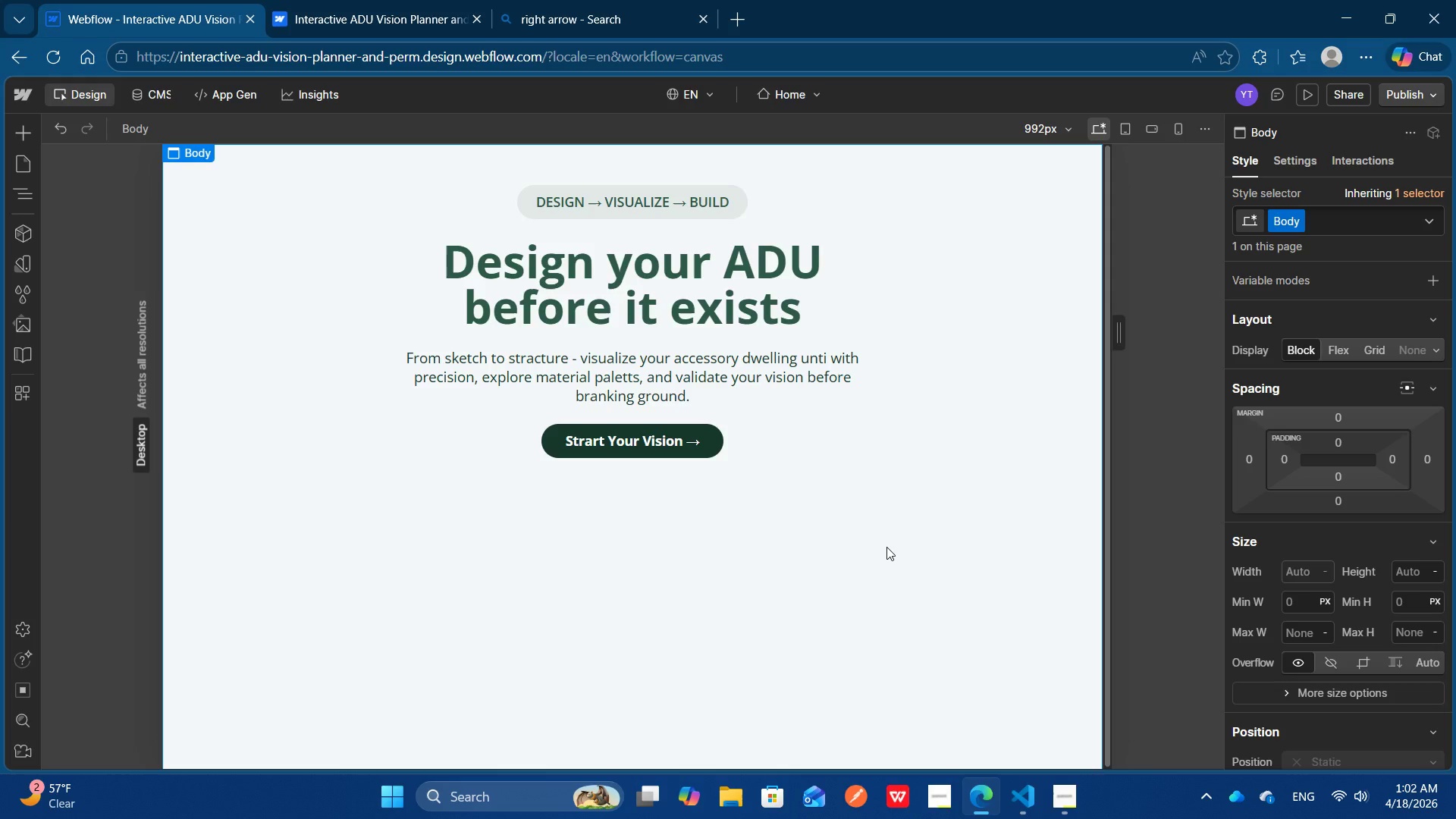 
wait(8.0)
 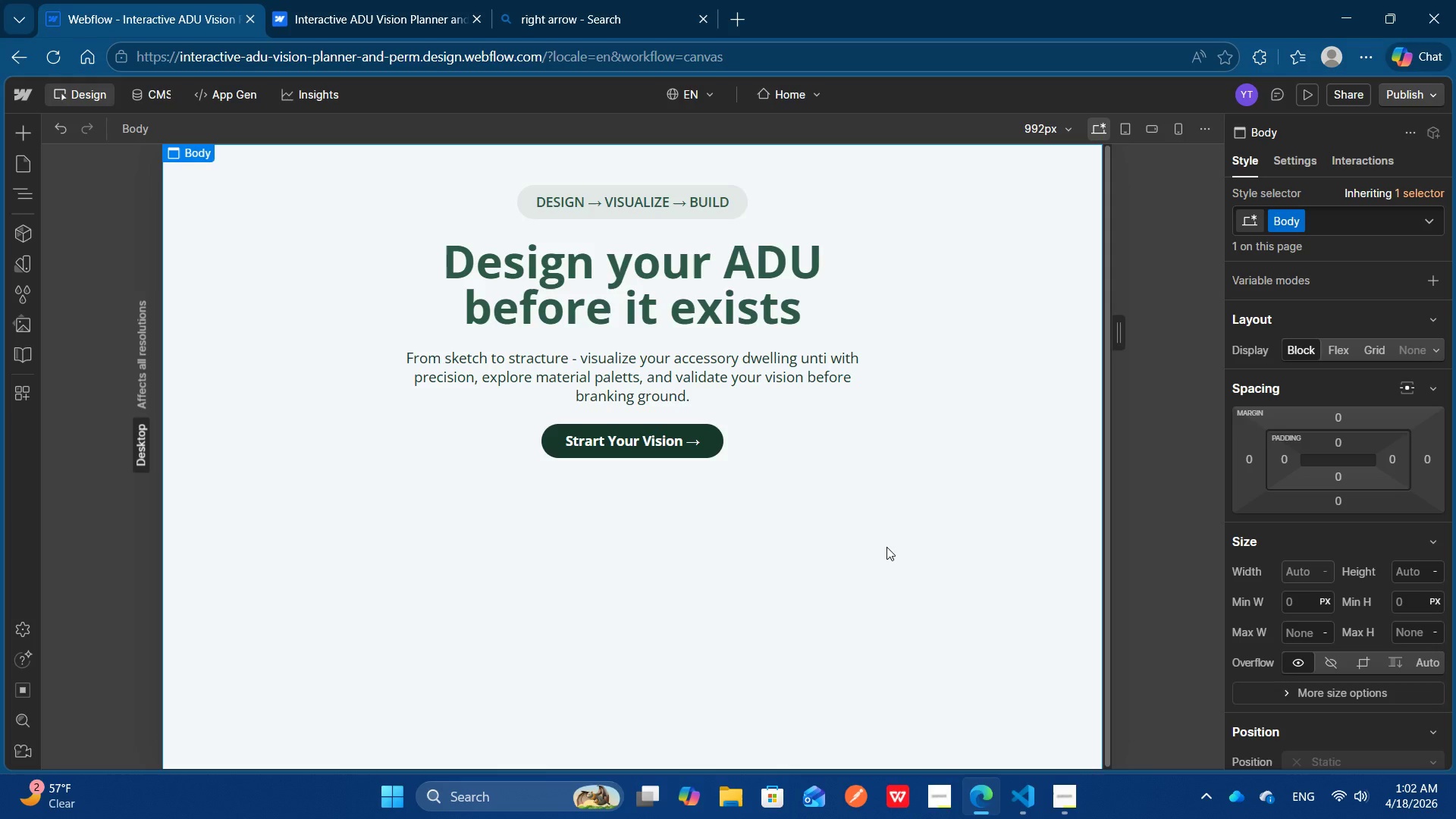 
left_click([785, 460])
 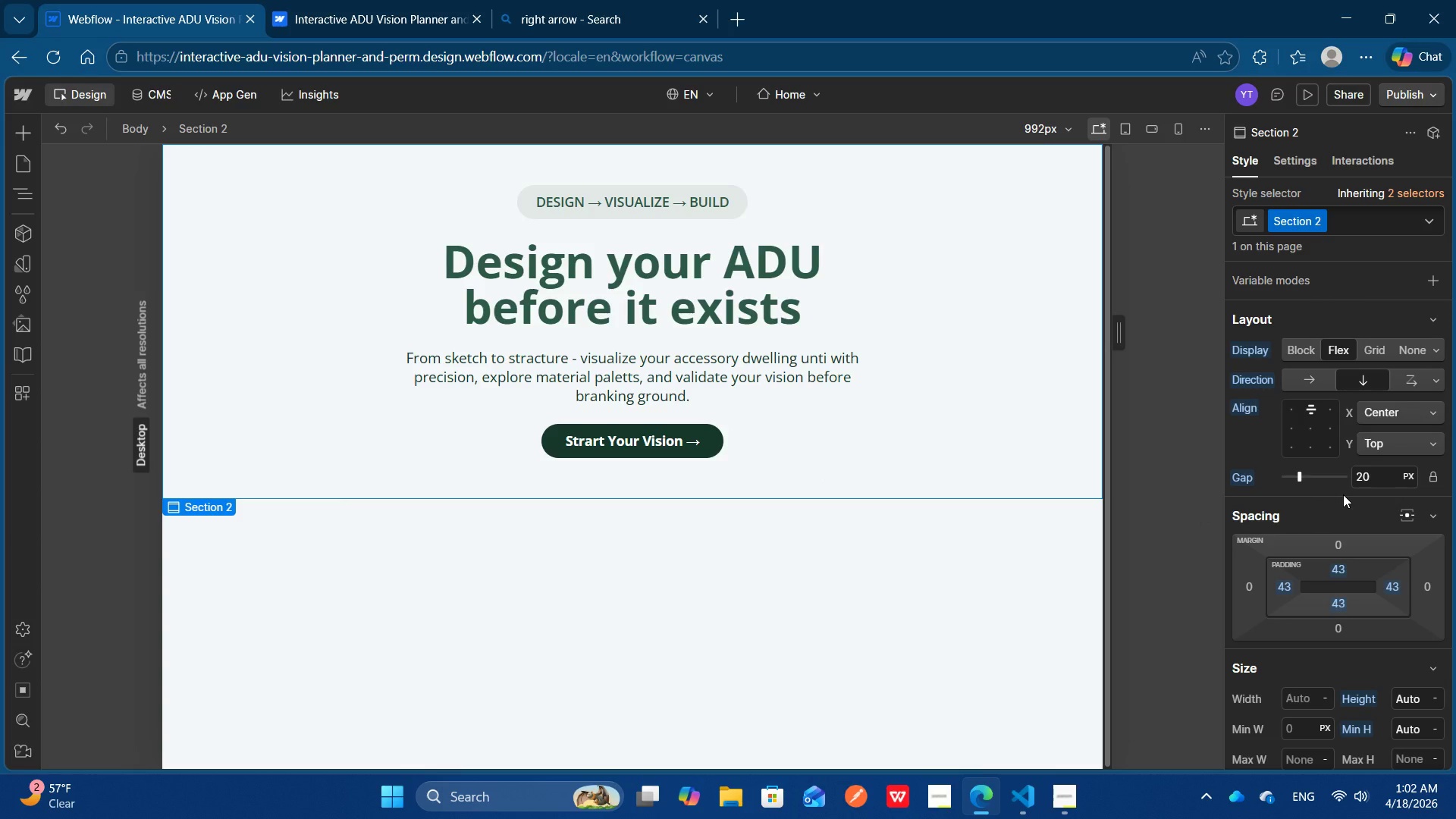 
scroll: coordinate [1343, 494], scroll_direction: up, amount: 3.0
 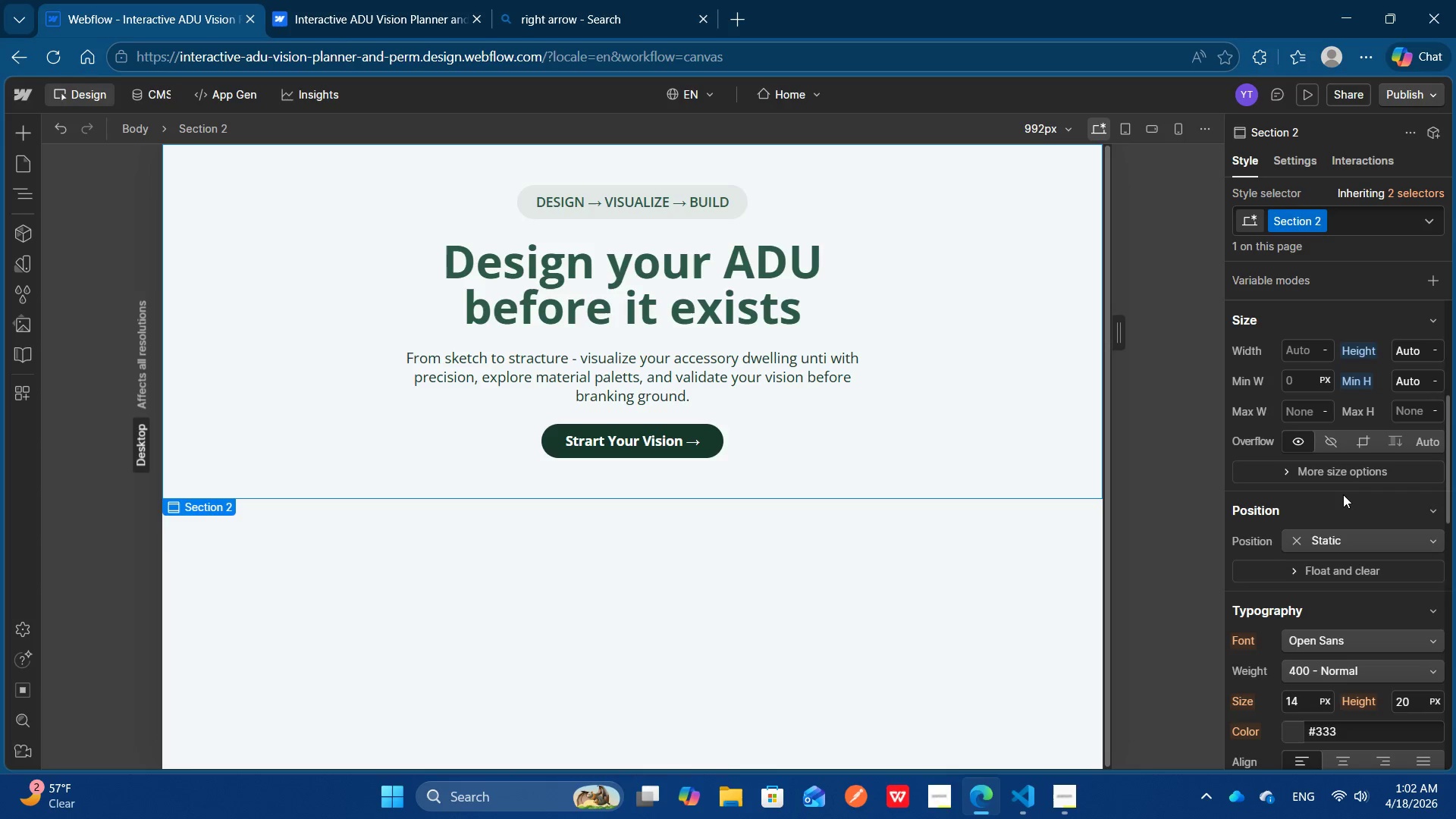 
scroll: coordinate [1343, 494], scroll_direction: none, amount: 0.0
 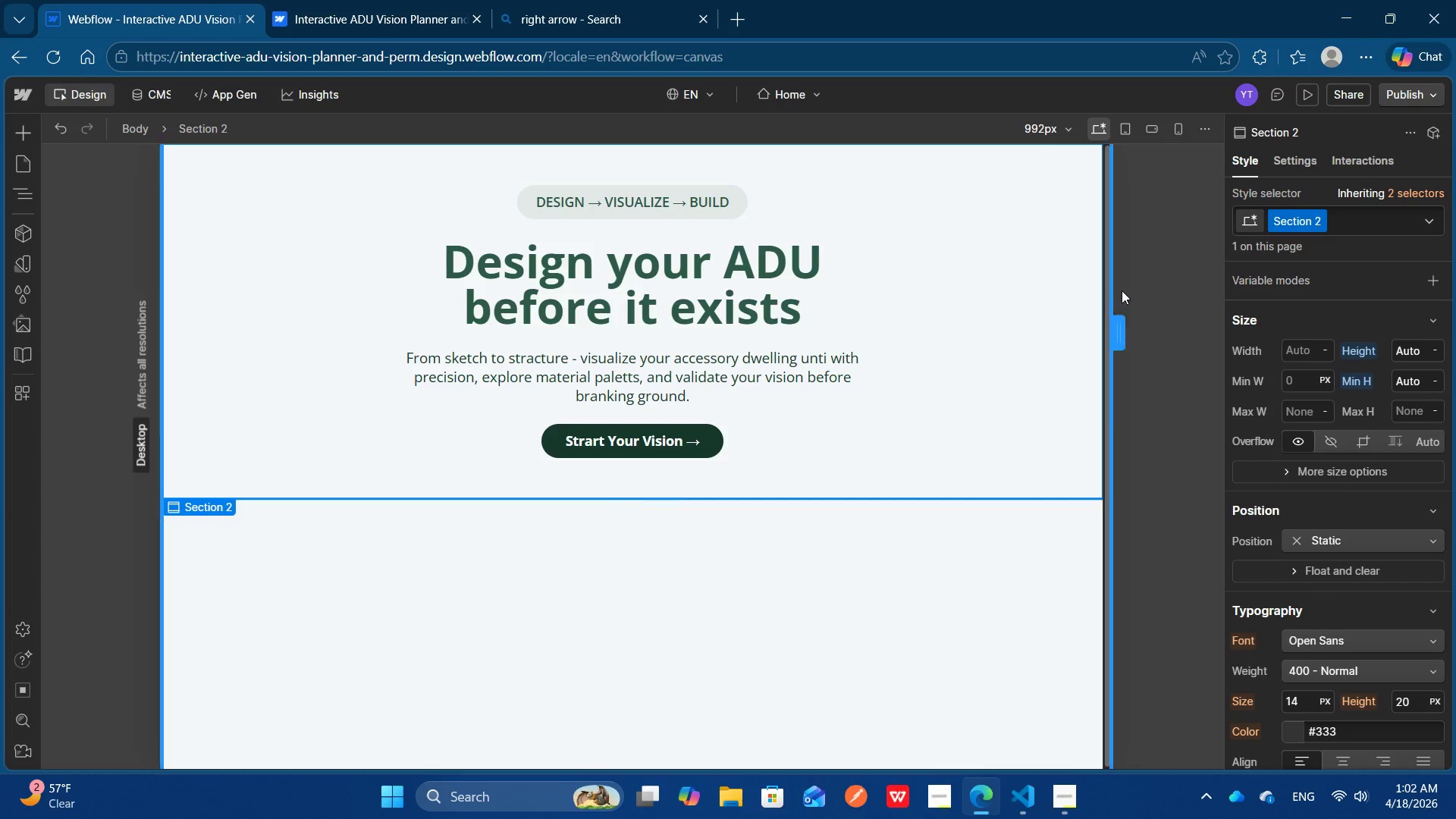 
left_click([1130, 137])
 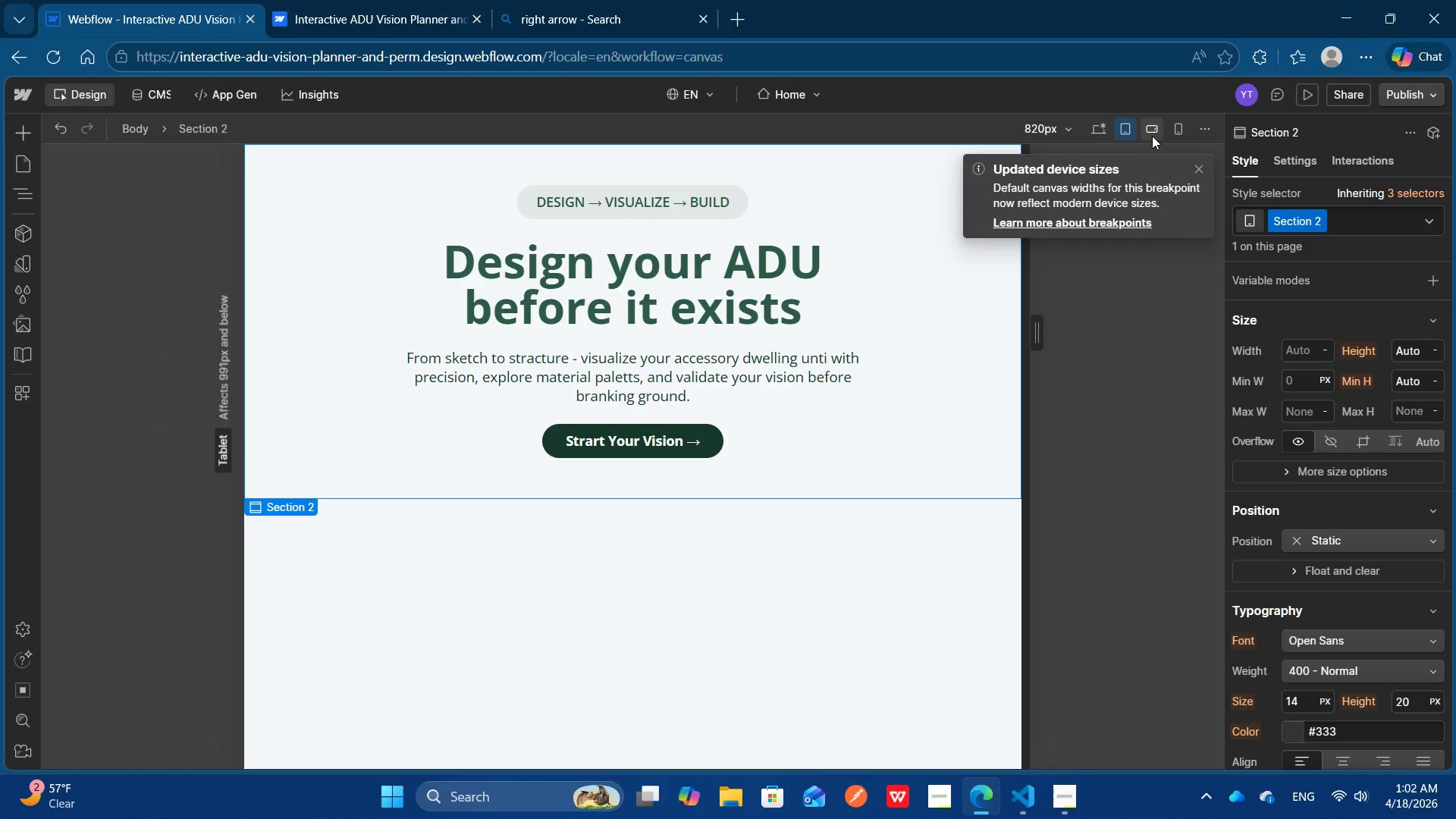 
left_click([1152, 136])
 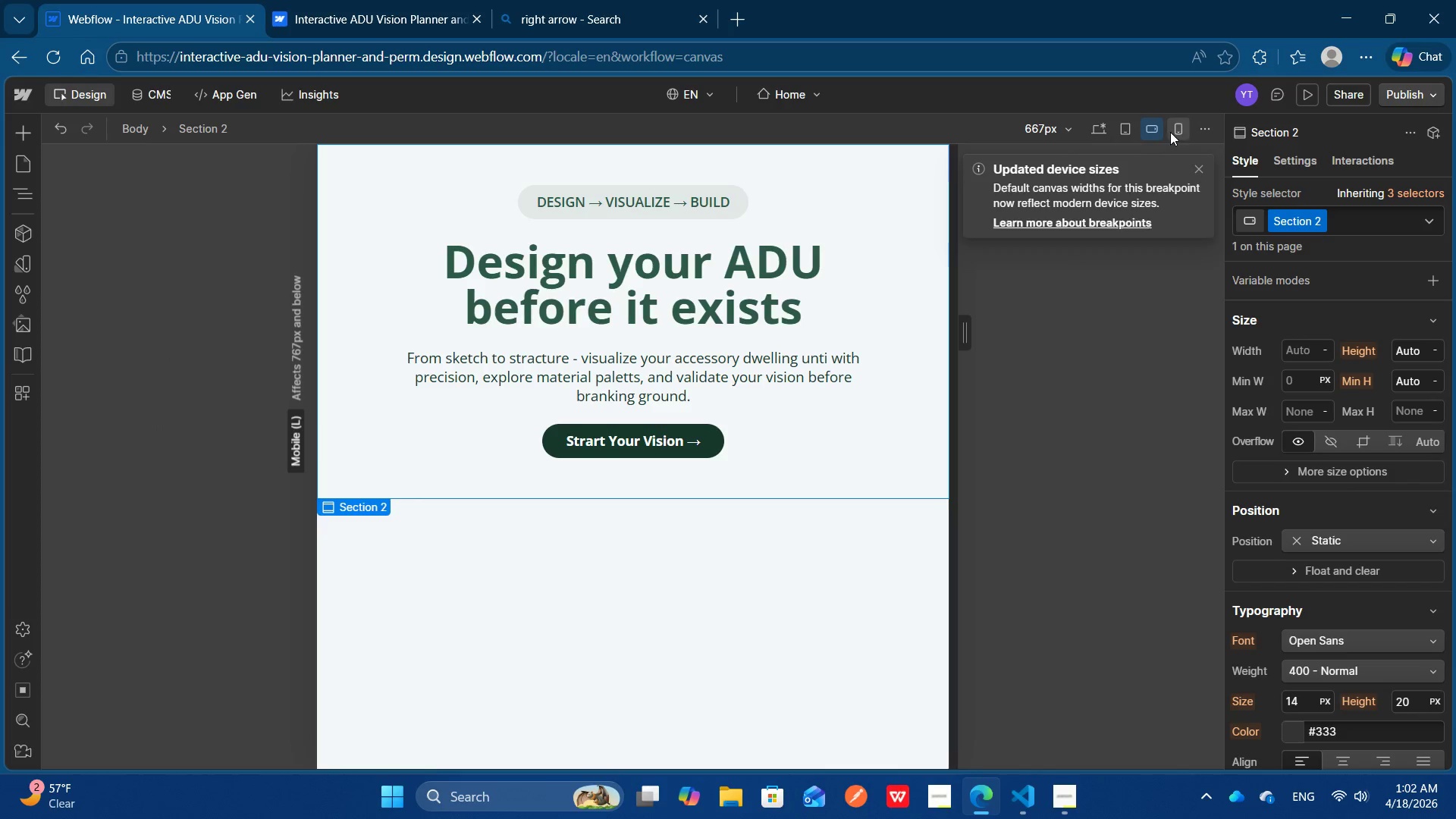 
left_click([1170, 132])
 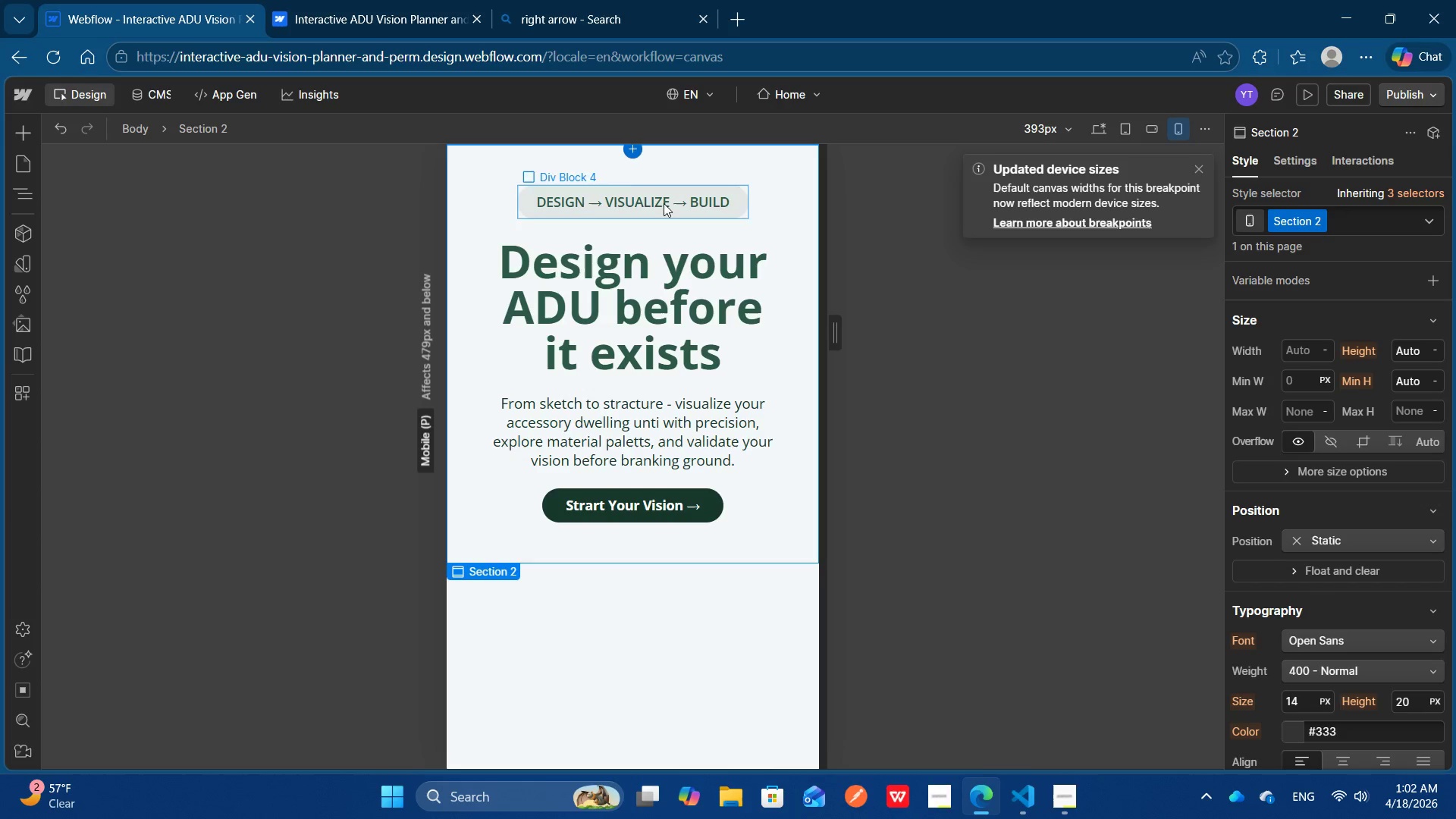 
wait(5.92)
 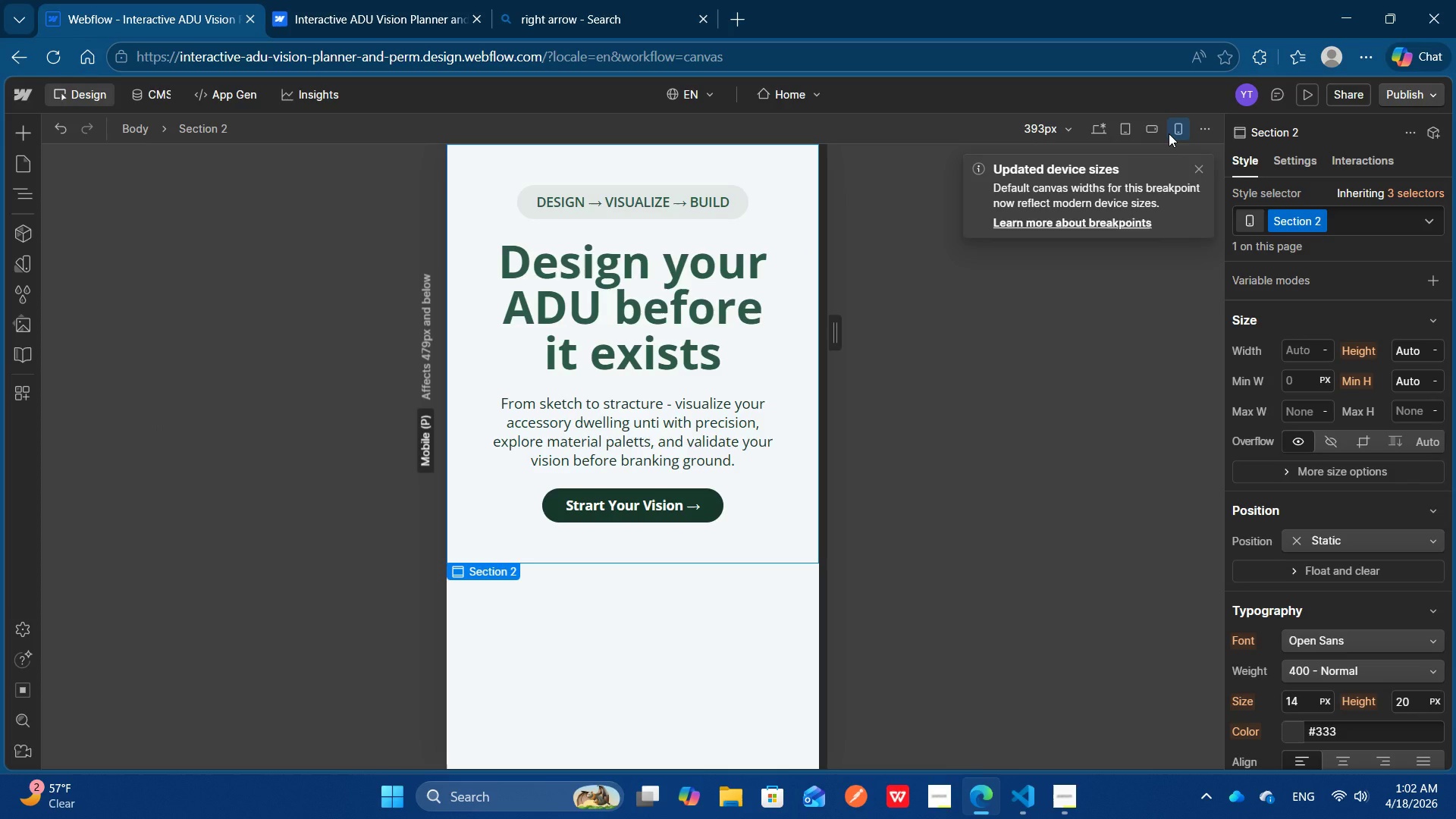 
left_click([582, 202])
 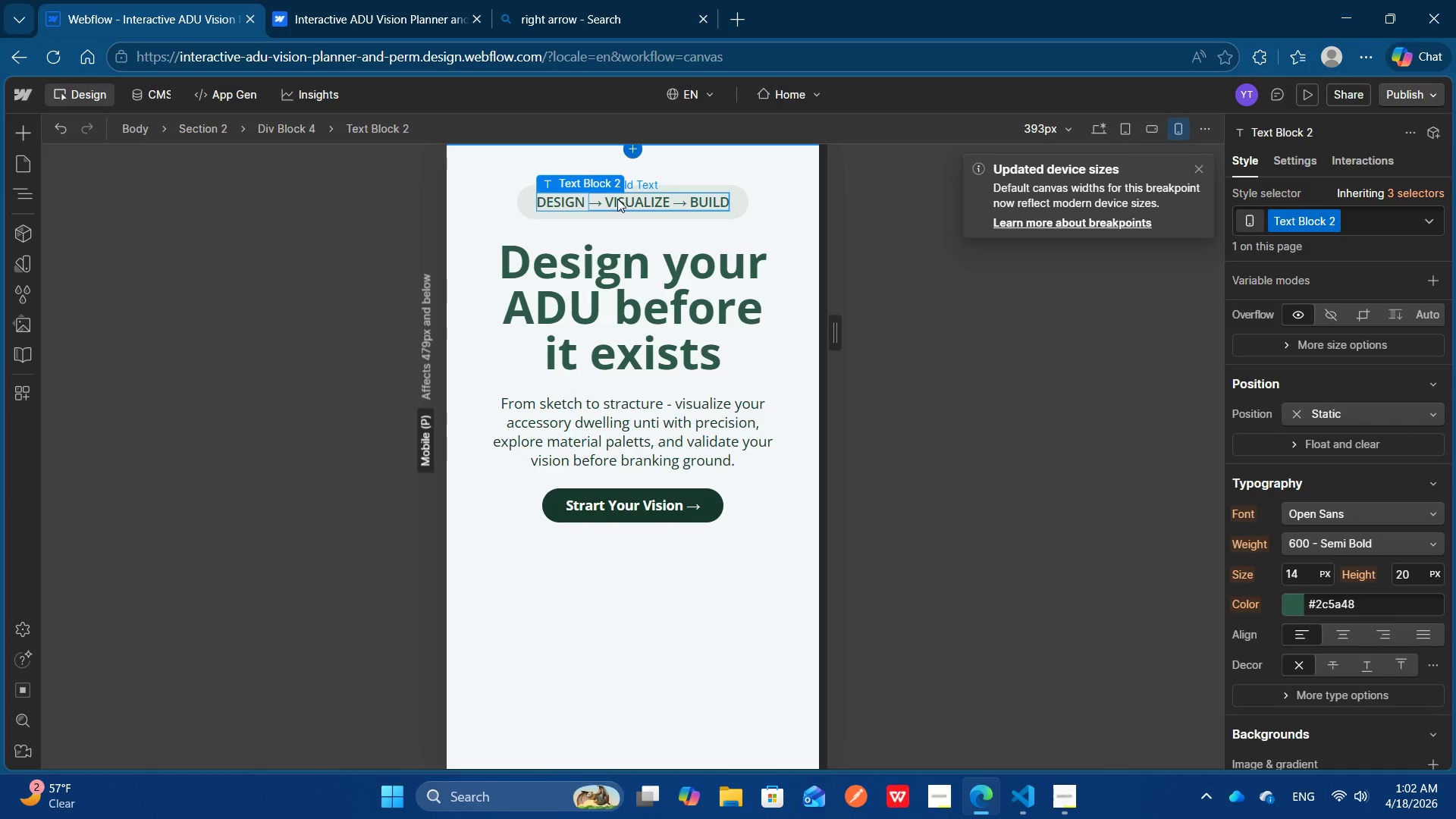 
double_click([617, 199])
 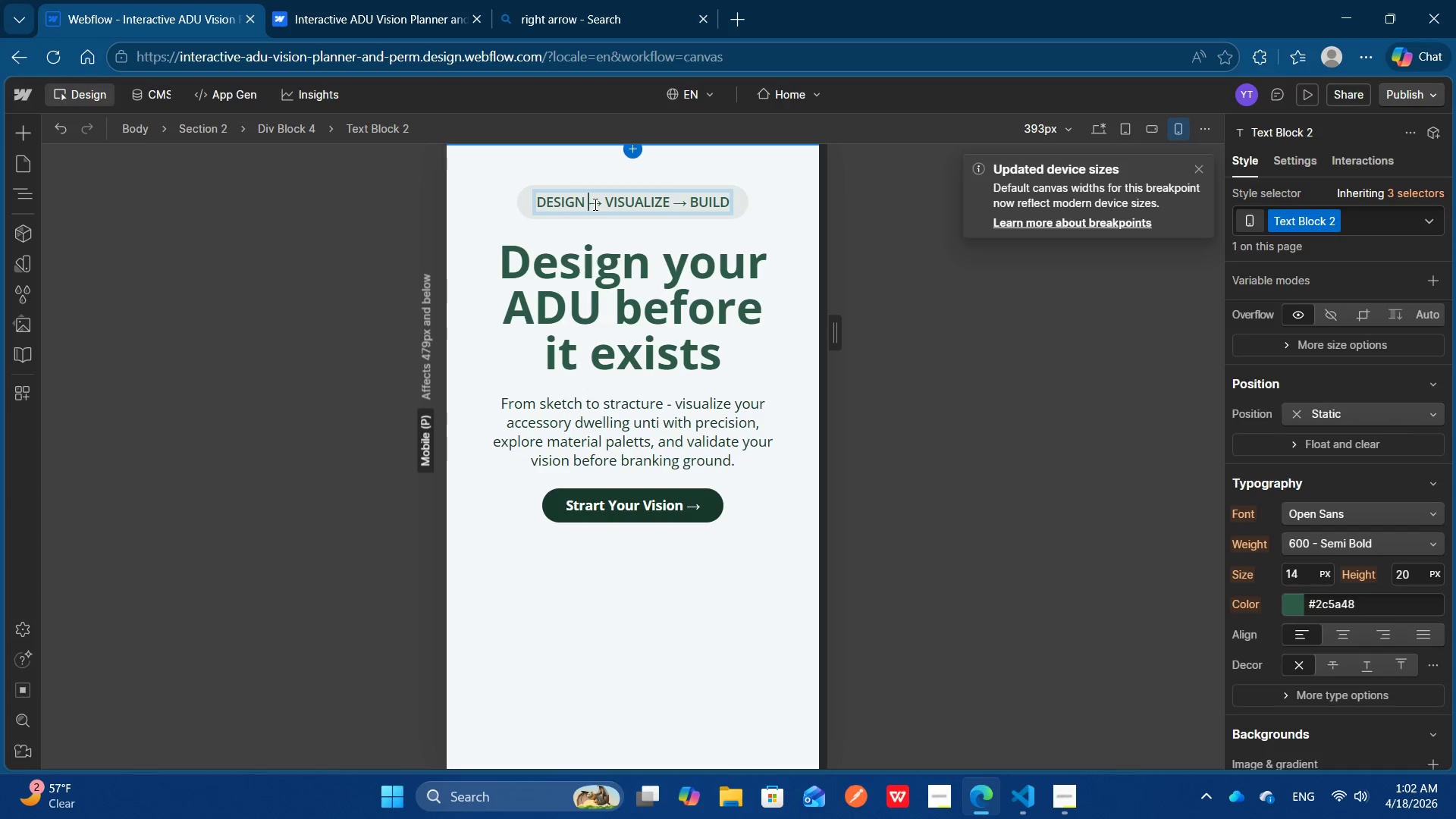 
left_click([594, 204])
 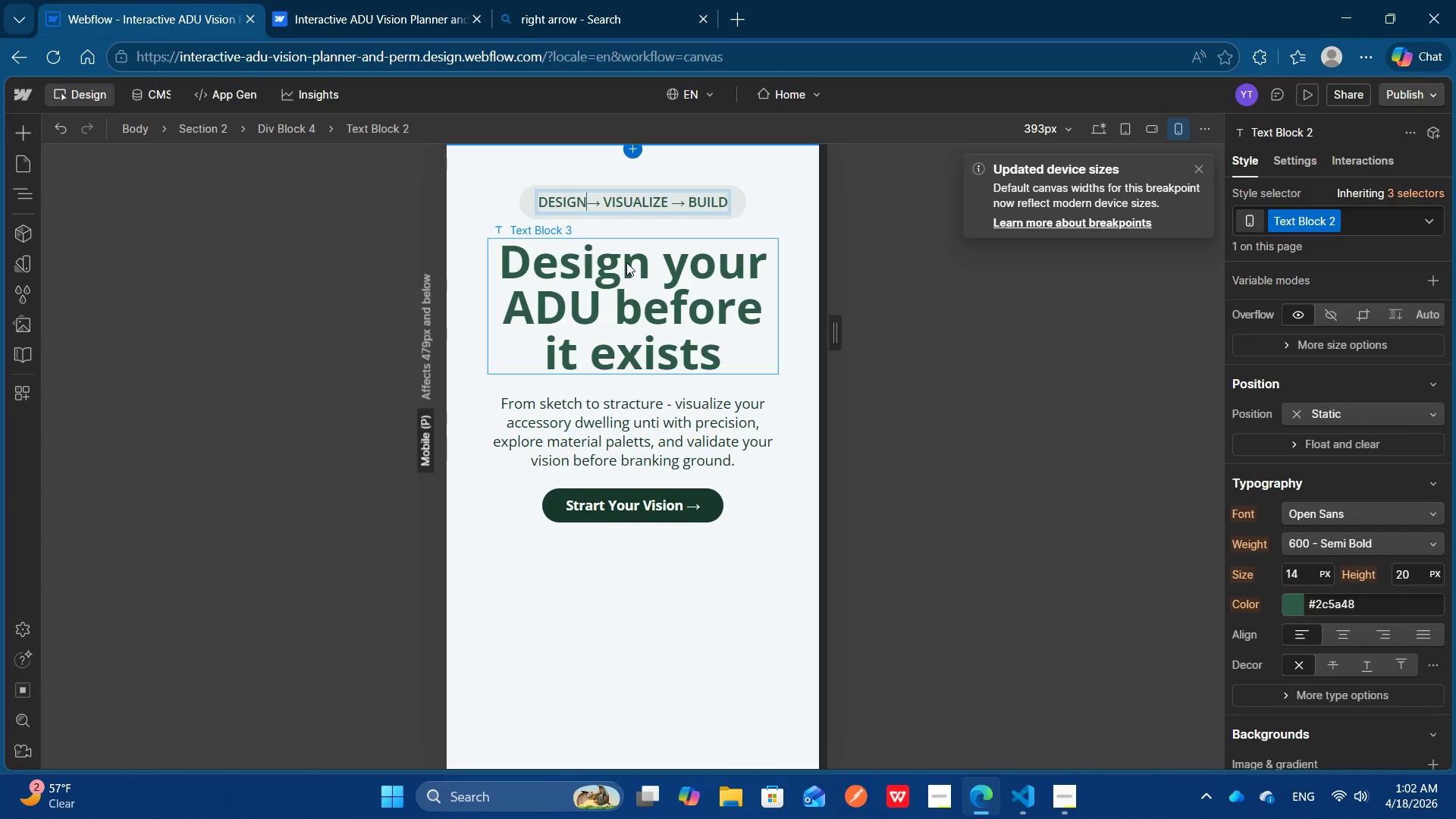 
key(Backspace)
 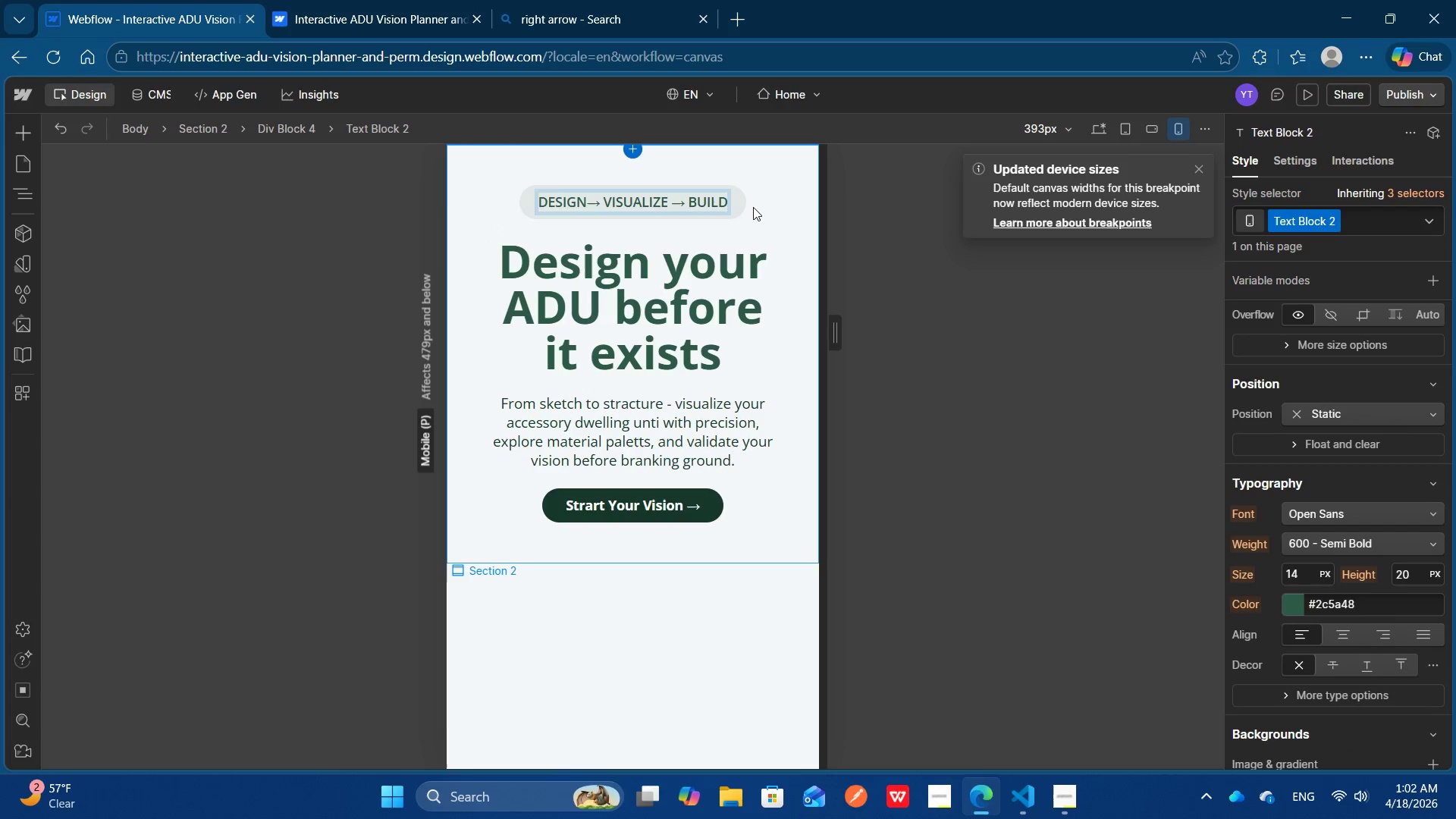 
left_click([753, 207])
 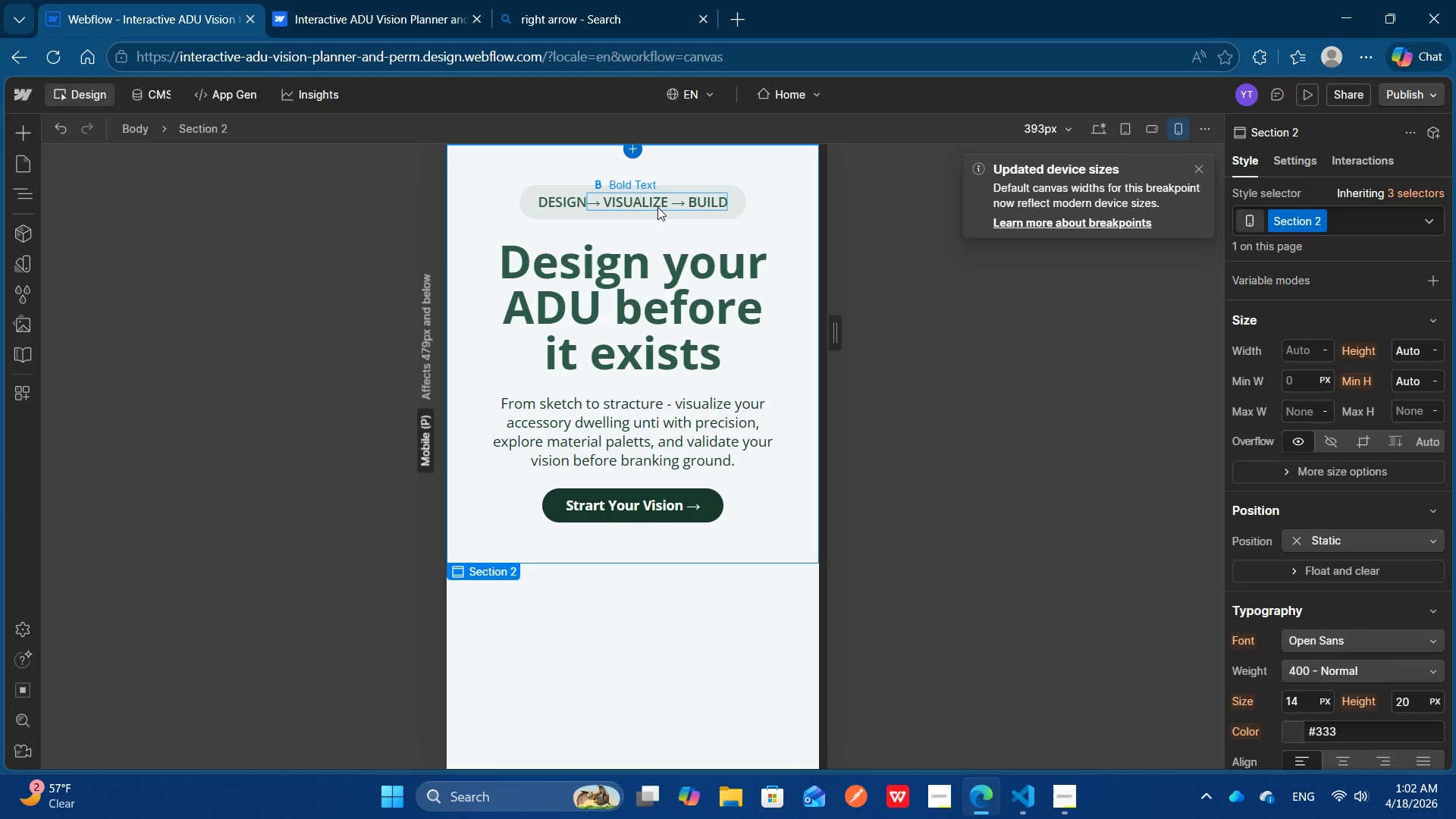 
left_click([657, 207])
 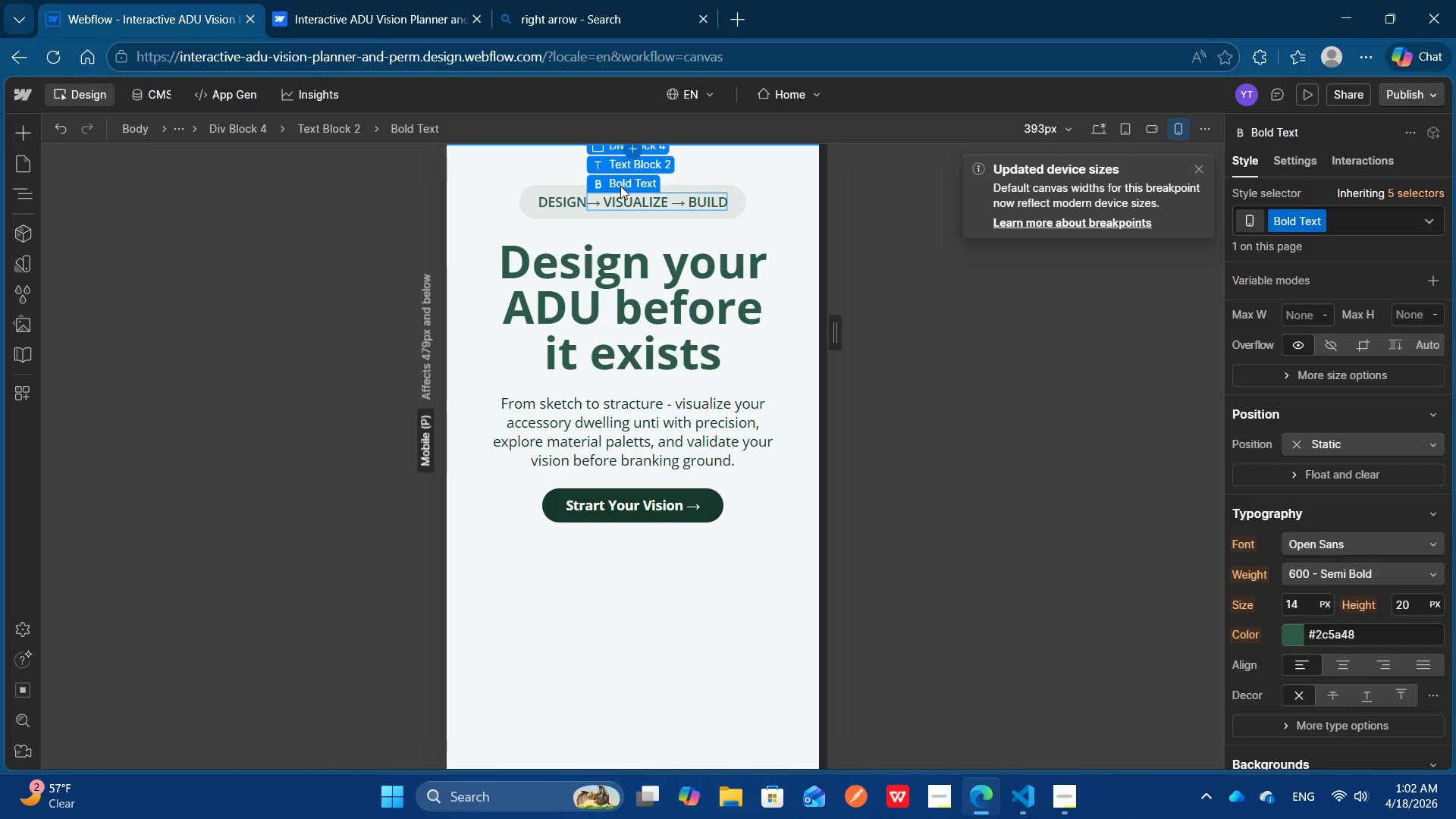 
left_click([620, 186])
 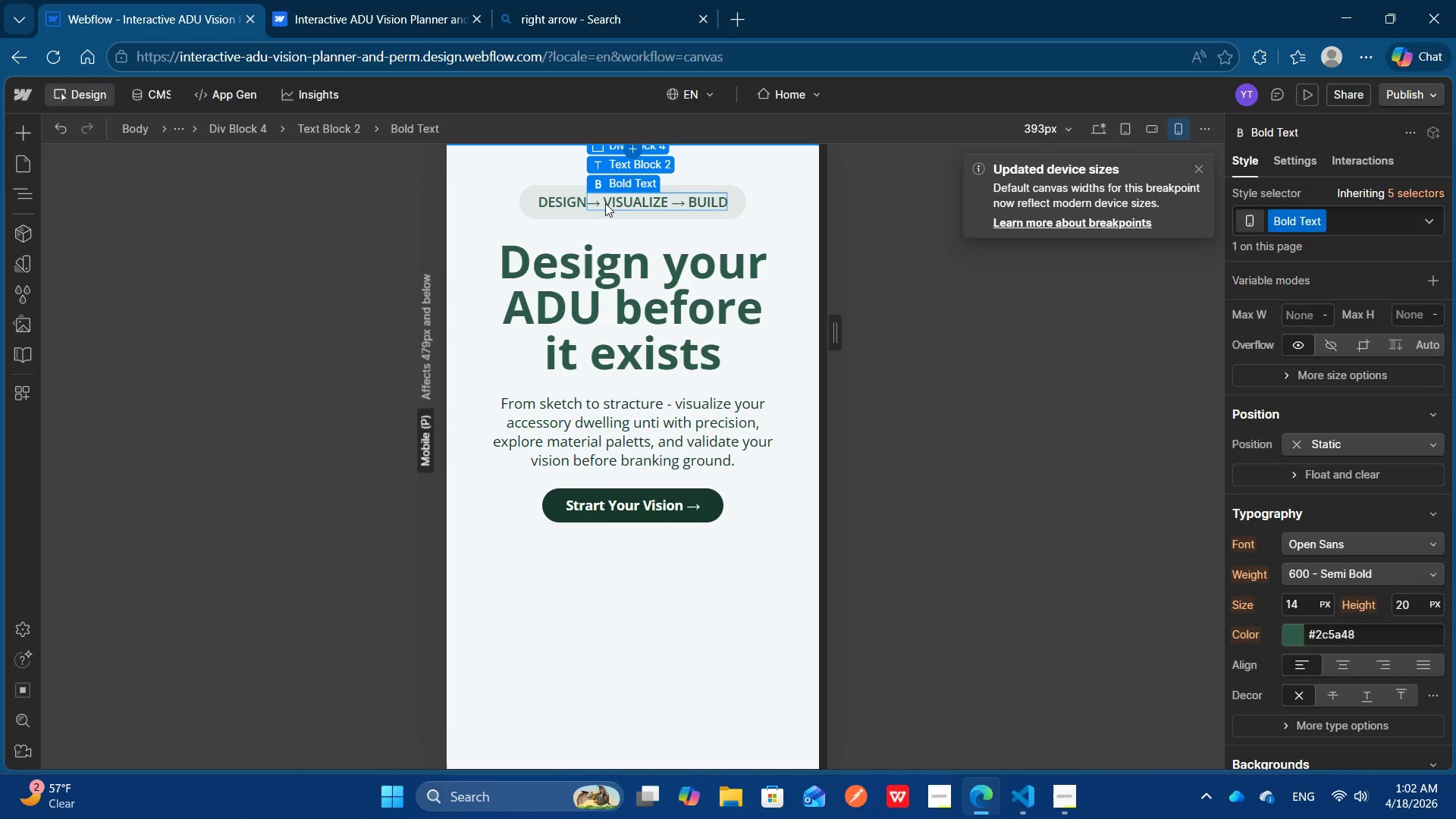 
left_click([605, 203])
 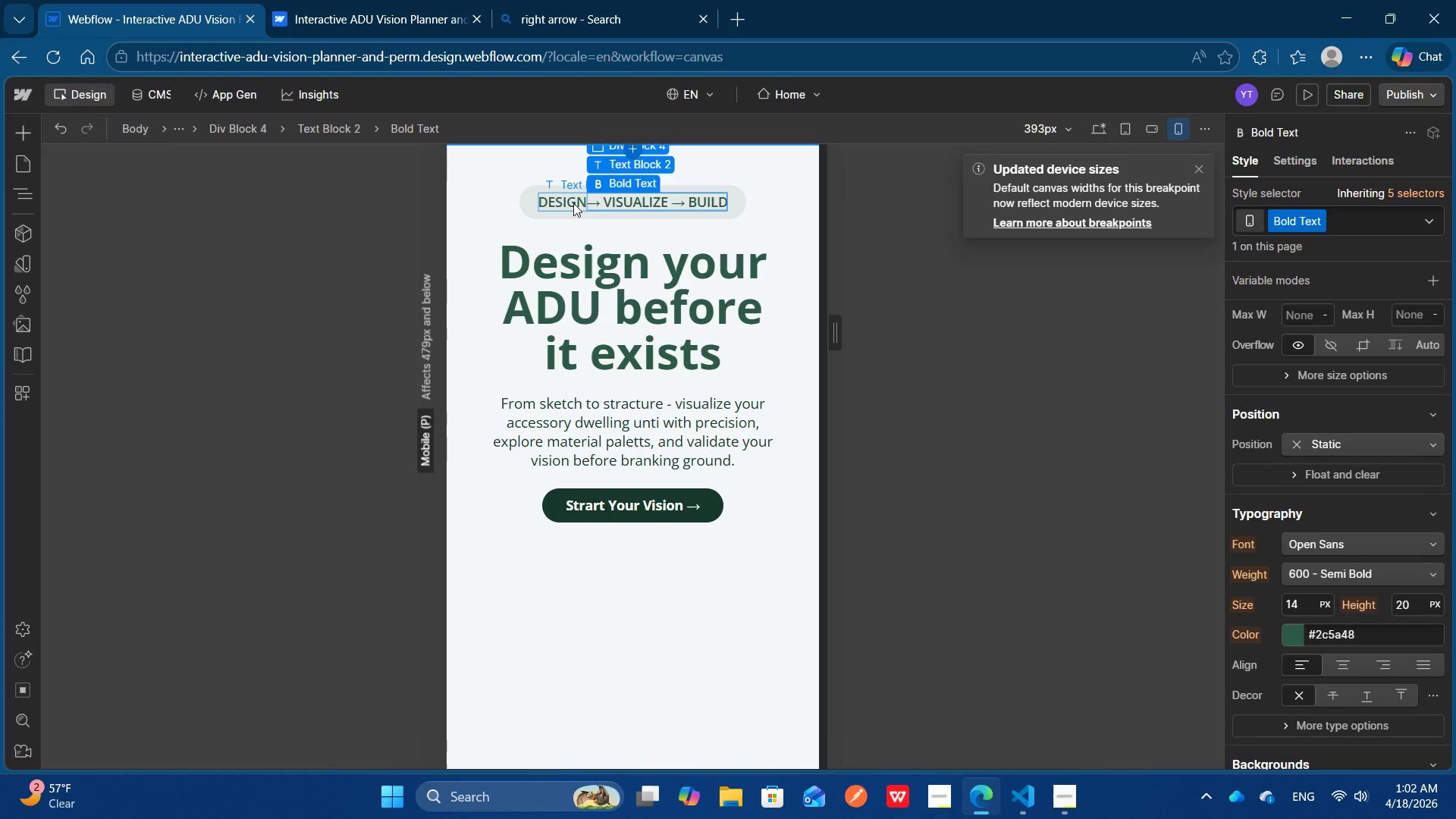 
left_click([573, 203])
 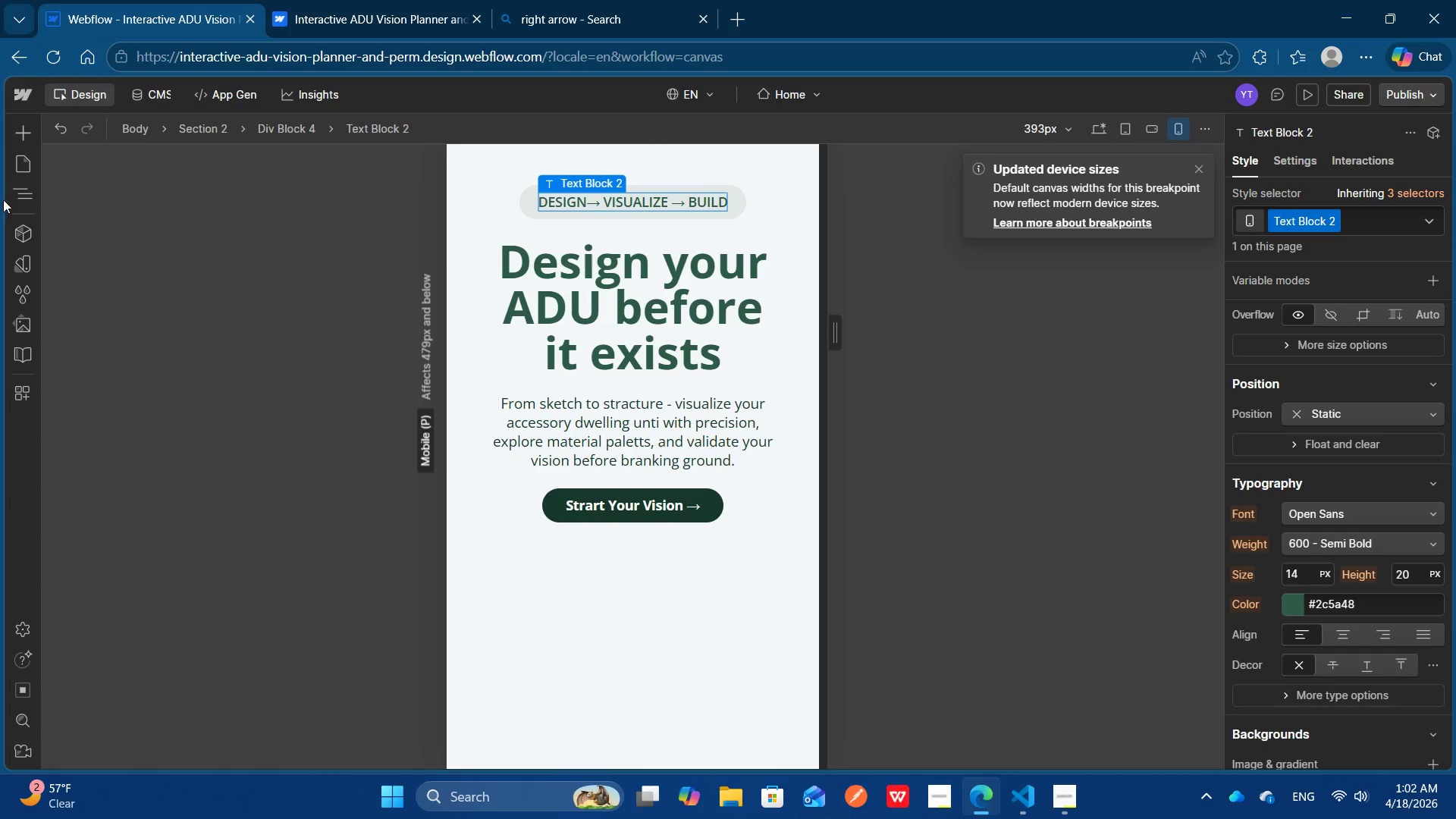 
left_click([8, 186])
 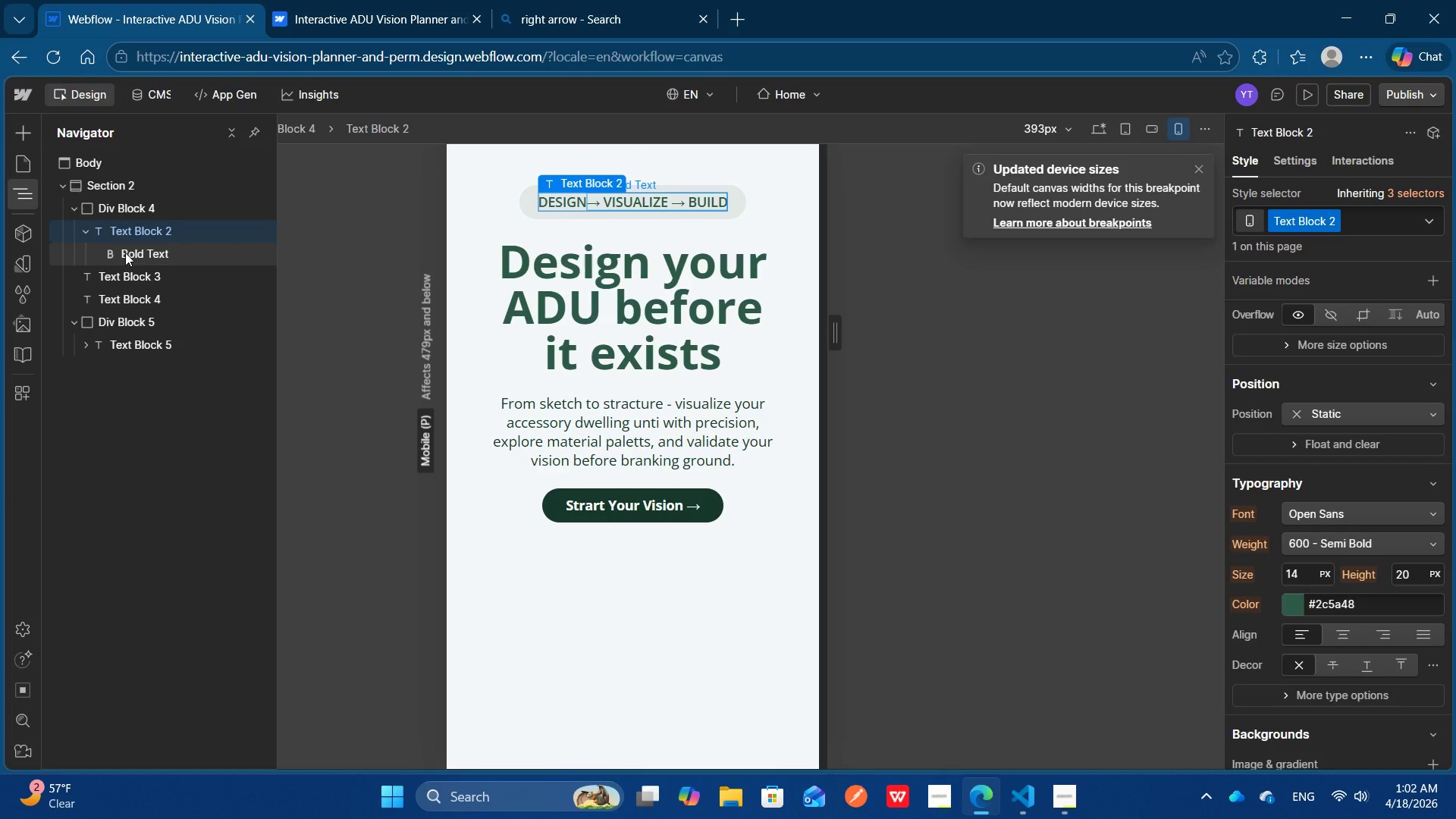 
left_click([125, 253])
 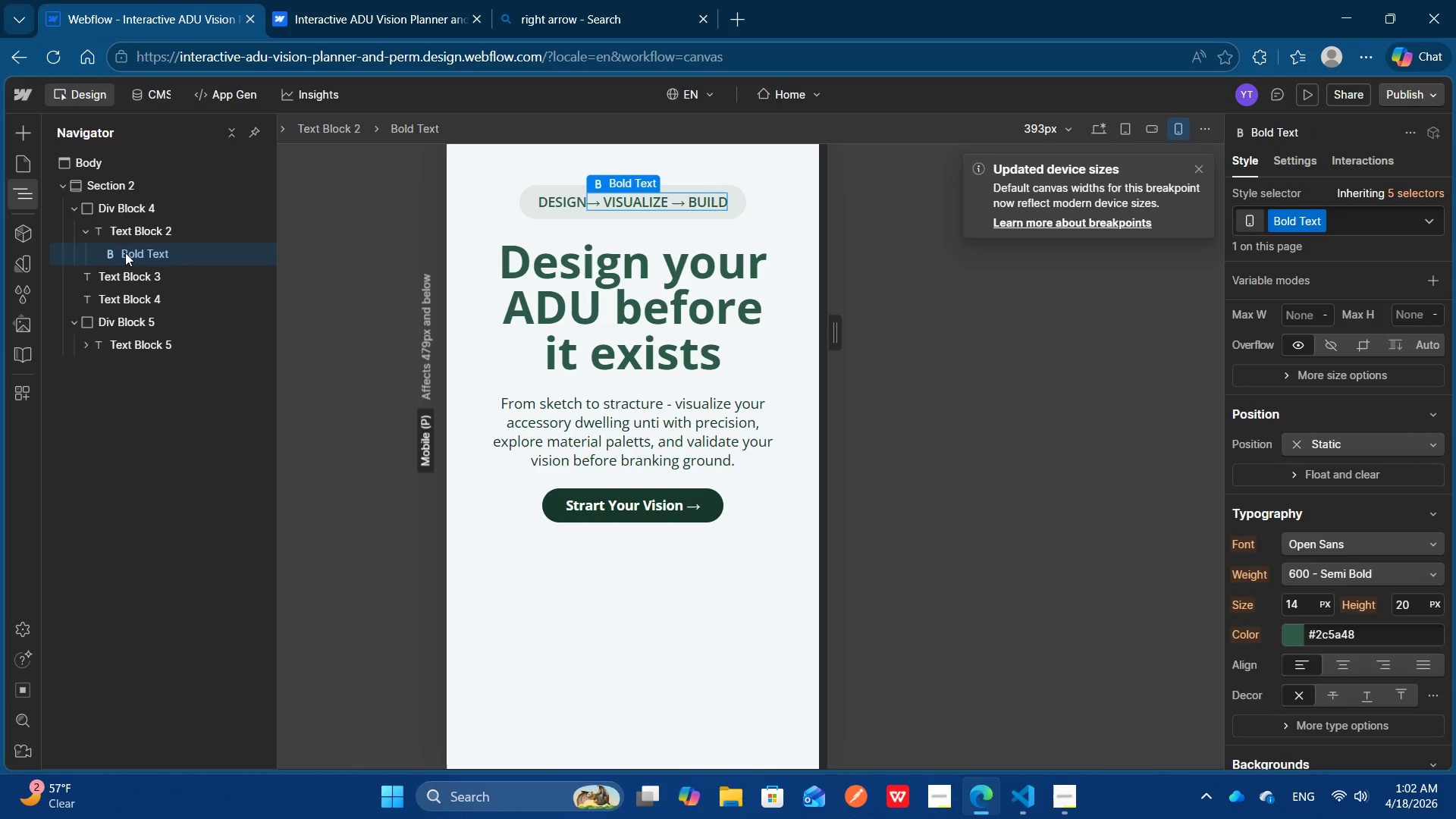 
double_click([125, 253])
 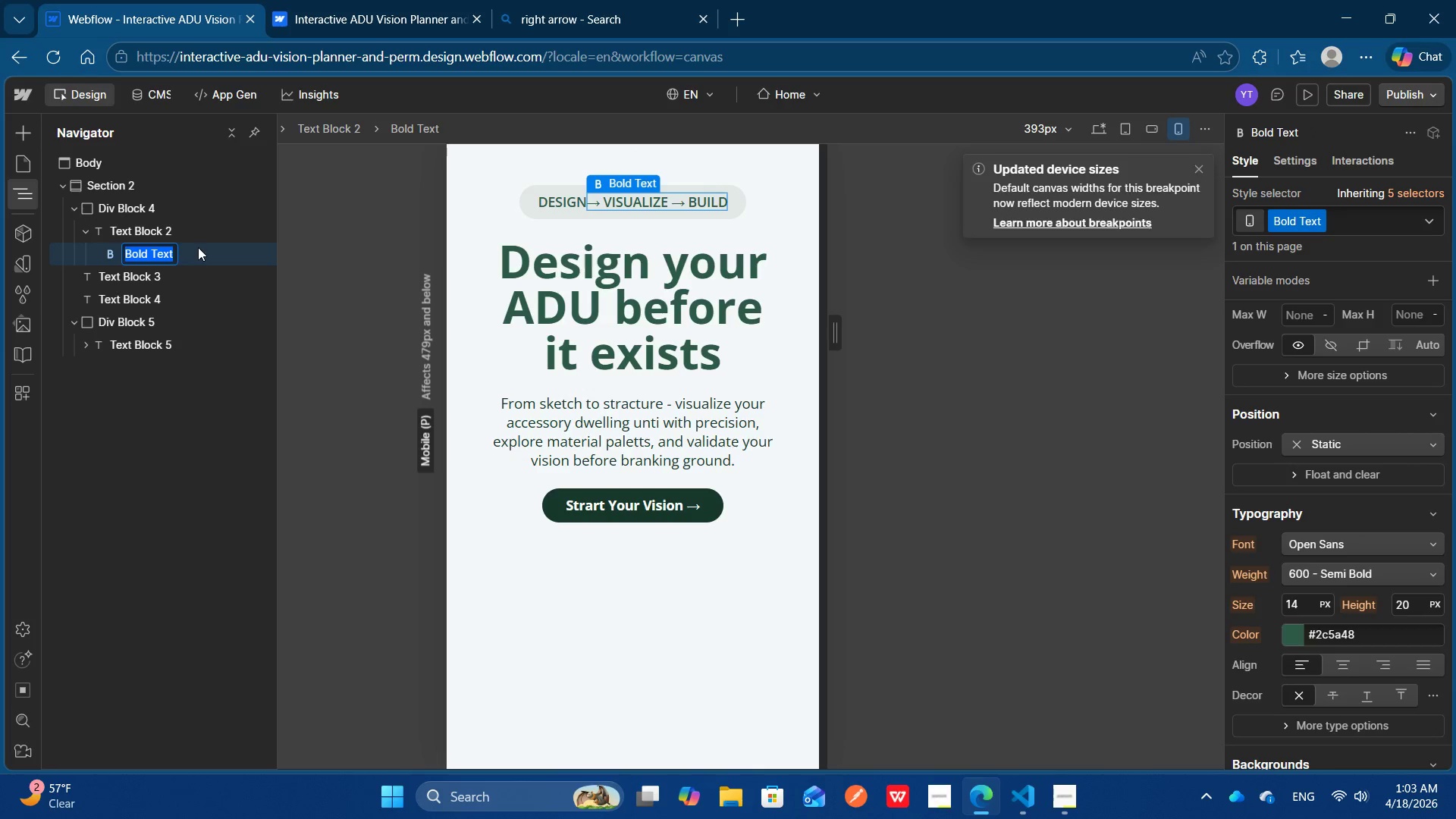 
left_click([199, 247])
 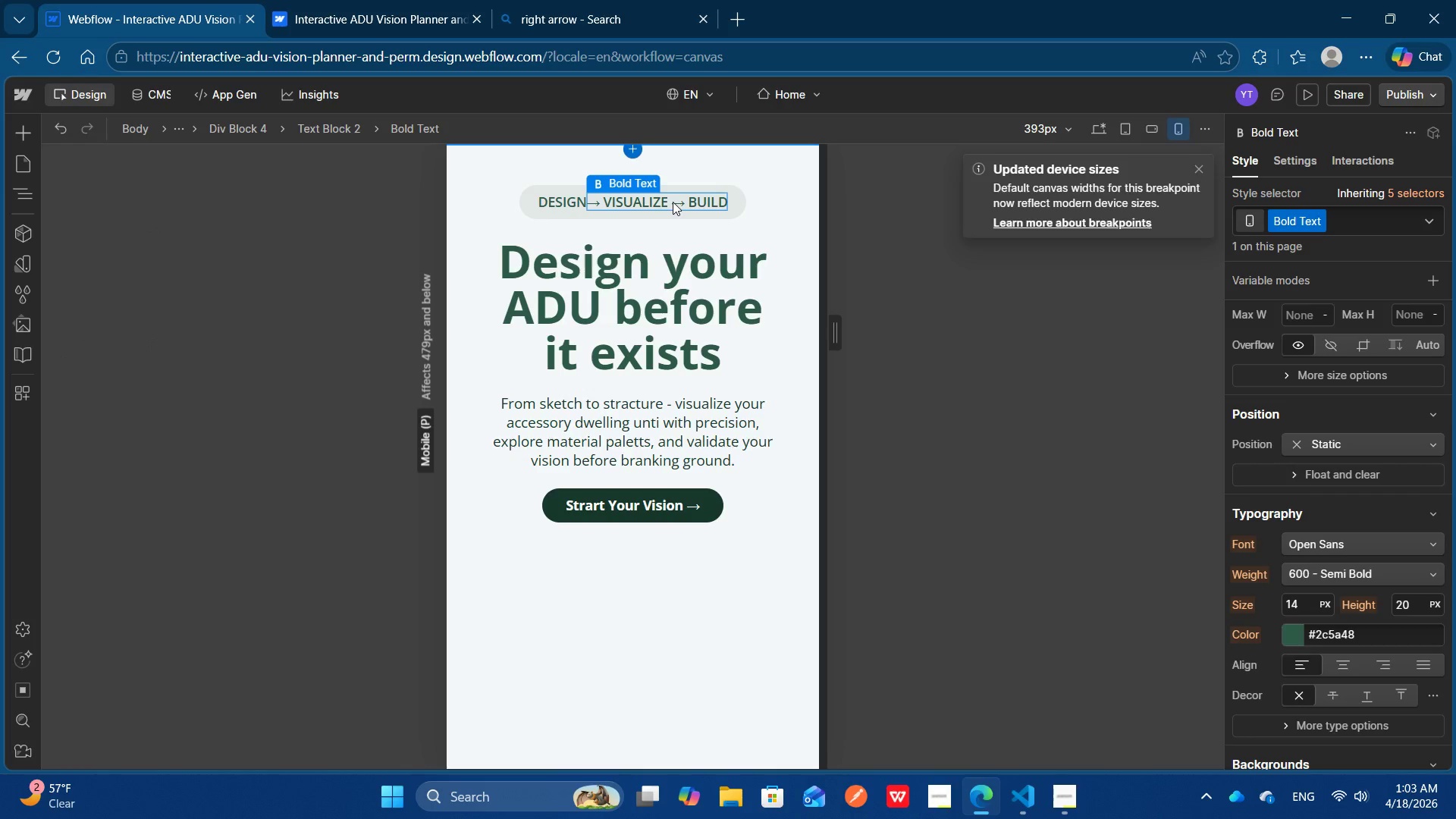 
double_click([673, 202])
 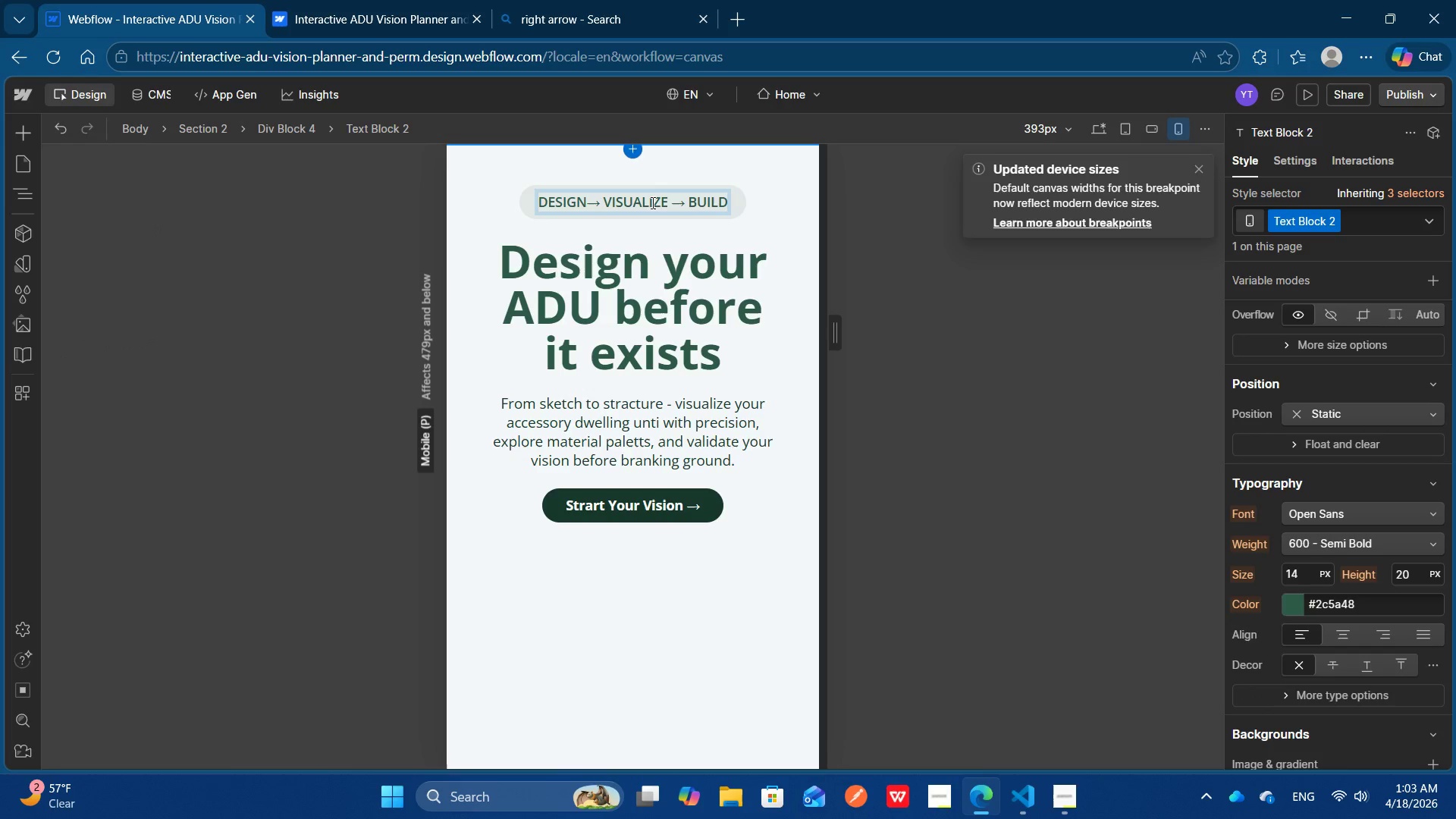 
hold_key(key=ControlLeft, duration=0.5)
 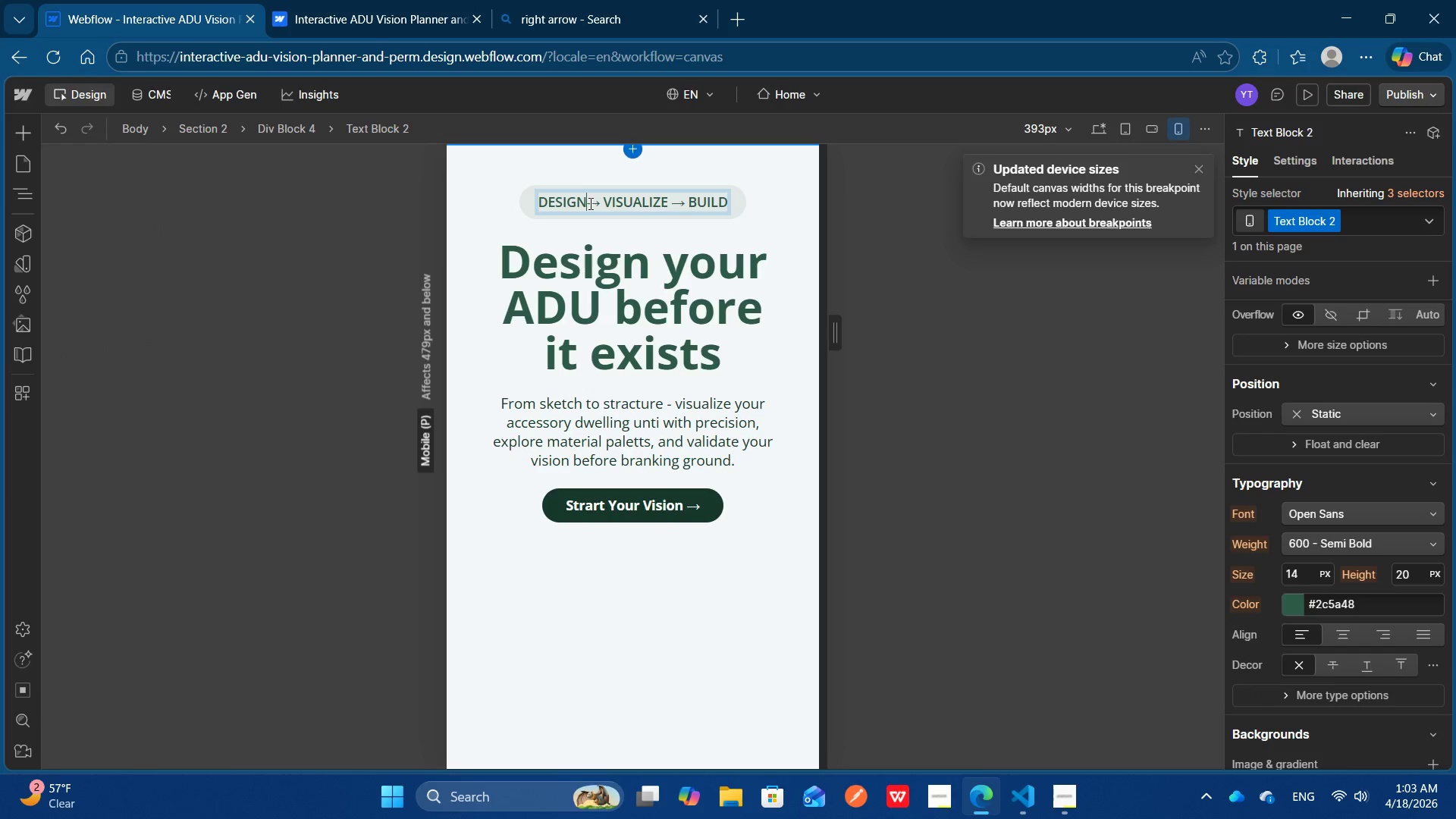 
left_click_drag(start_coordinate=[589, 203], to_coordinate=[730, 205])
 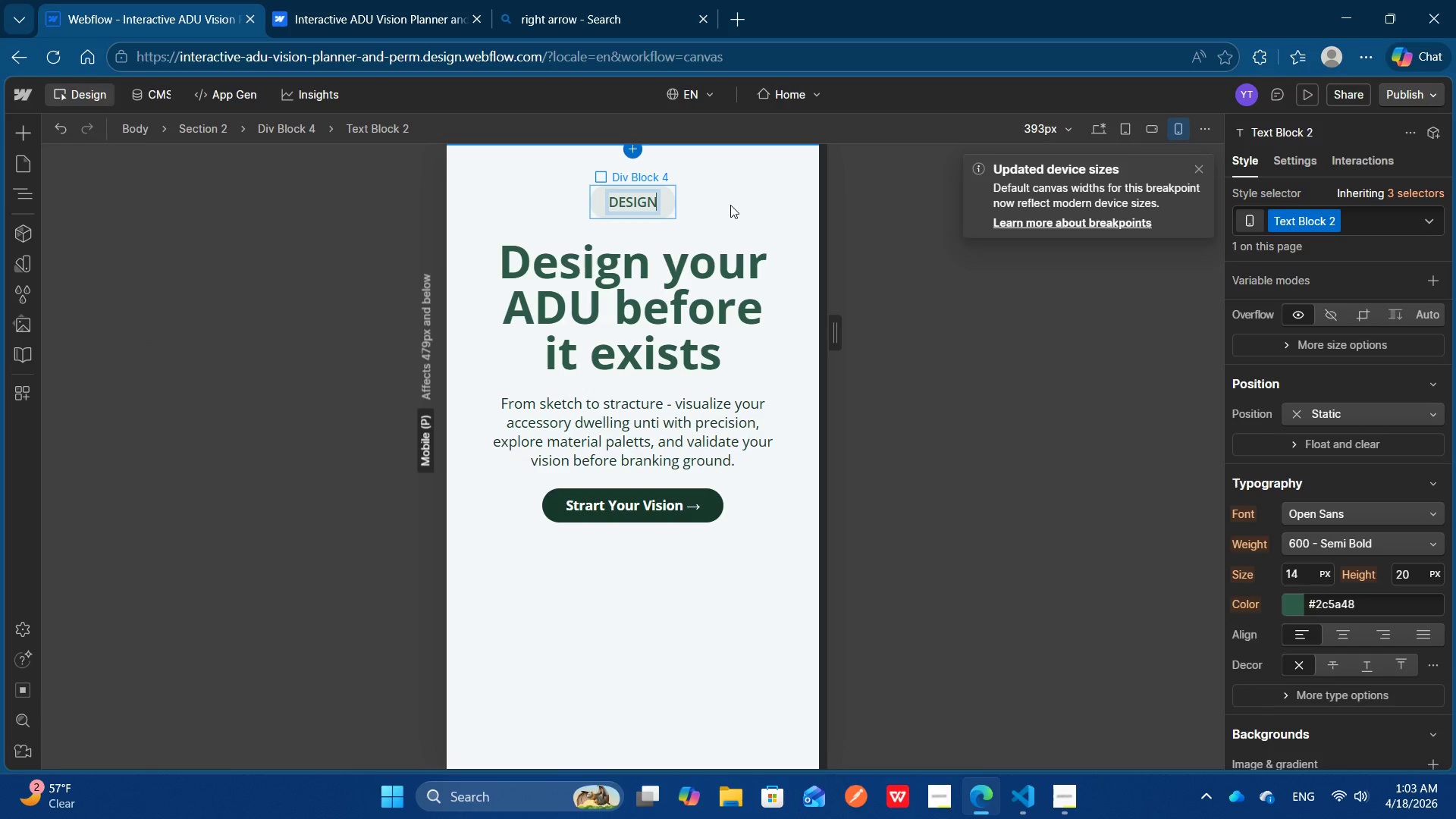 
key(Control+X)
 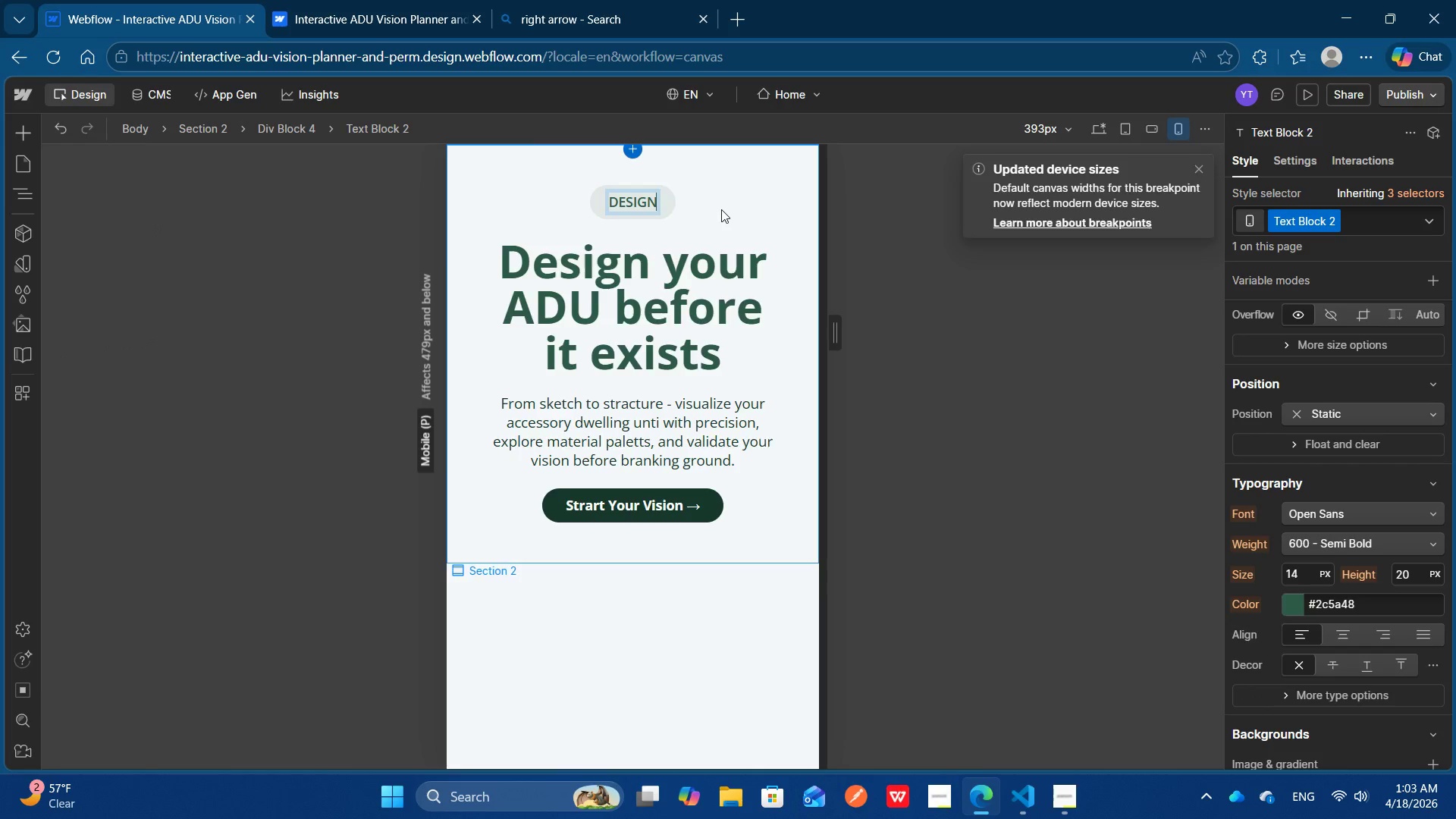 
key(Enter)
 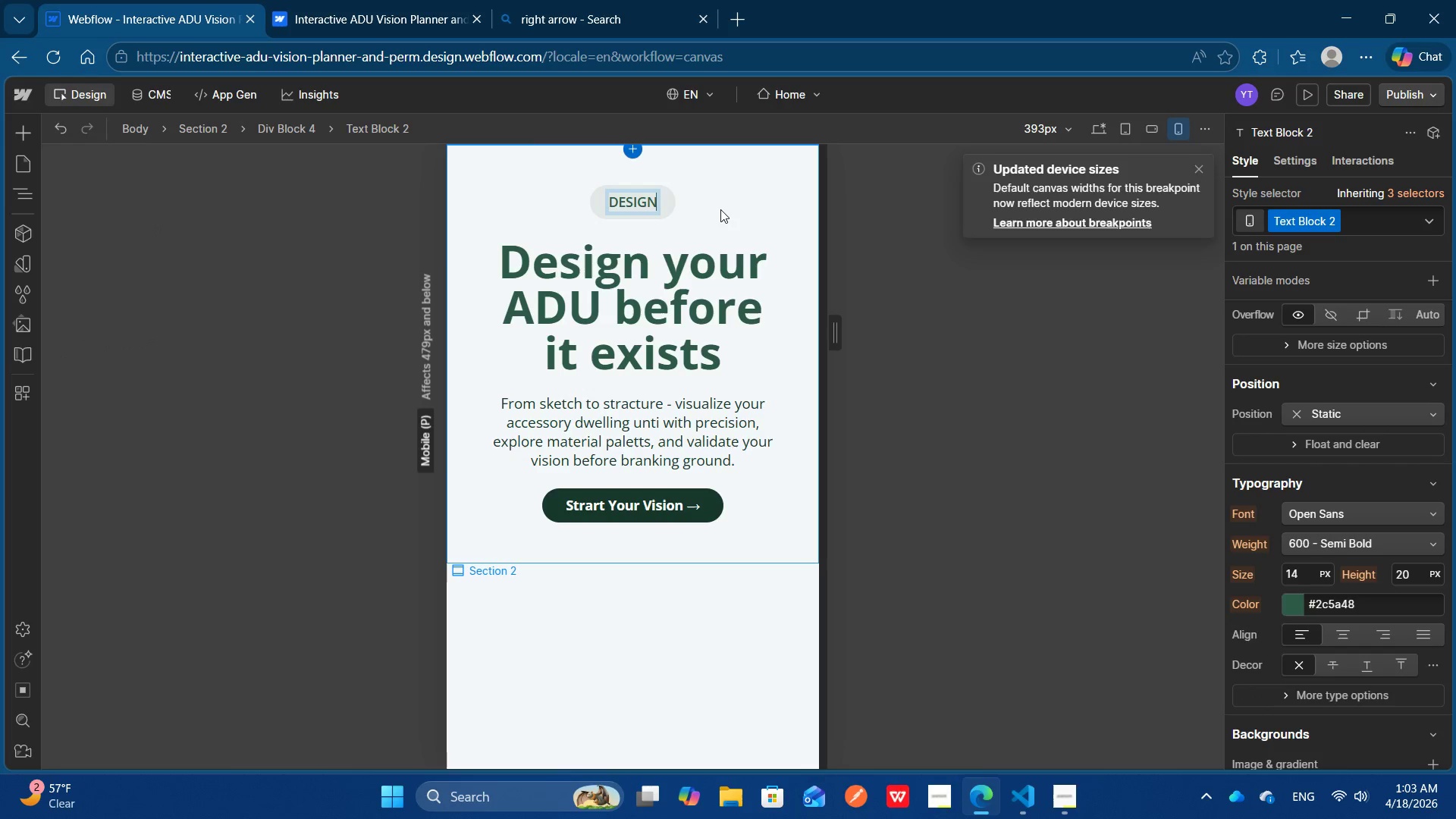 
key(Backspace)
 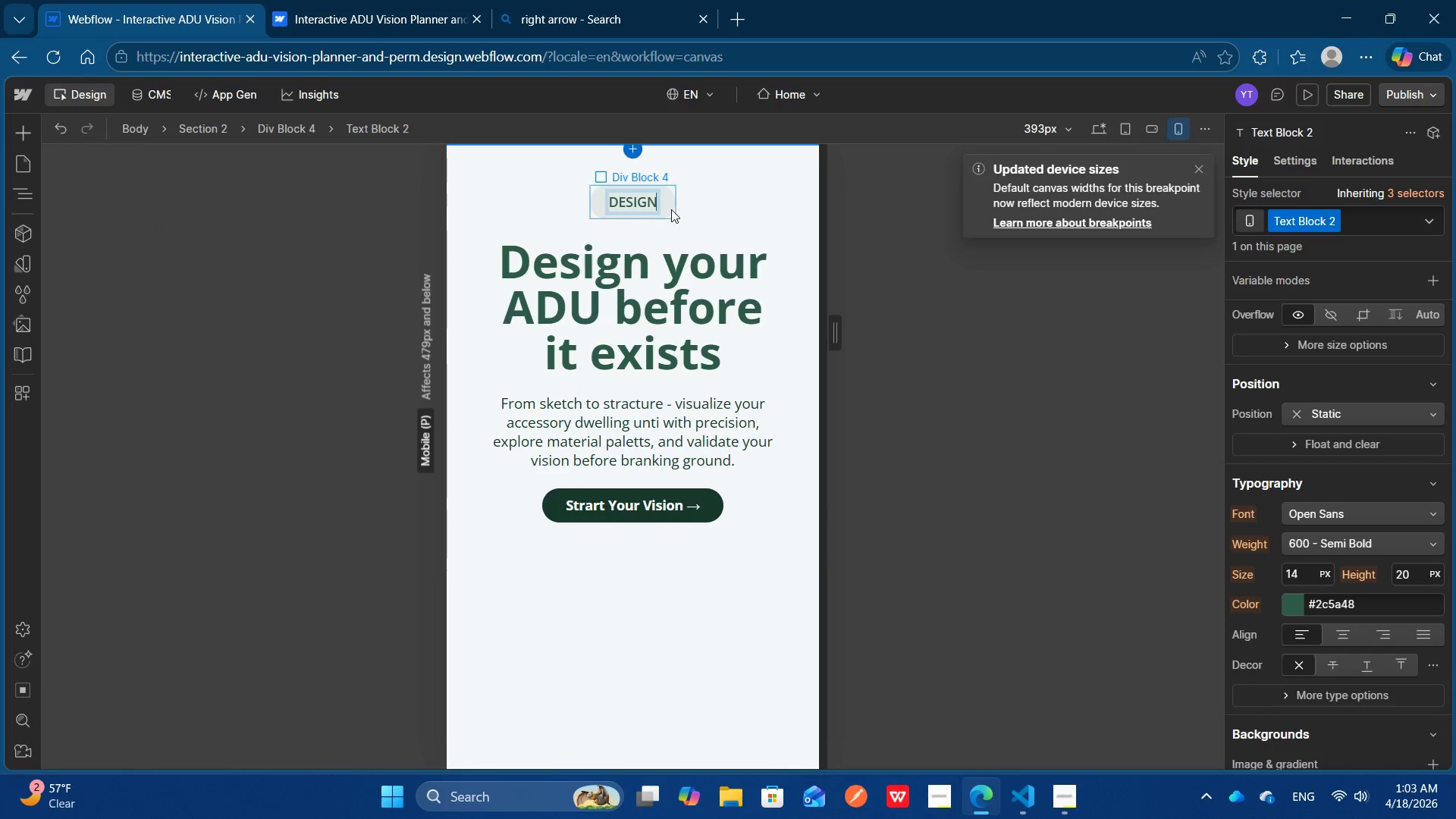 
left_click([671, 209])
 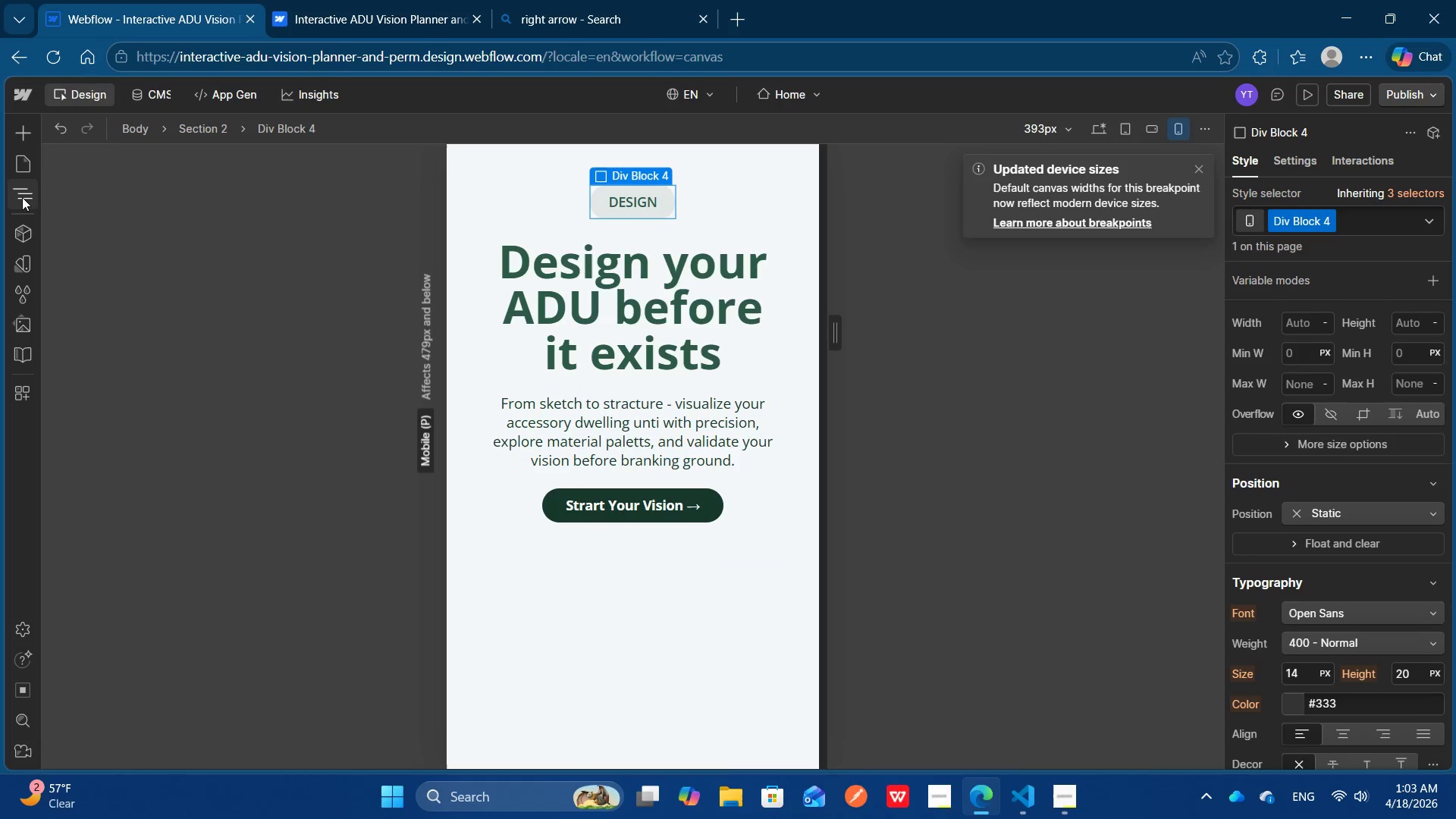 
left_click([22, 197])
 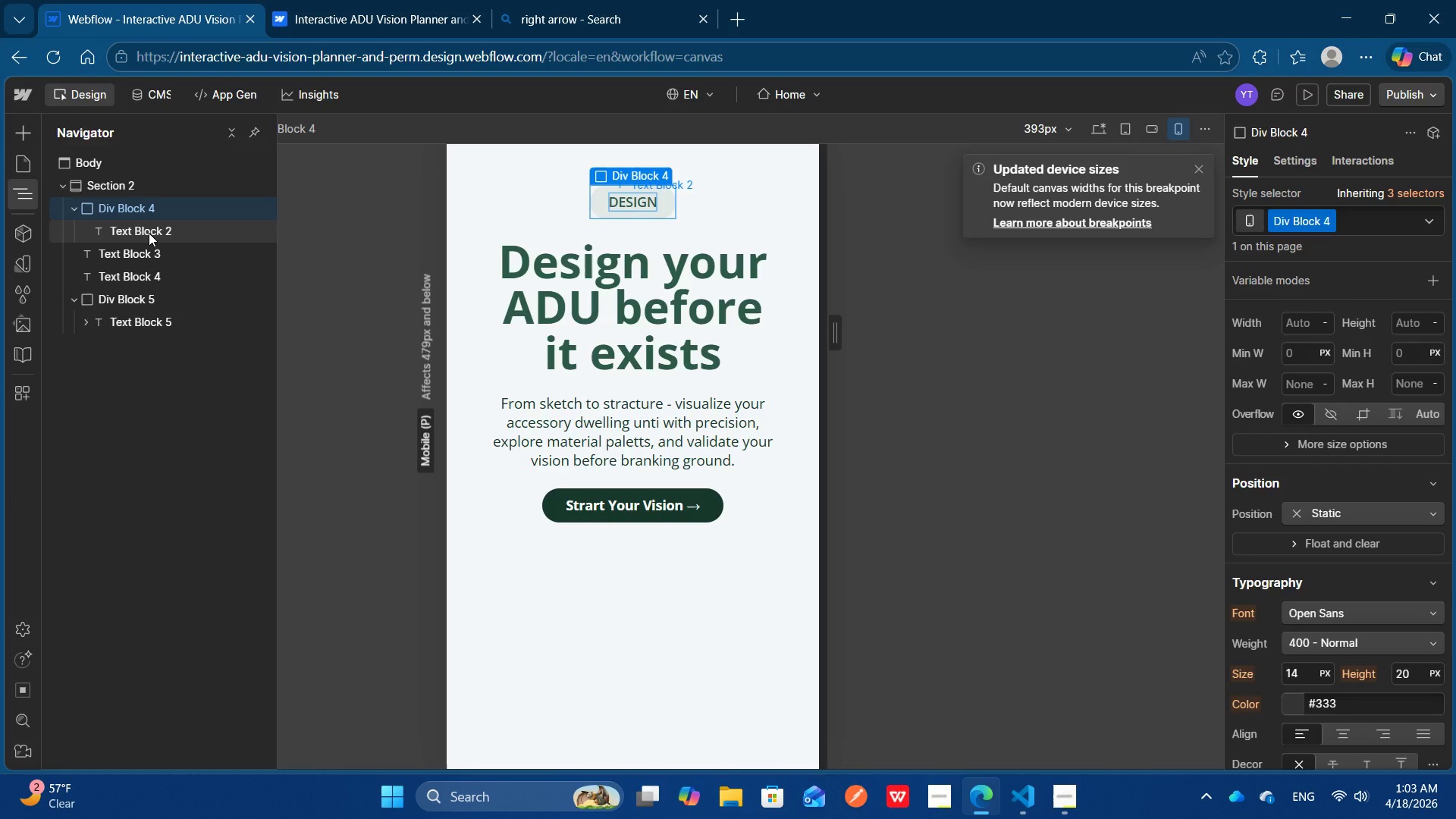 
left_click([149, 233])
 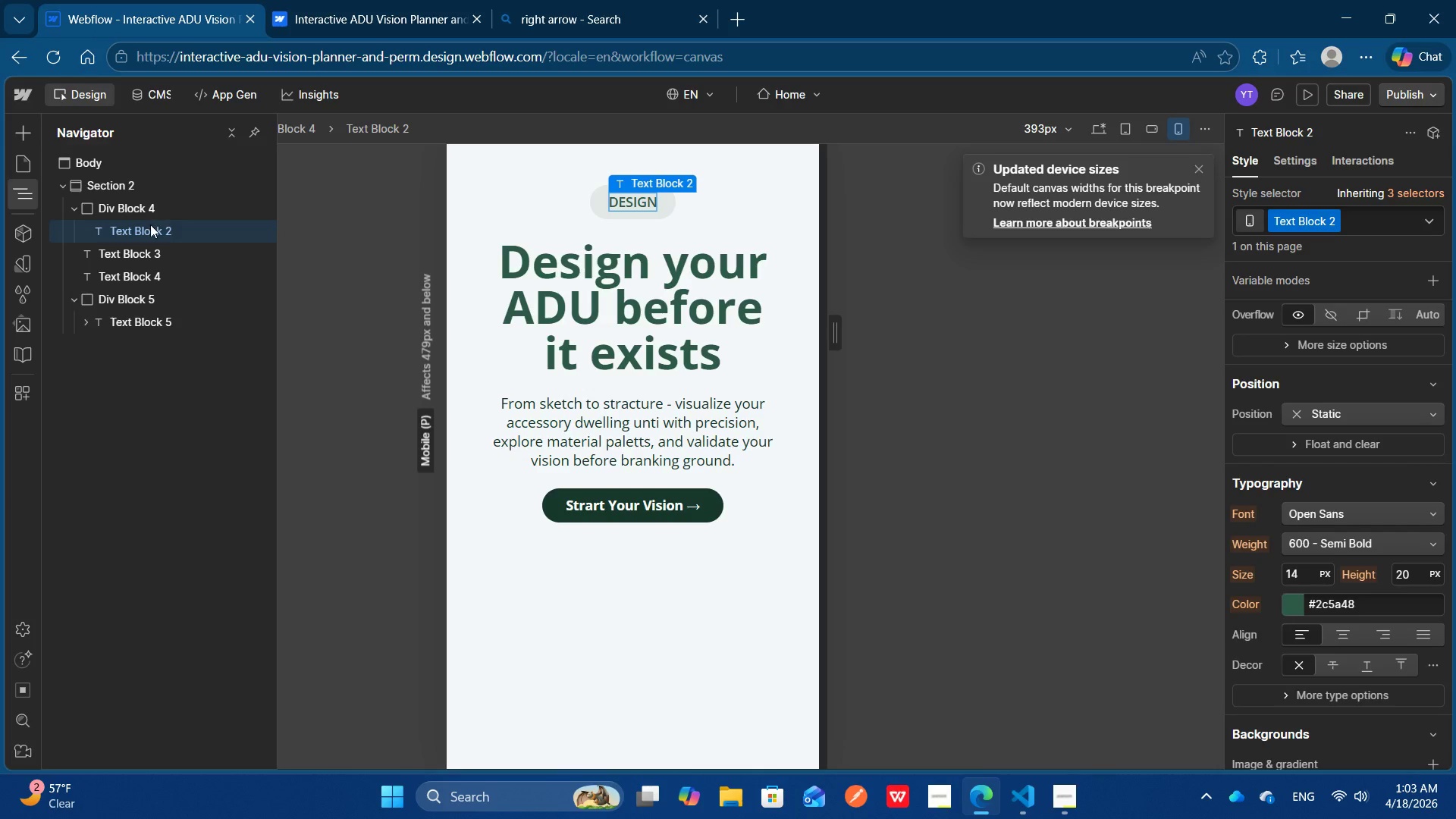 
left_click([146, 229])
 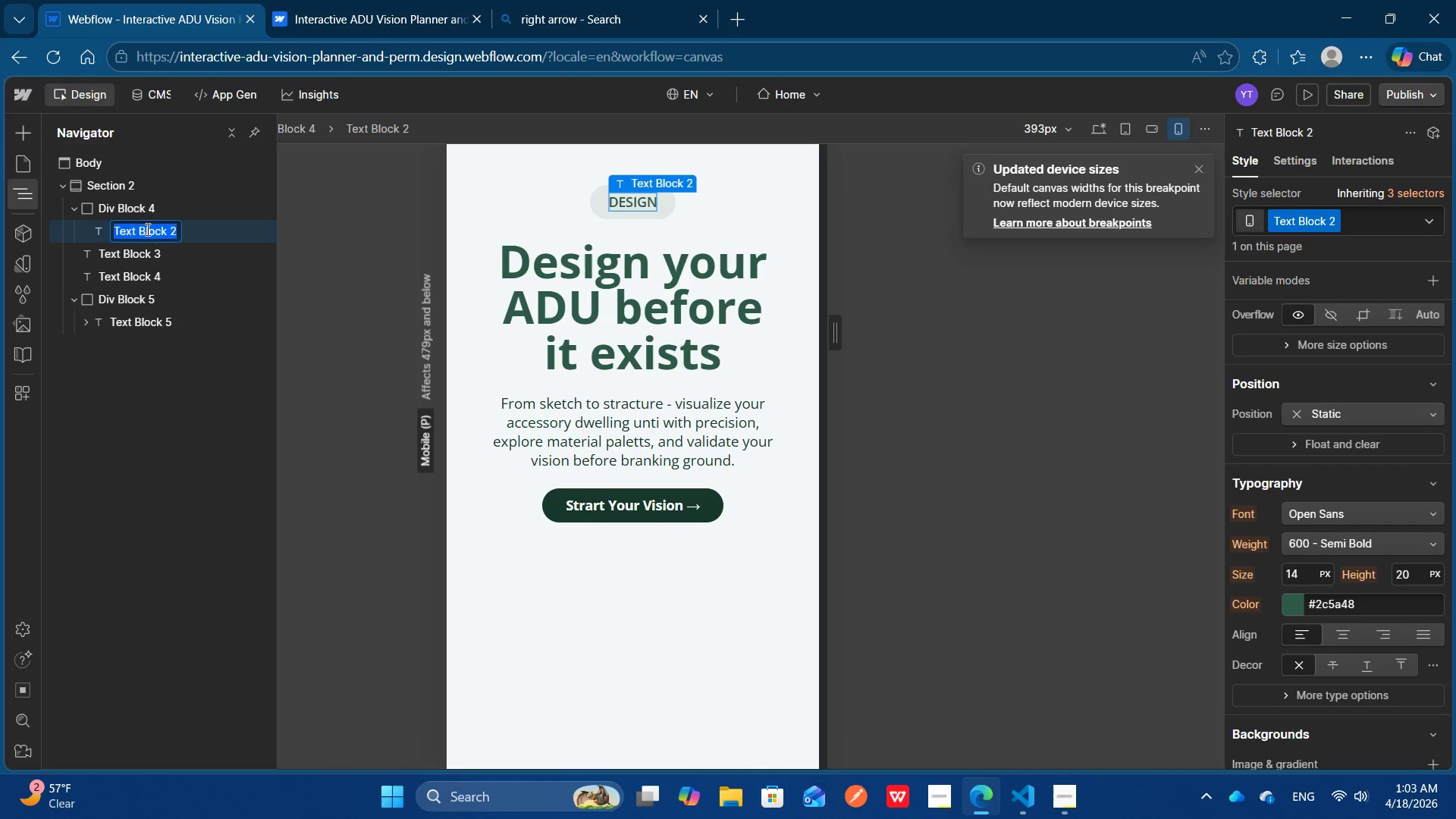 
double_click([146, 229])
 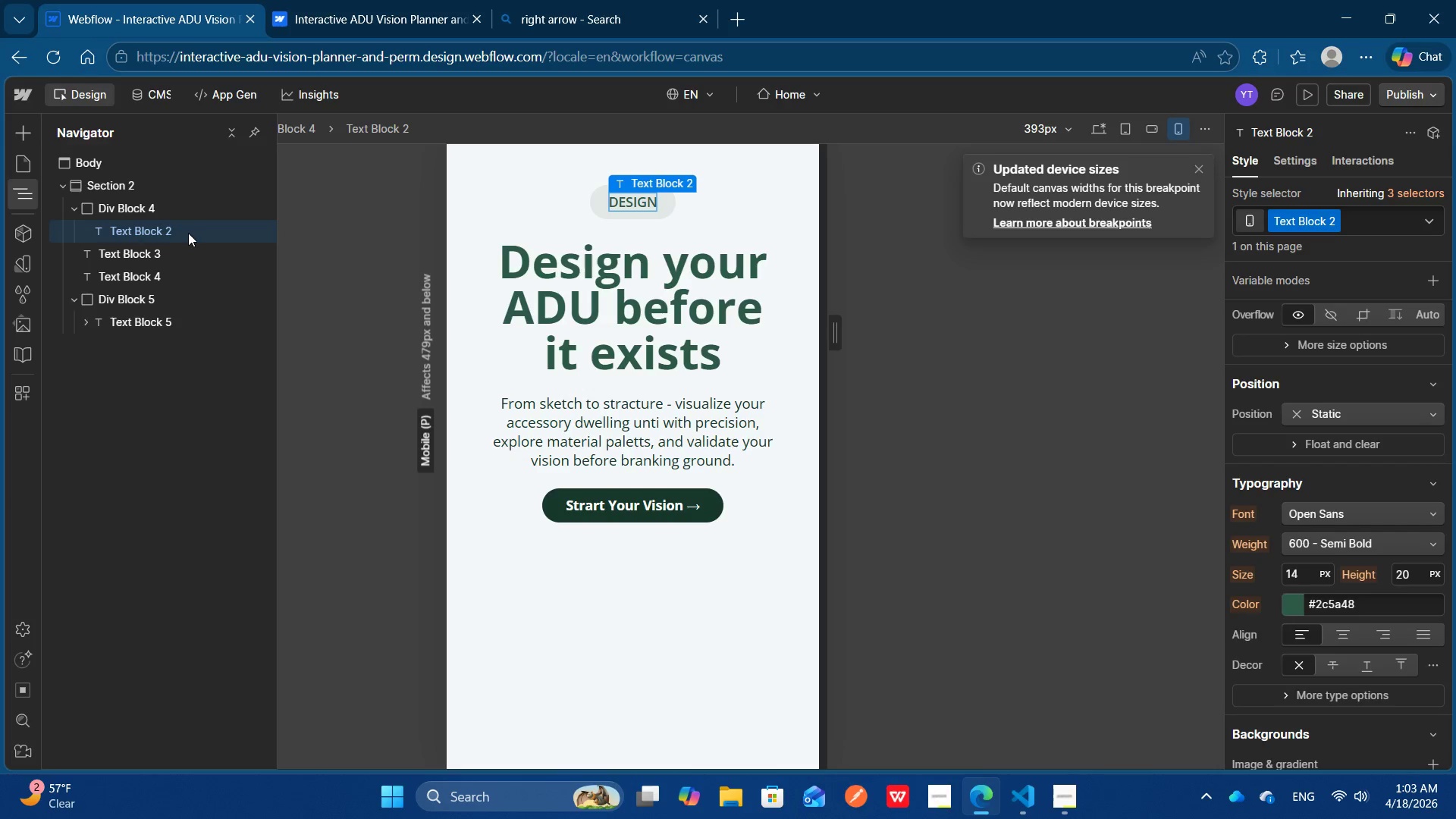 
left_click([188, 233])
 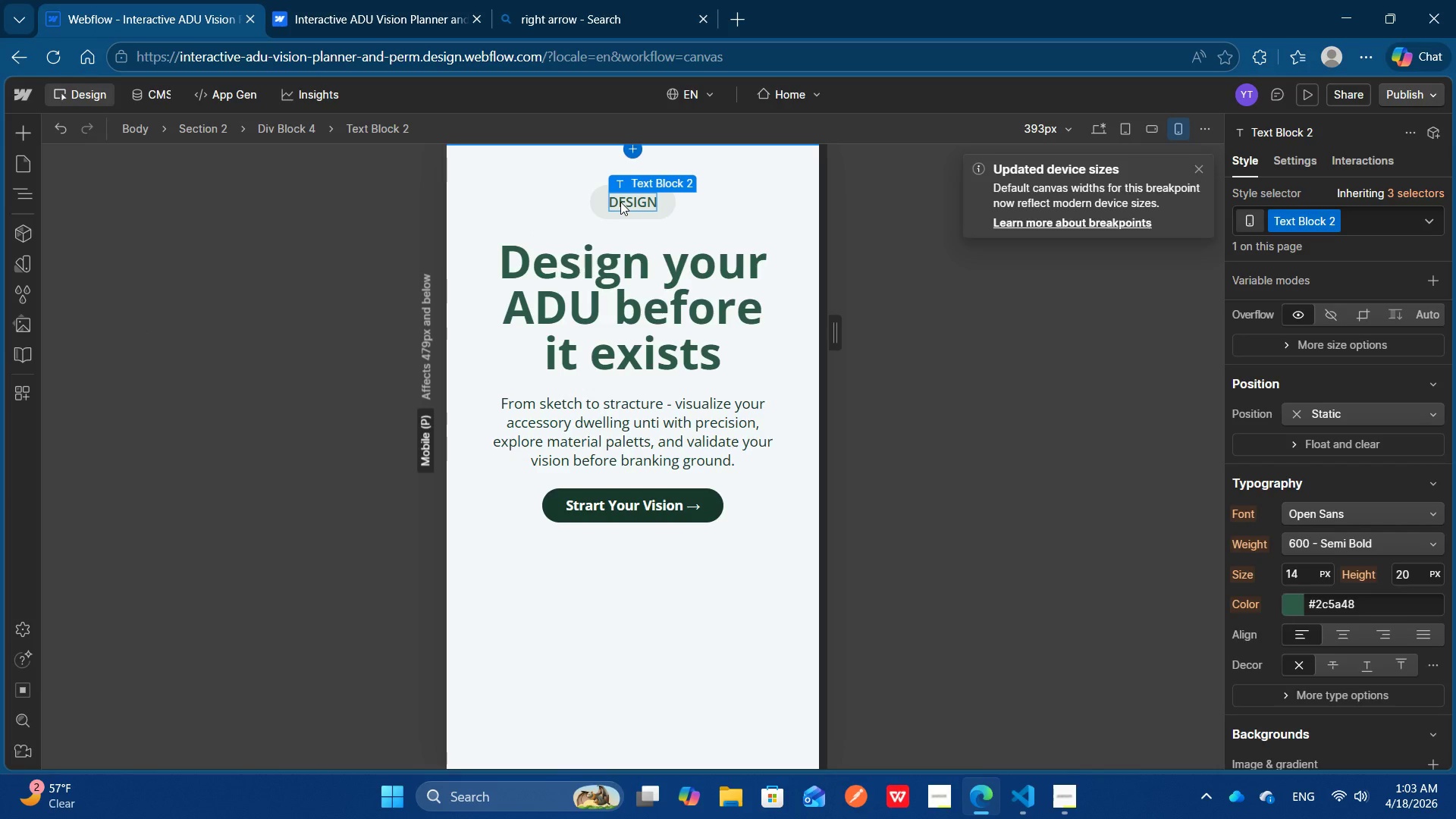 
double_click([620, 202])
 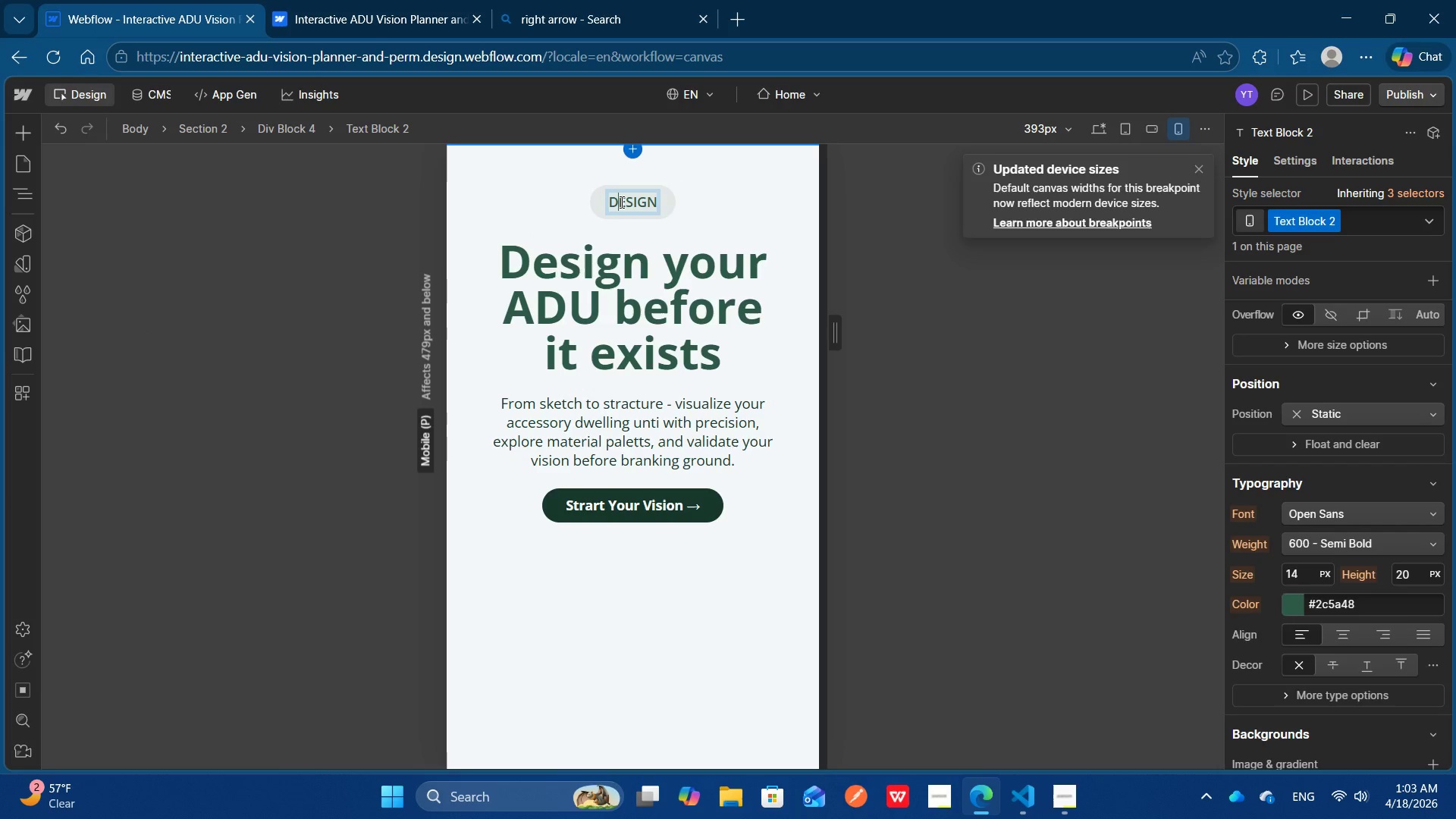 
key(Control+ArrowRight)
 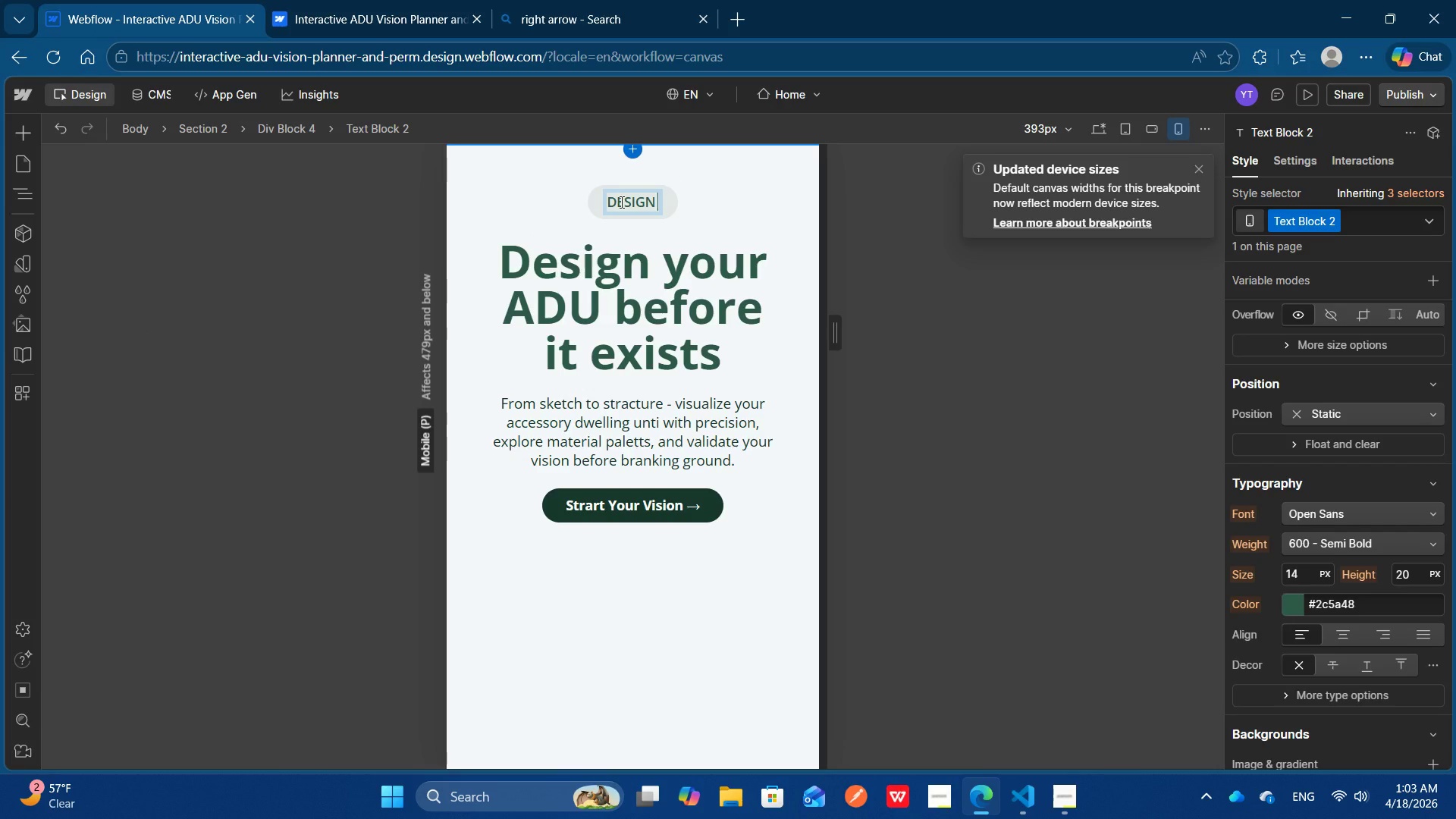 
key(Space)
 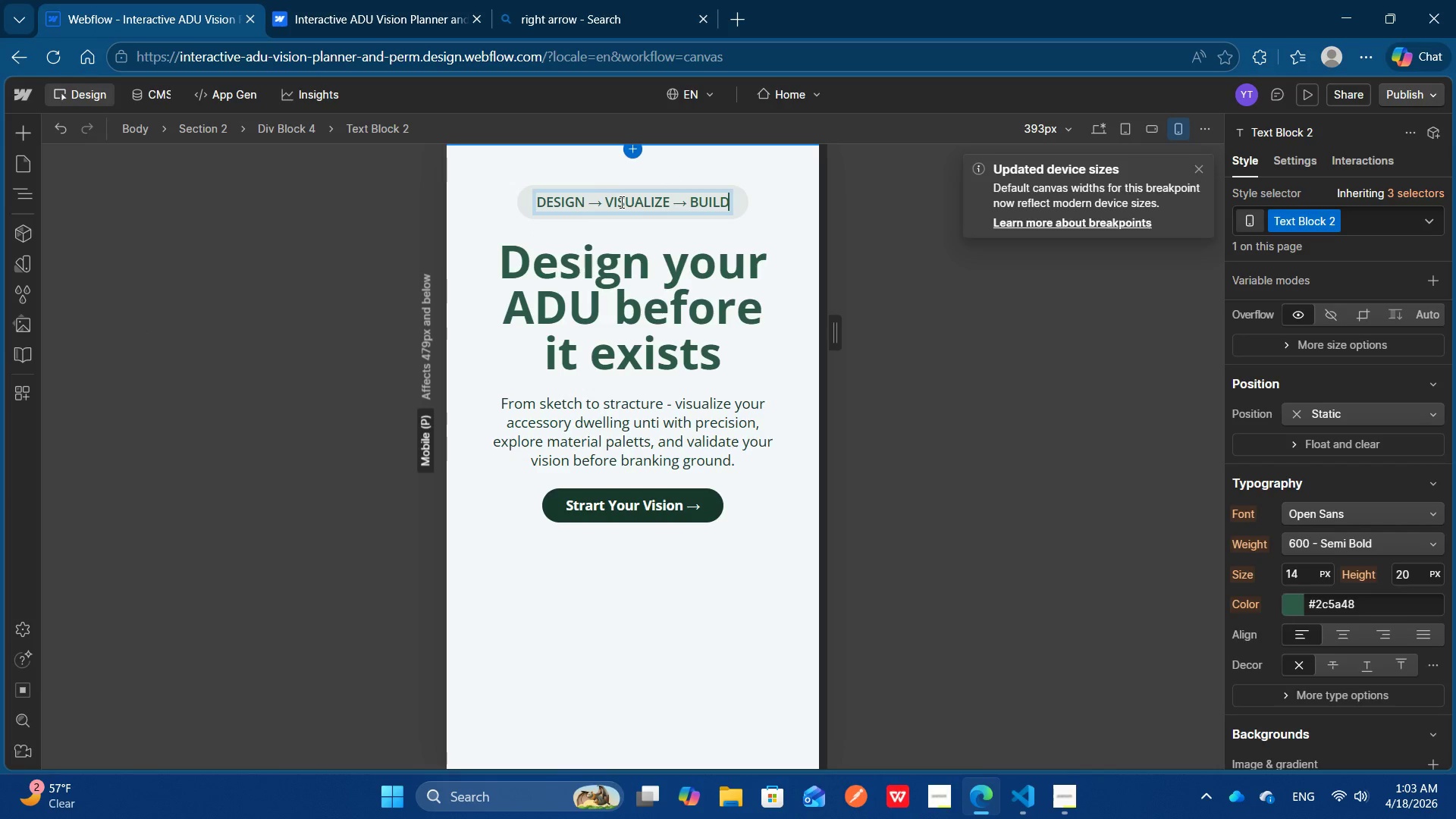 
key(Control+V)
 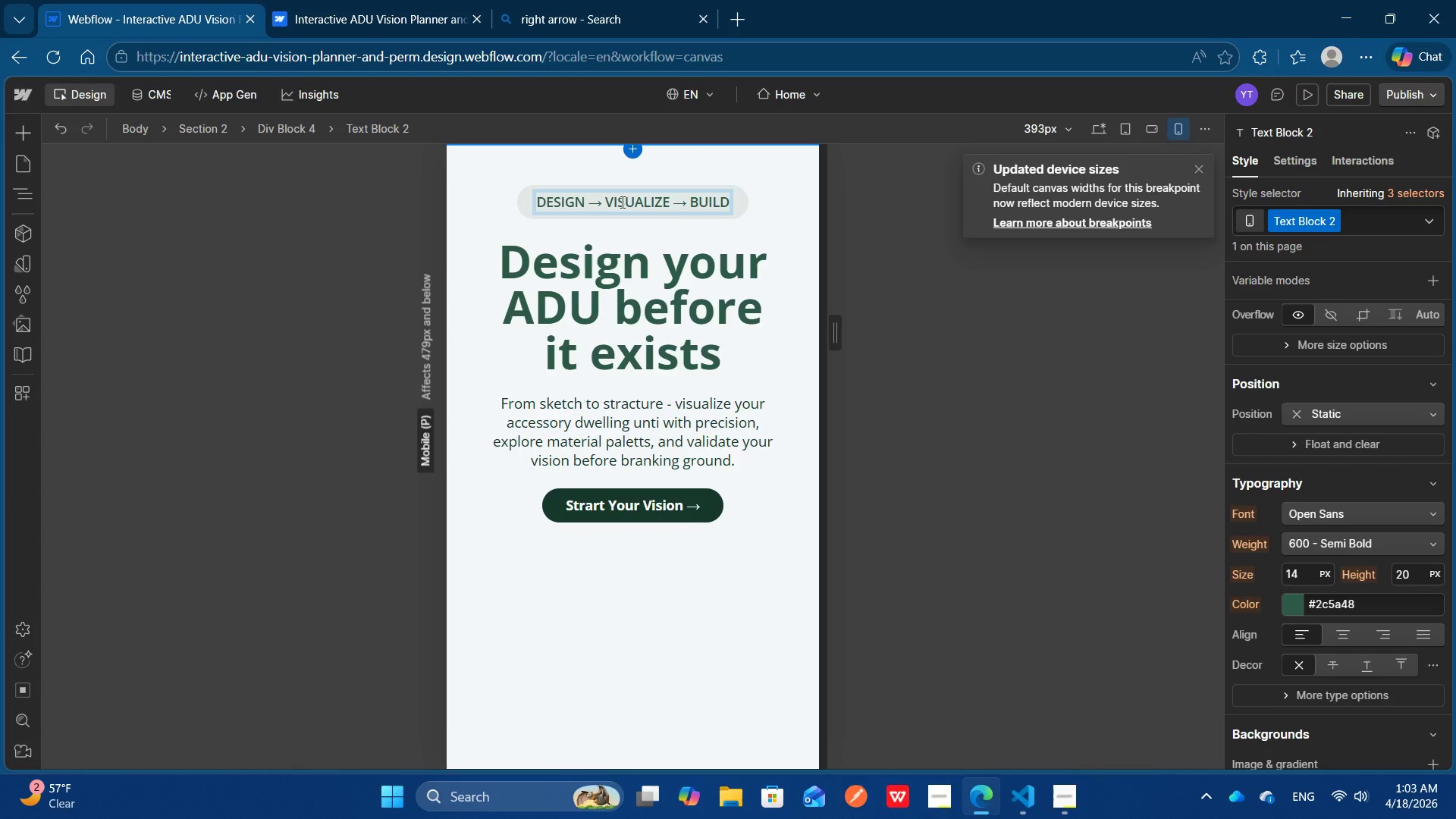 
key(Enter)
 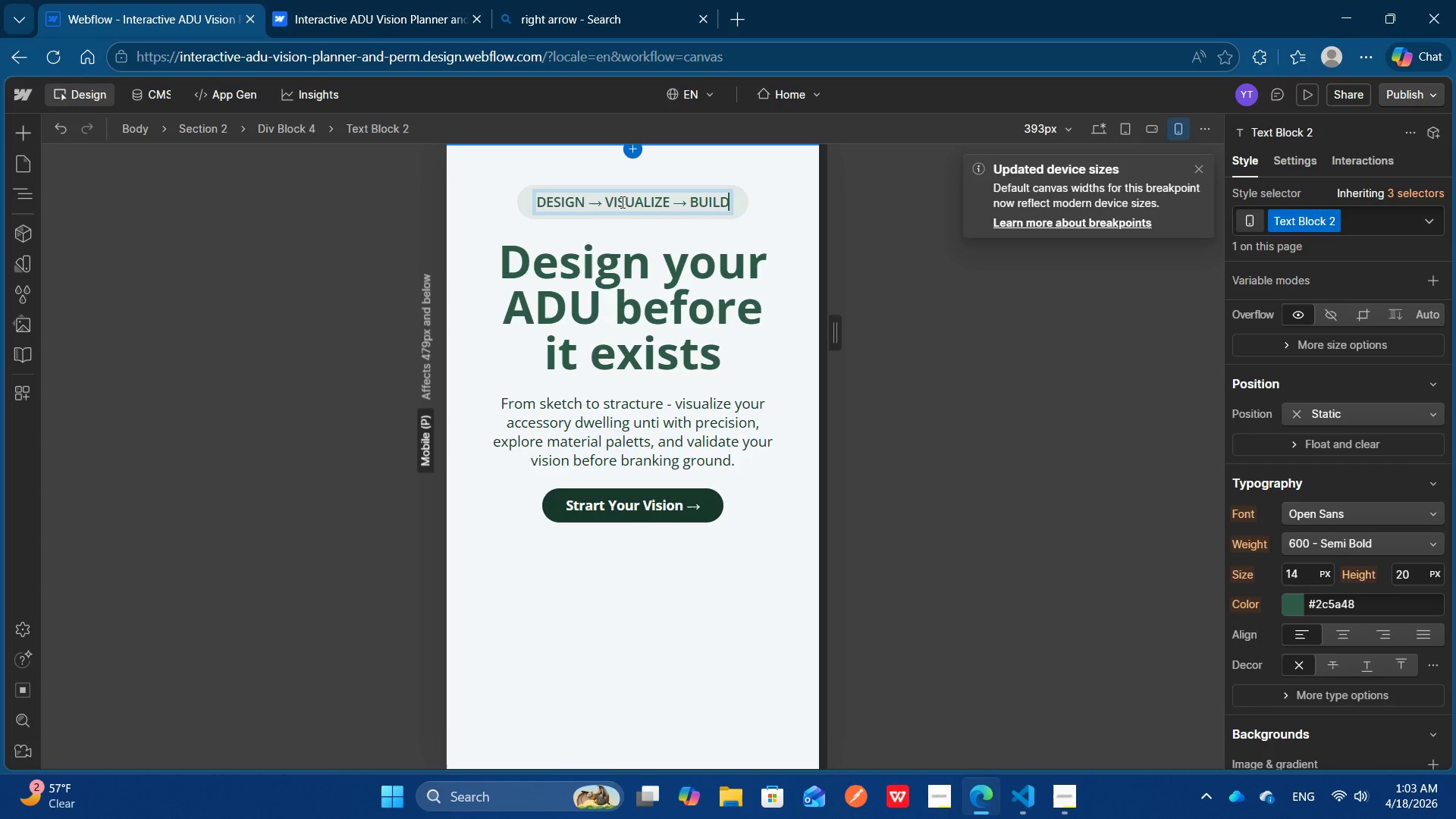 
key(Backspace)
 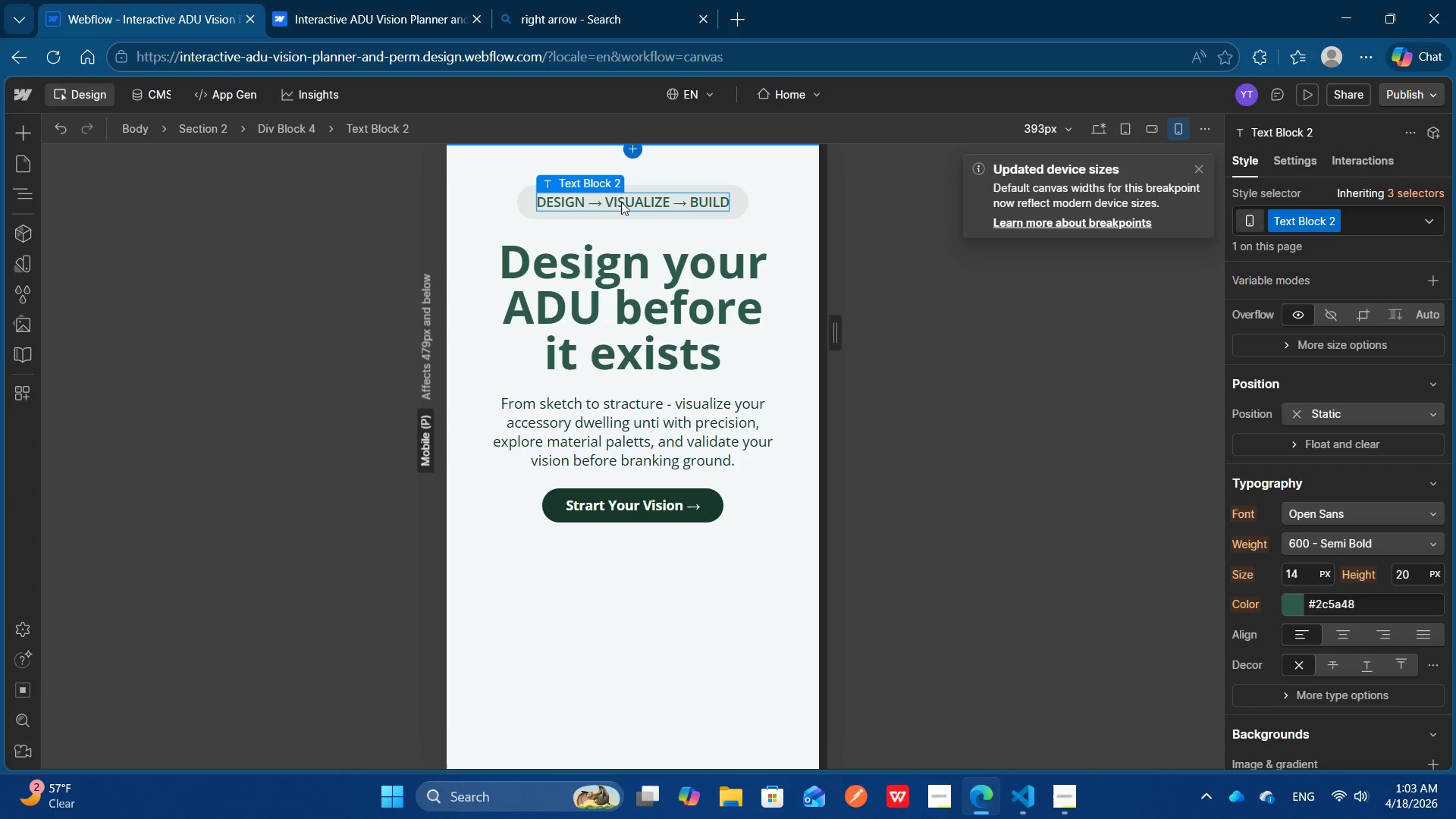 
key(Escape)
 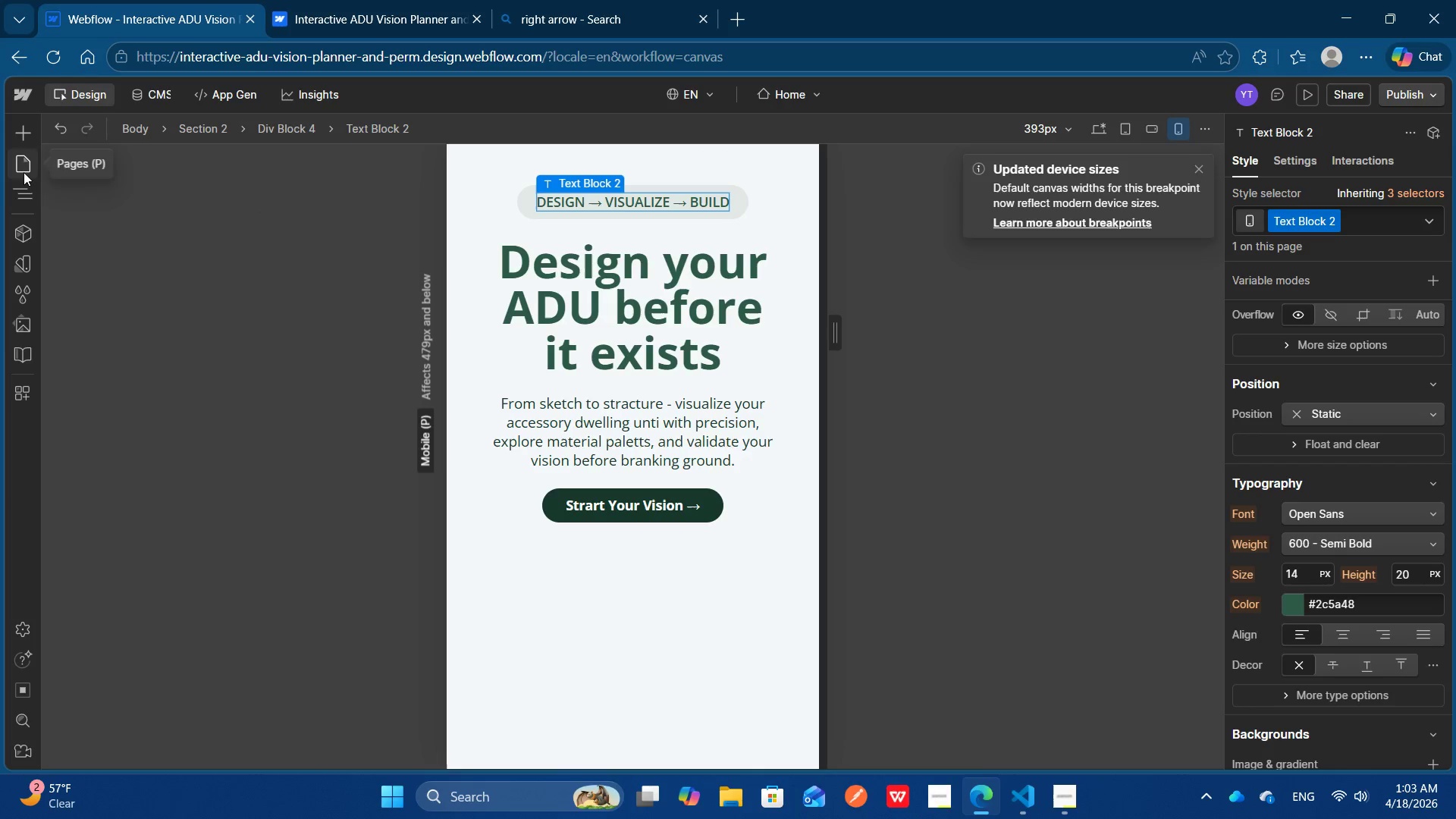 
left_click([27, 203])
 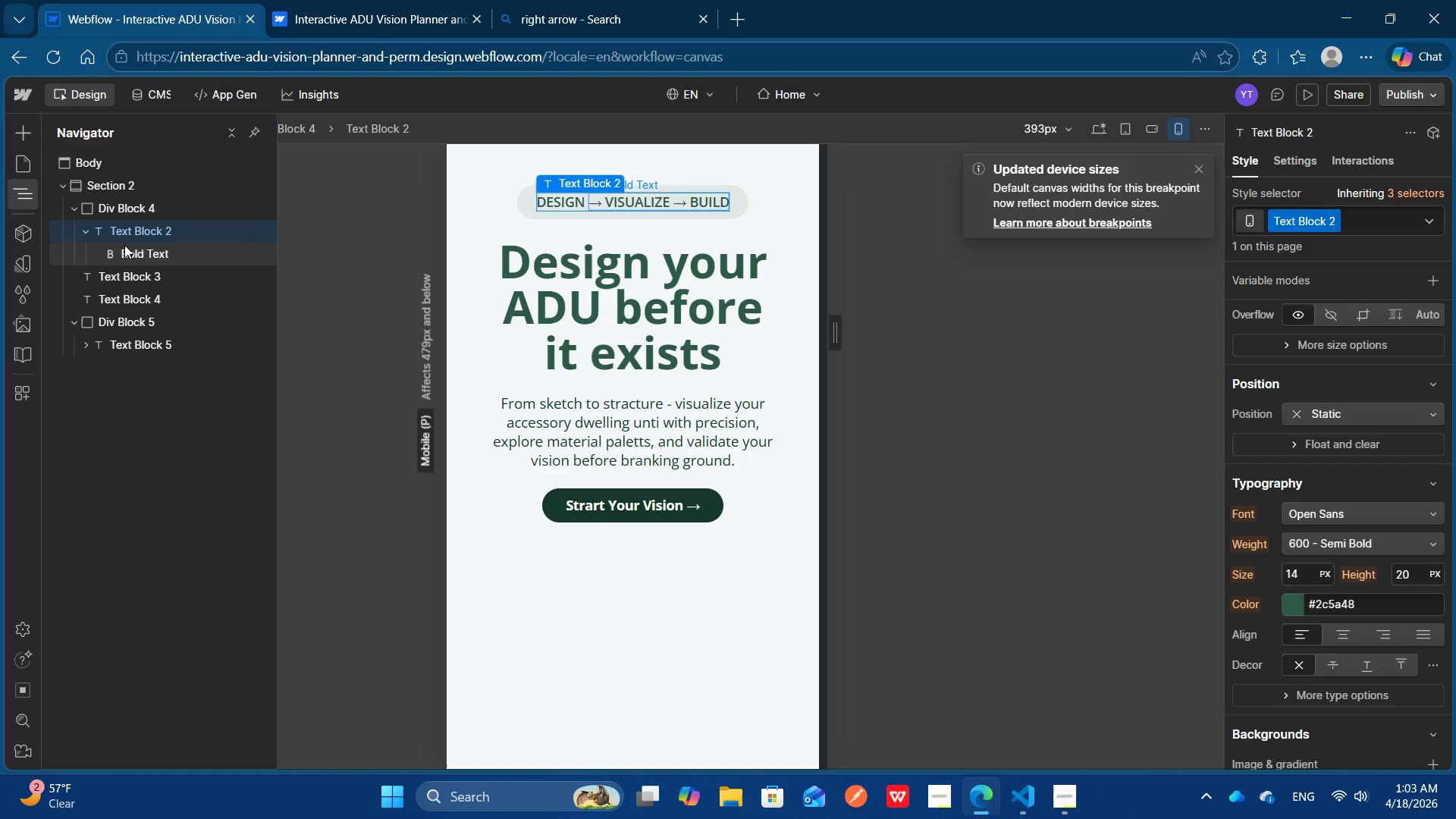 
left_click([124, 245])
 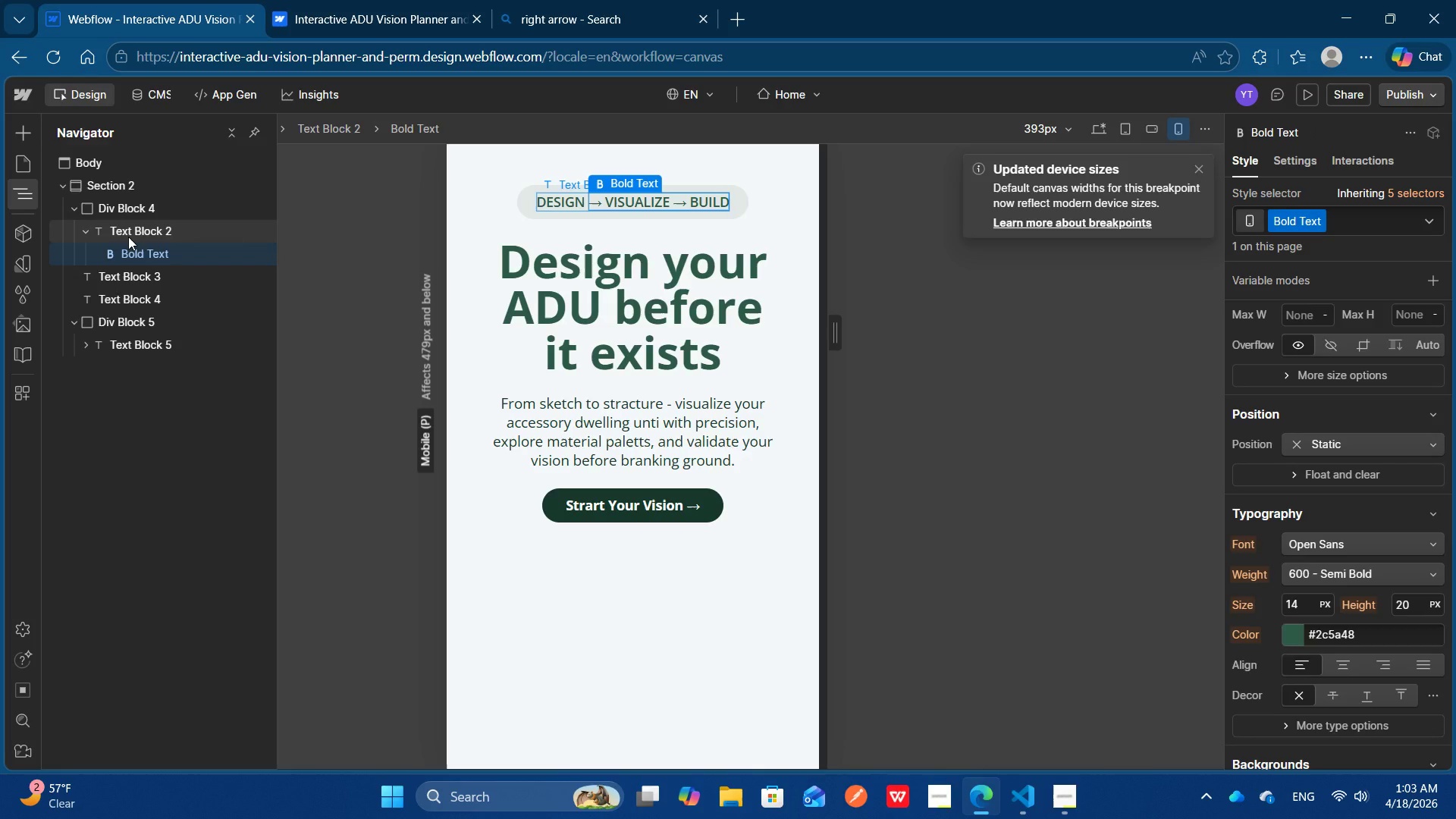 
left_click([128, 237])
 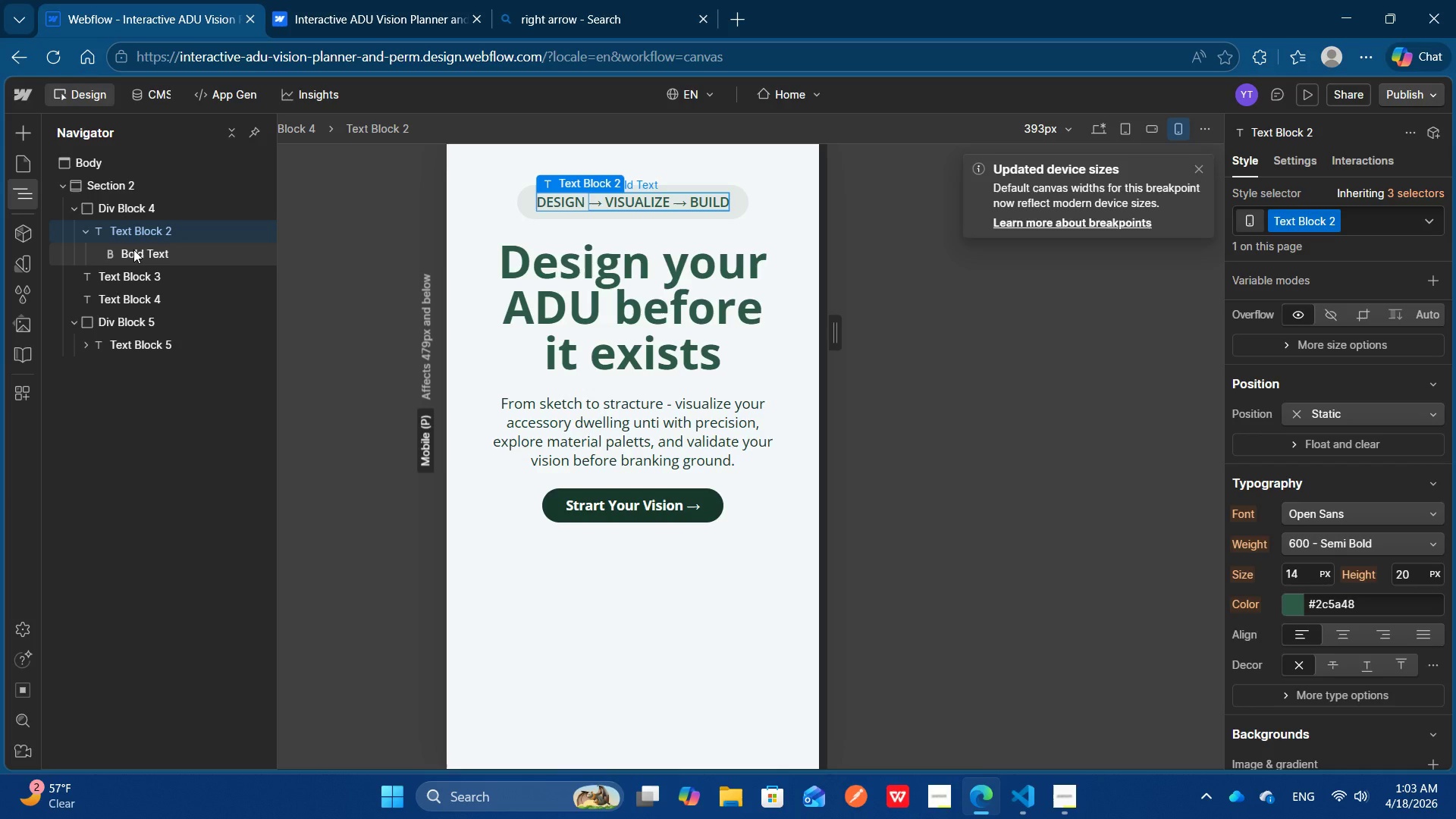 
left_click([140, 238])
 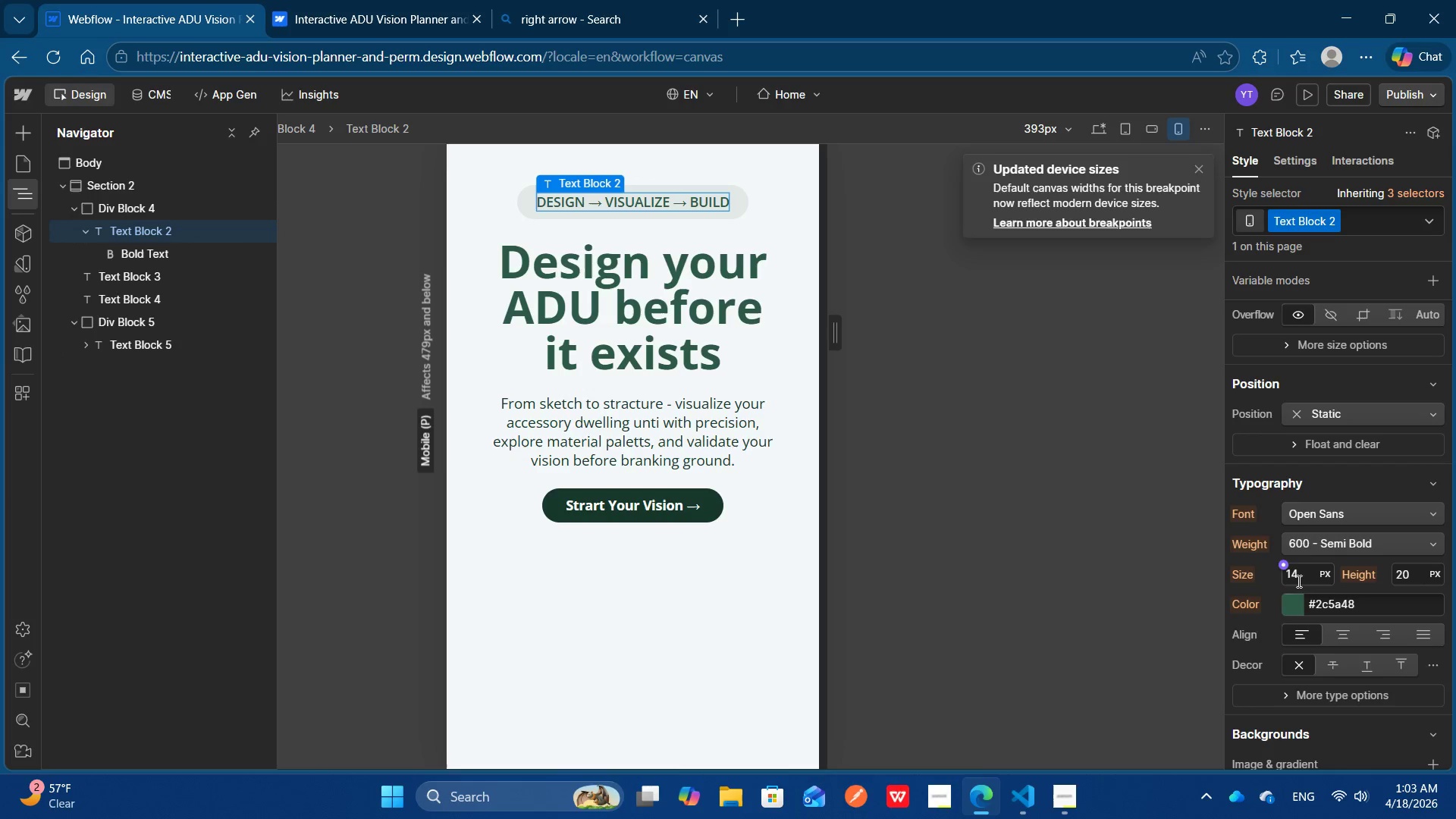 
left_click([1298, 581])
 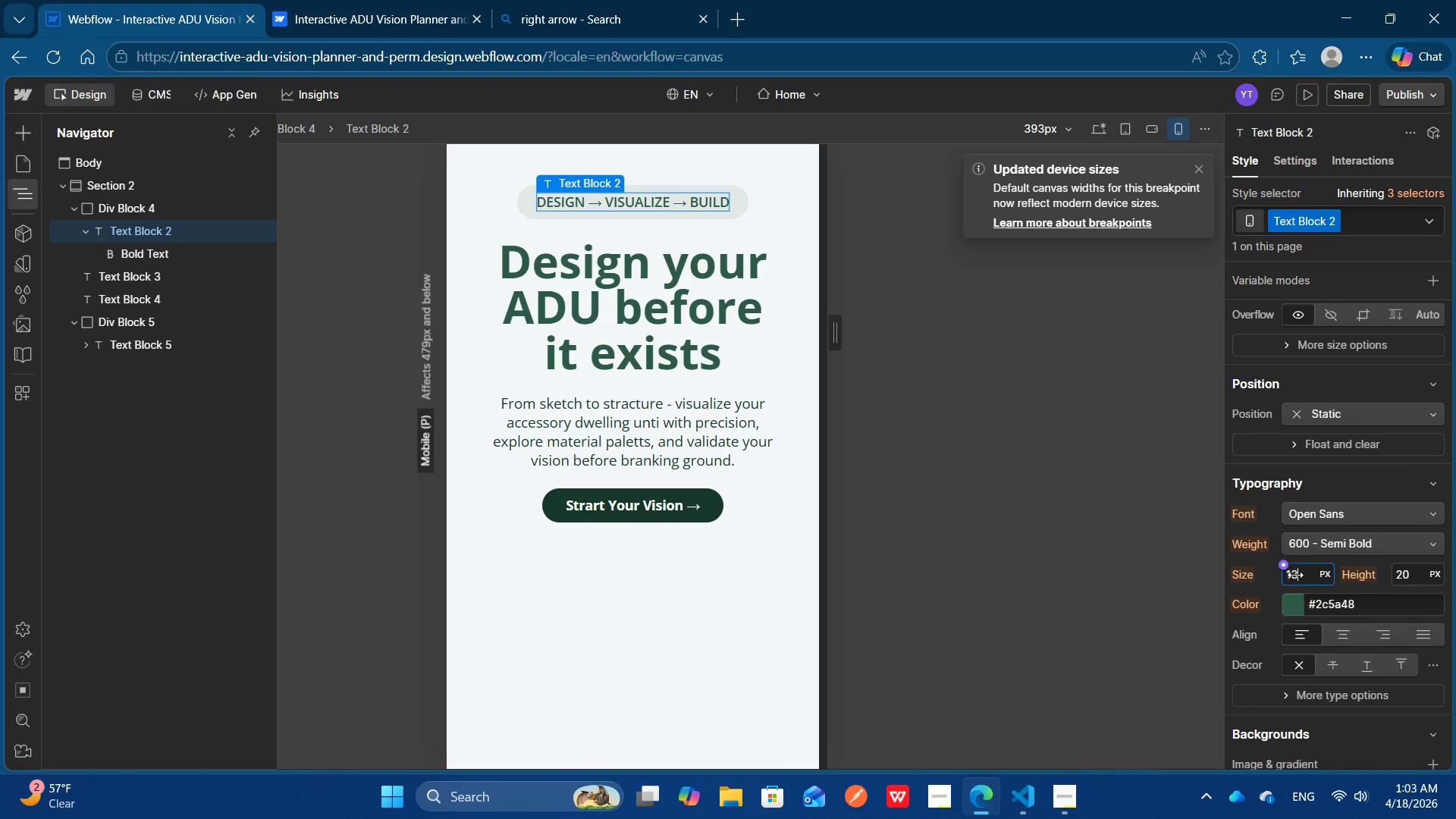 
key(ArrowDown)
 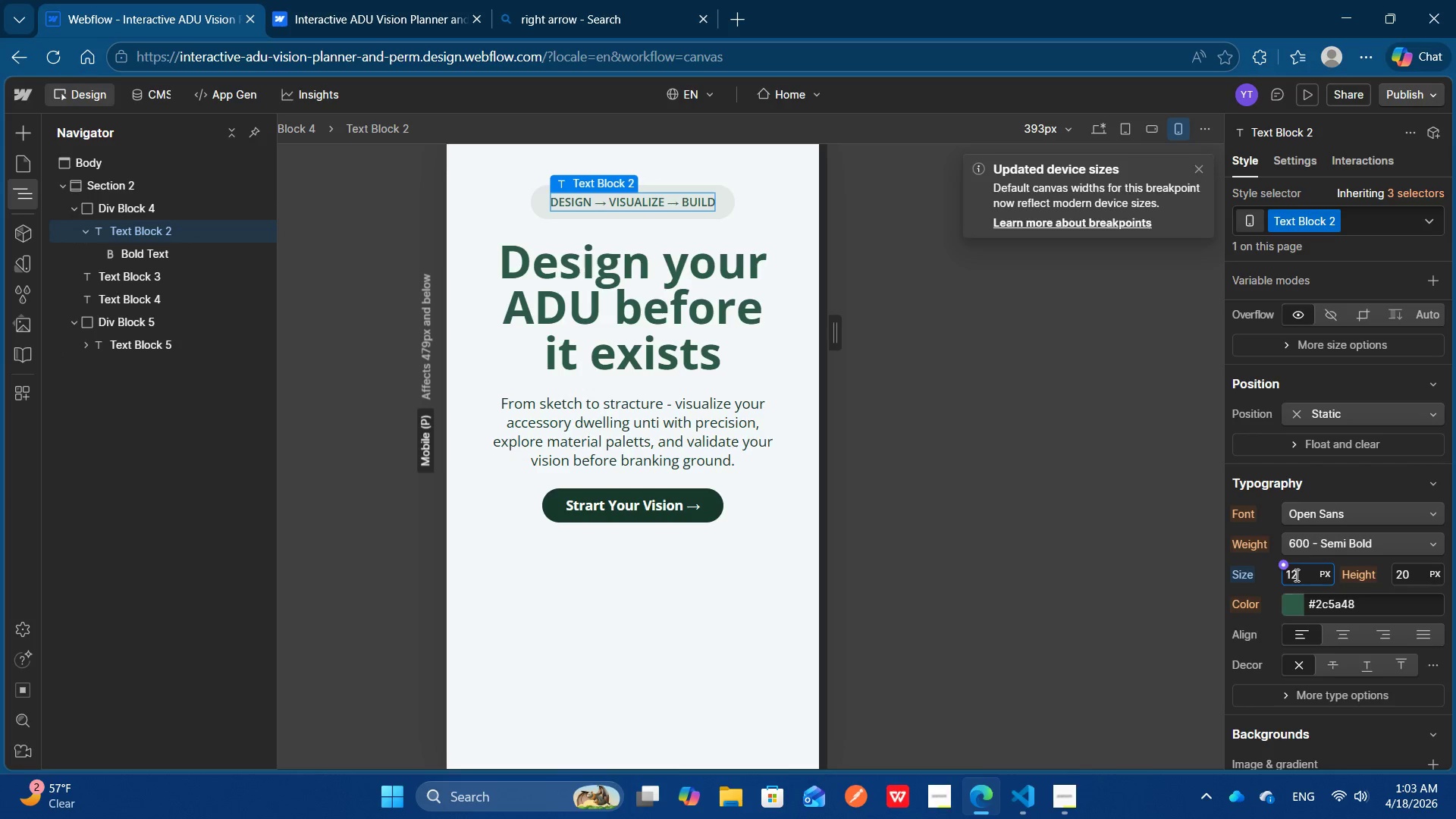 
key(ArrowDown)
 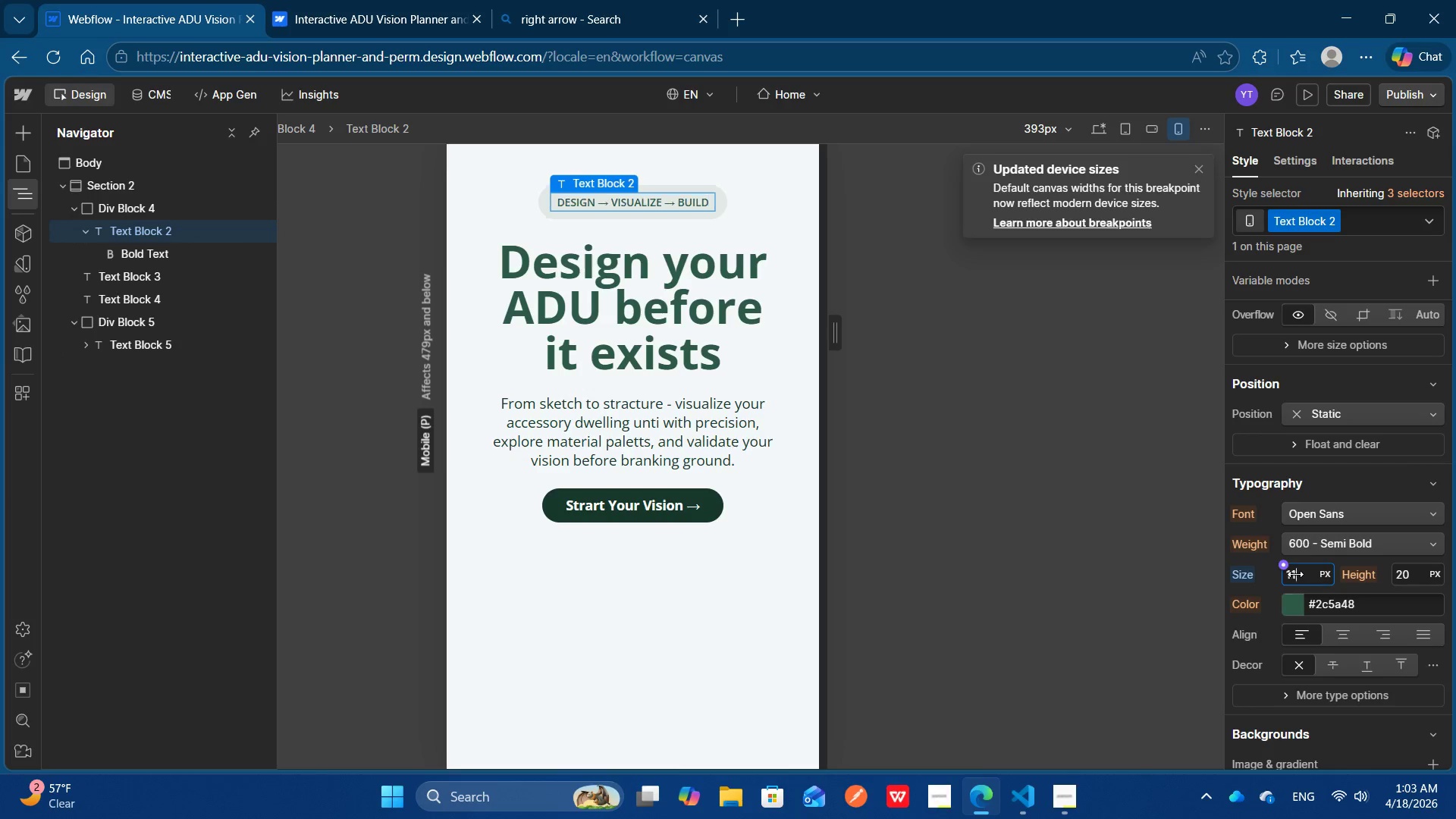 
key(ArrowDown)
 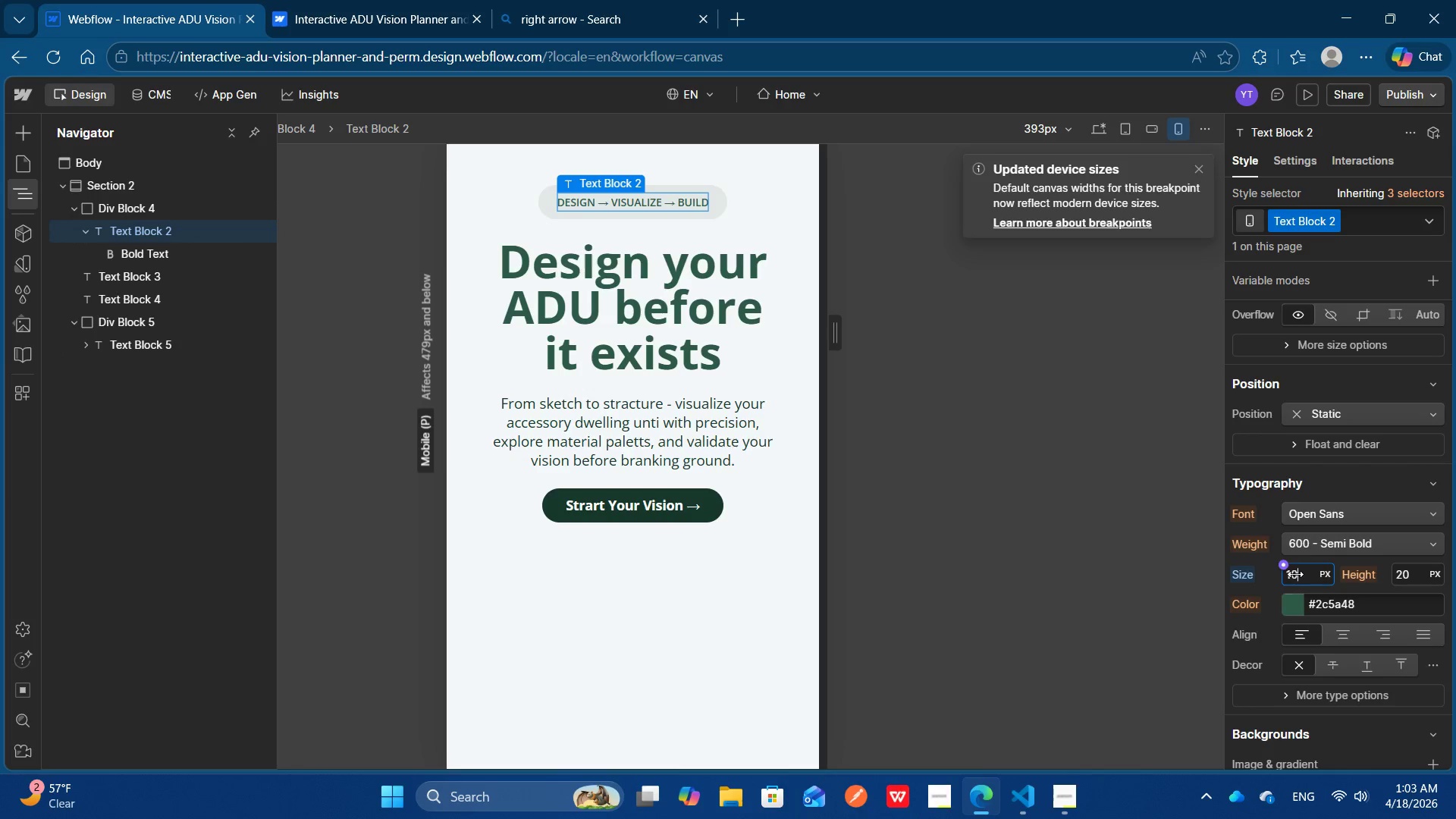 
key(ArrowDown)
 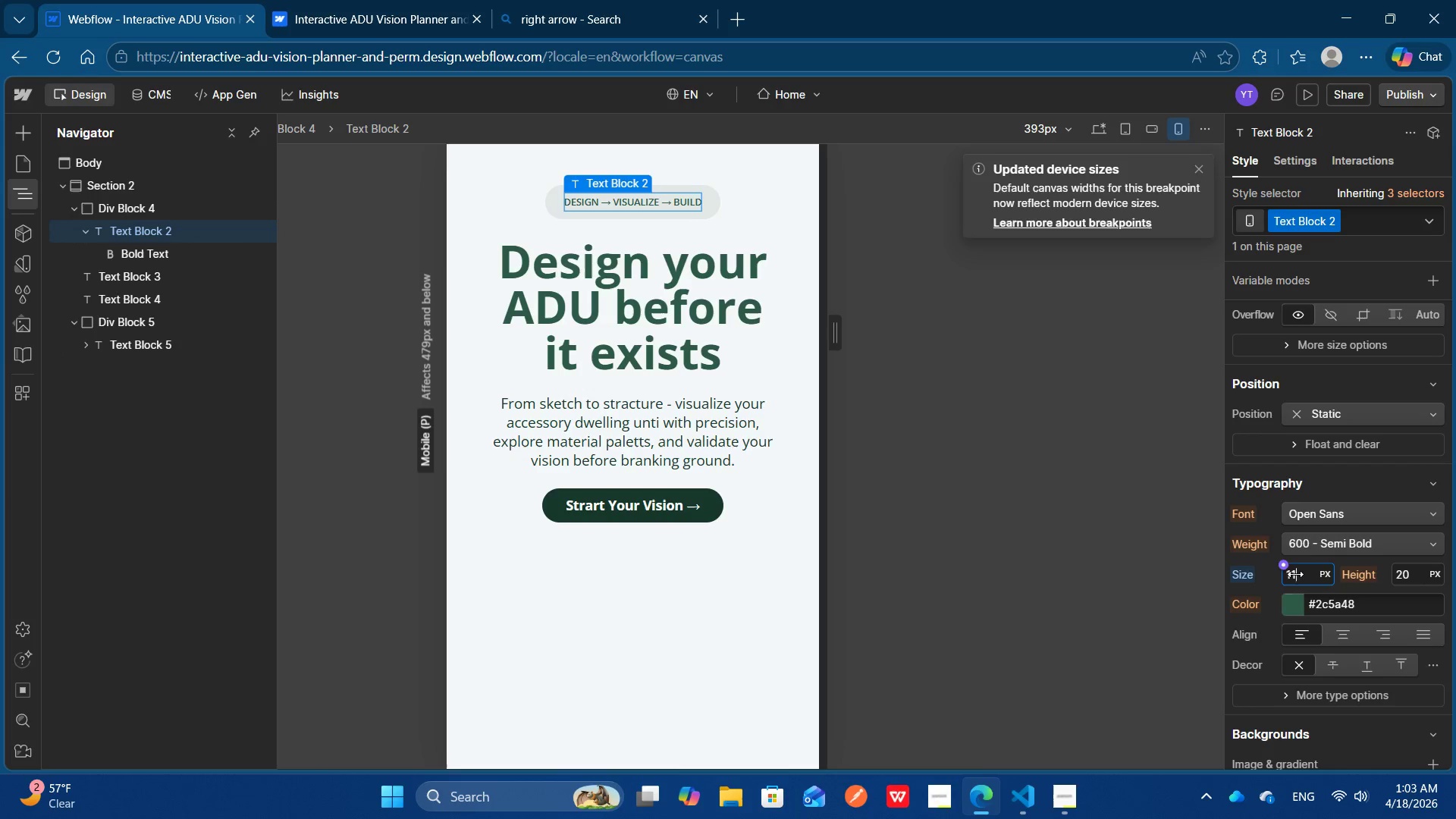 
key(ArrowUp)
 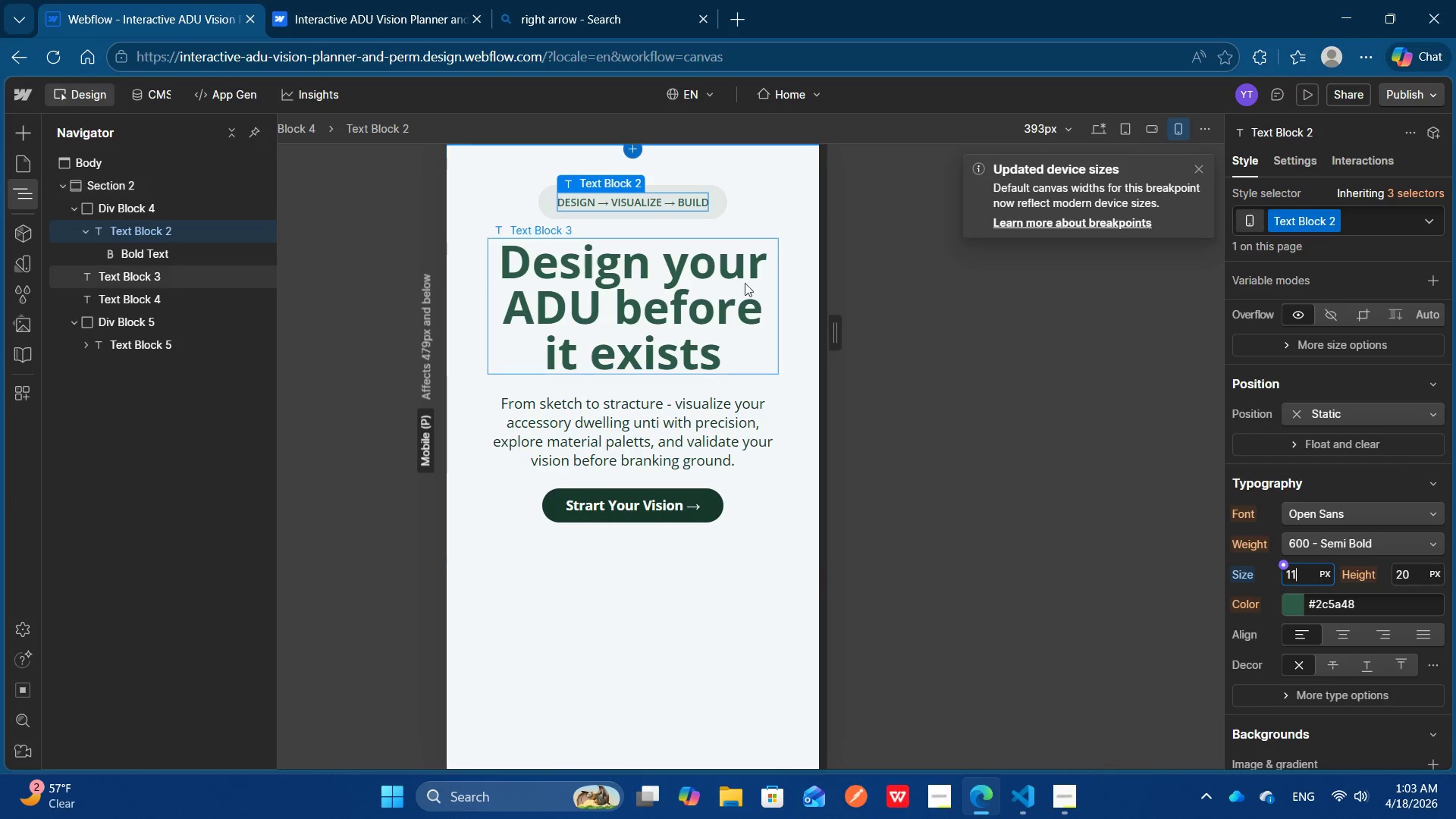 
left_click([726, 282])
 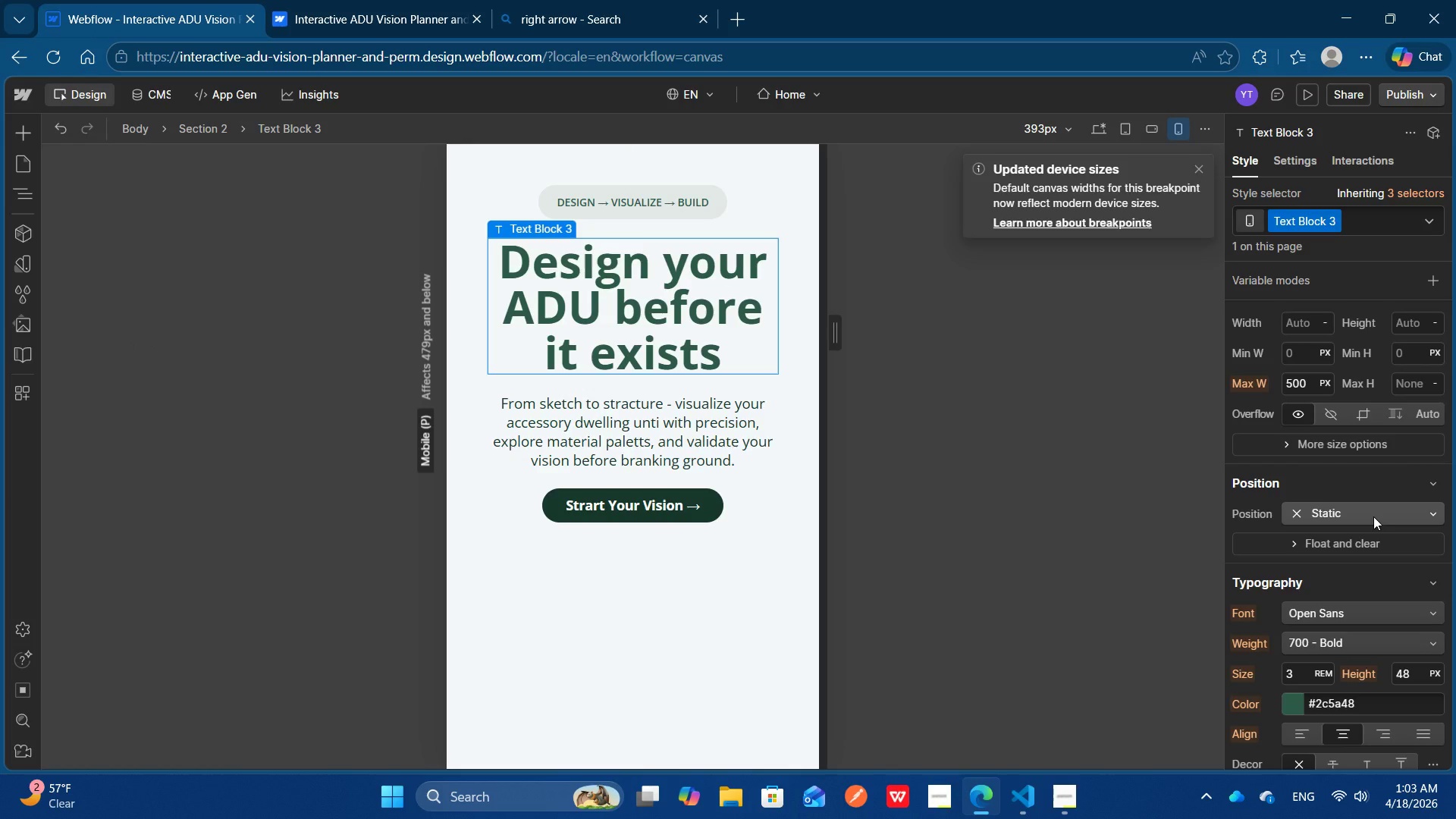 
scroll: coordinate [1373, 516], scroll_direction: down, amount: 1.0
 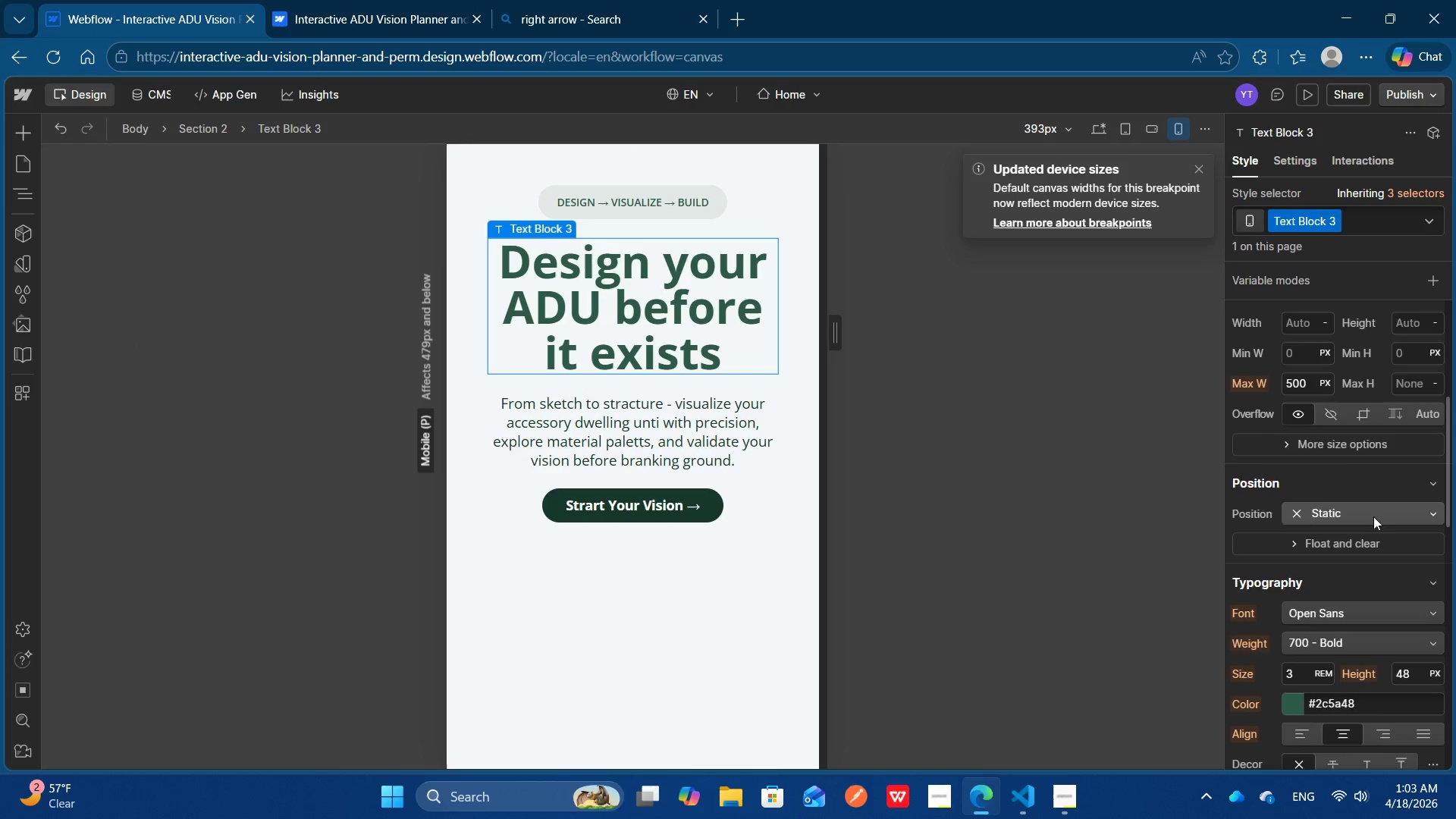 
scroll: coordinate [1373, 516], scroll_direction: up, amount: 1.0
 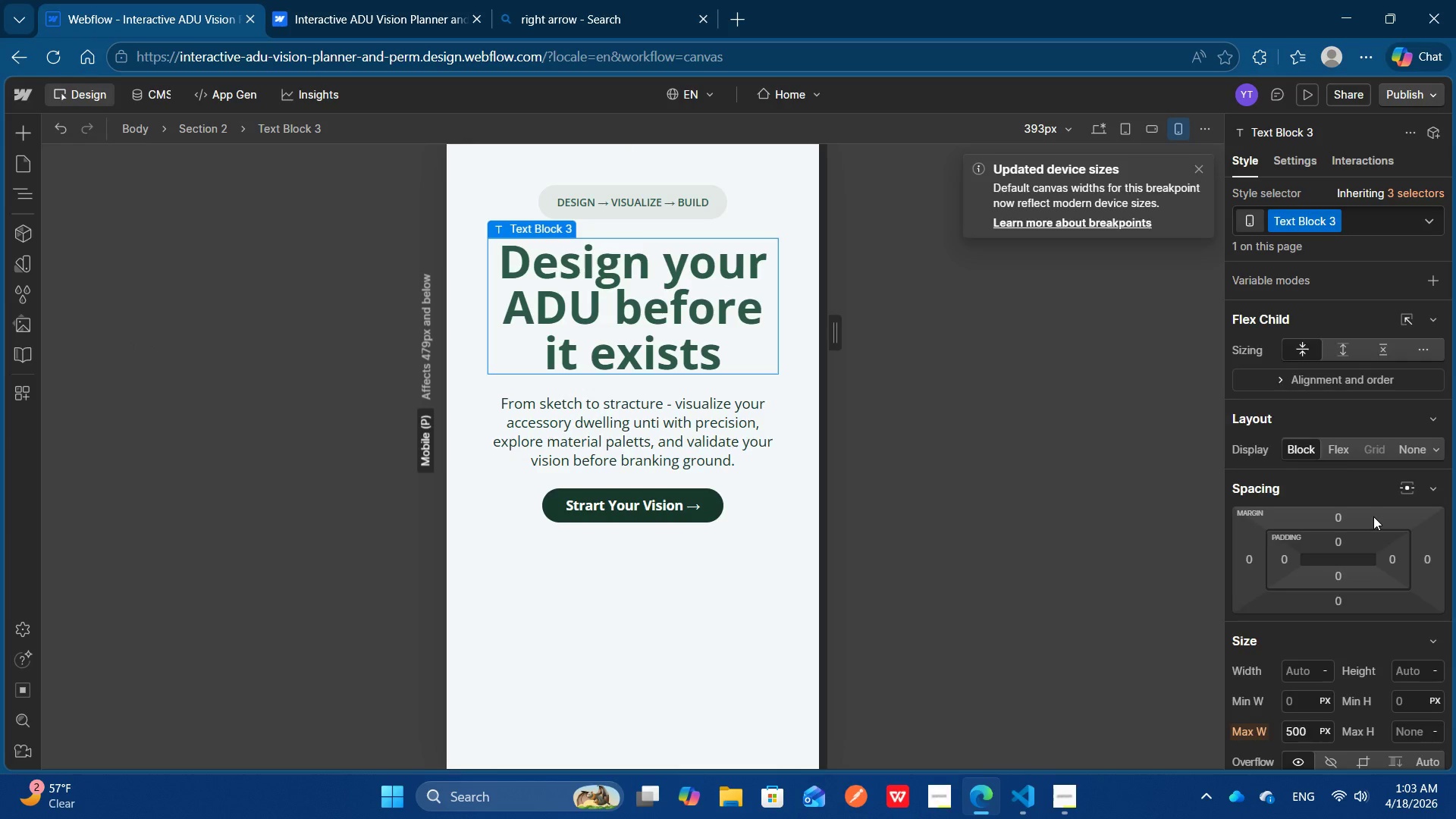 
scroll: coordinate [1373, 516], scroll_direction: none, amount: 0.0
 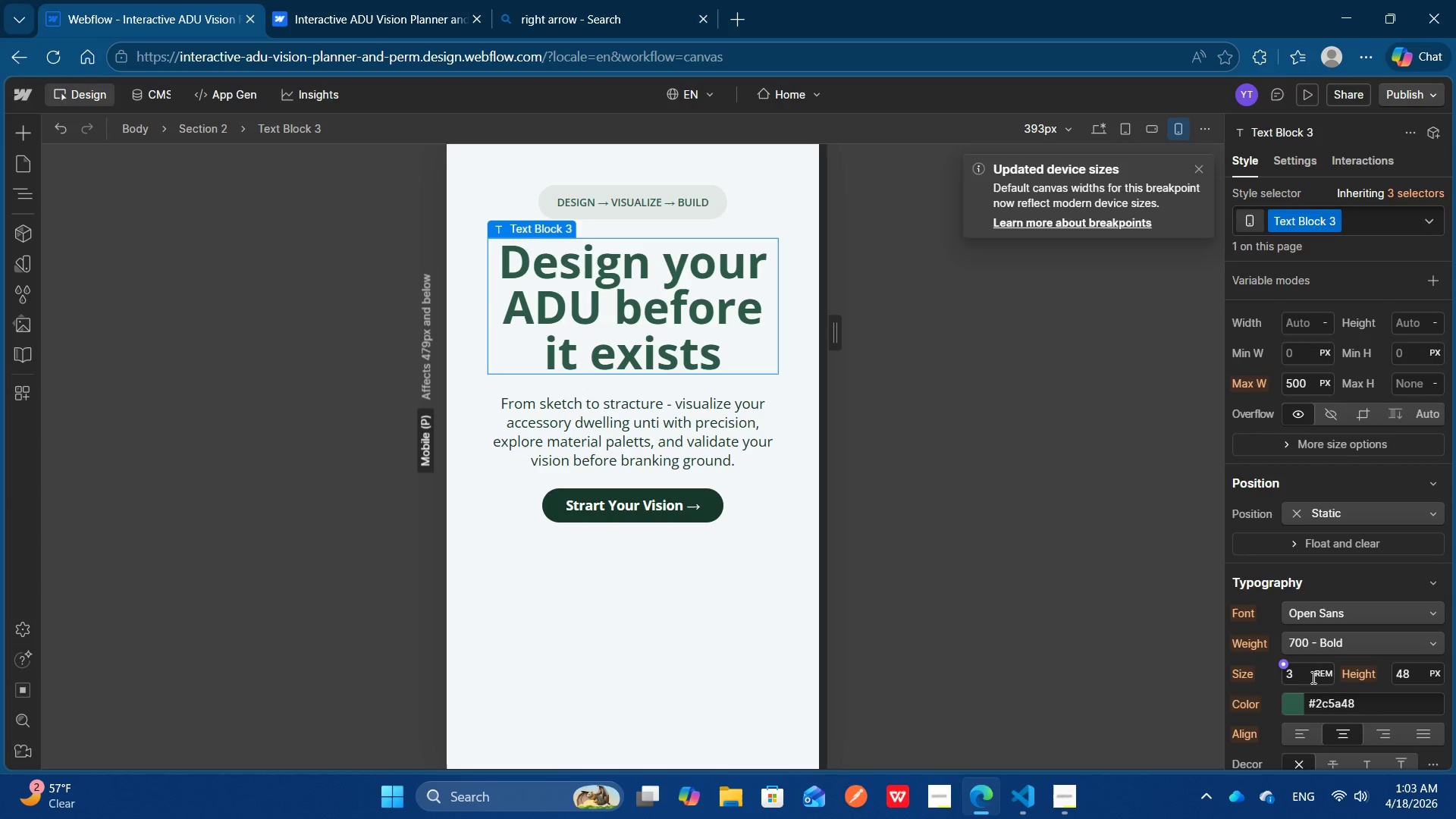 
left_click([1307, 678])
 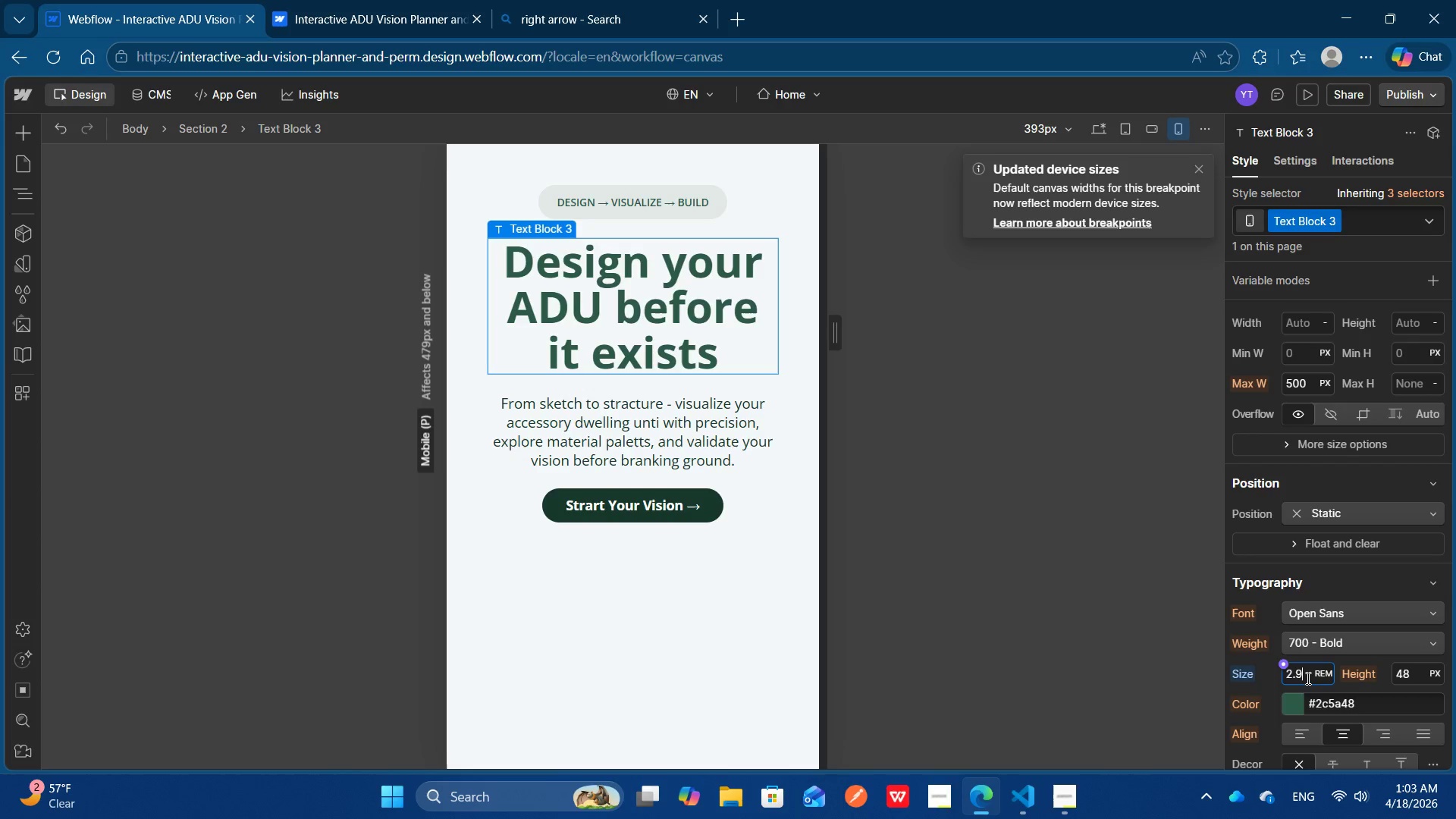 
key(ArrowDown)
 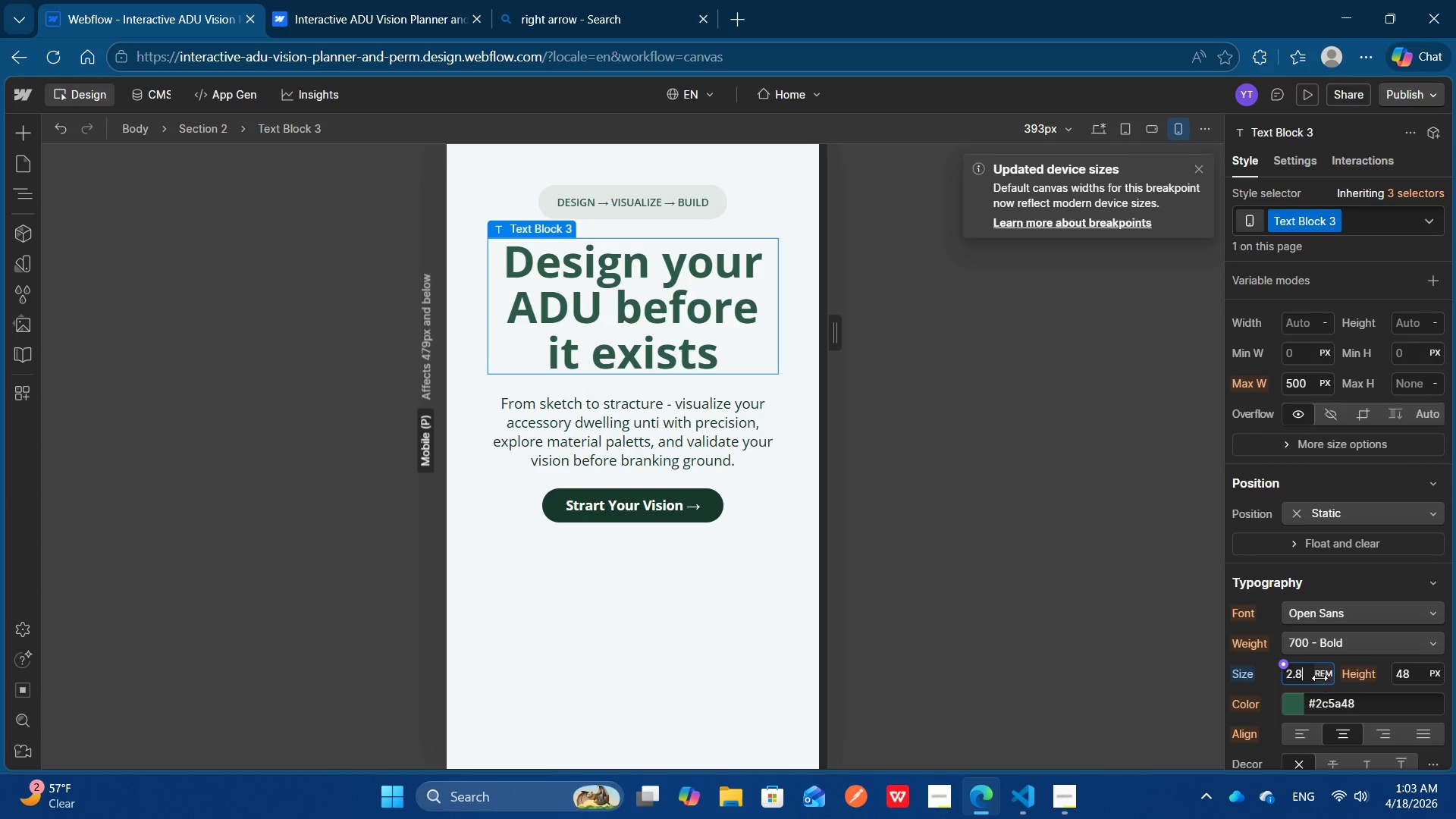 
key(ArrowDown)
 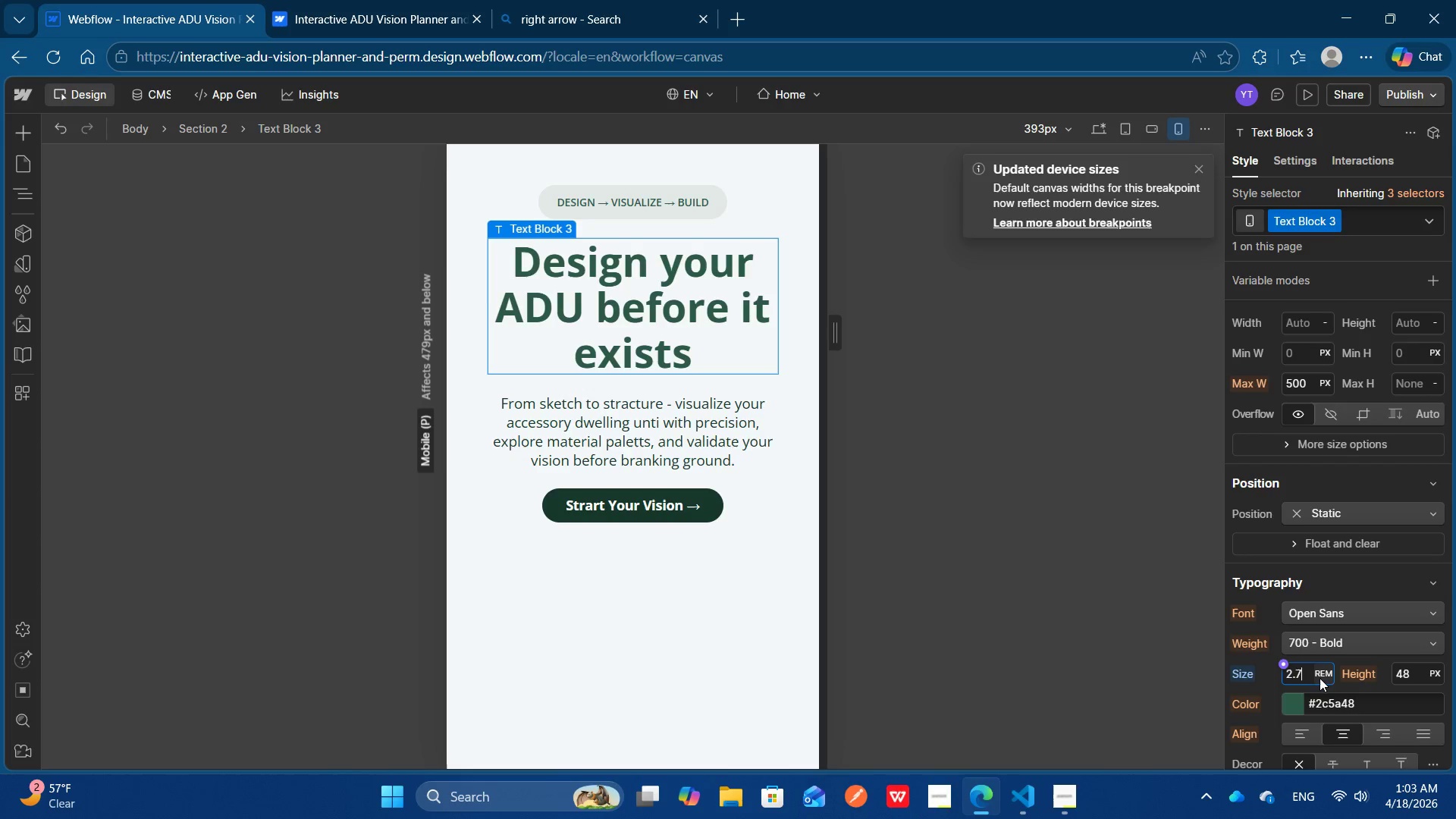 
key(ArrowDown)
 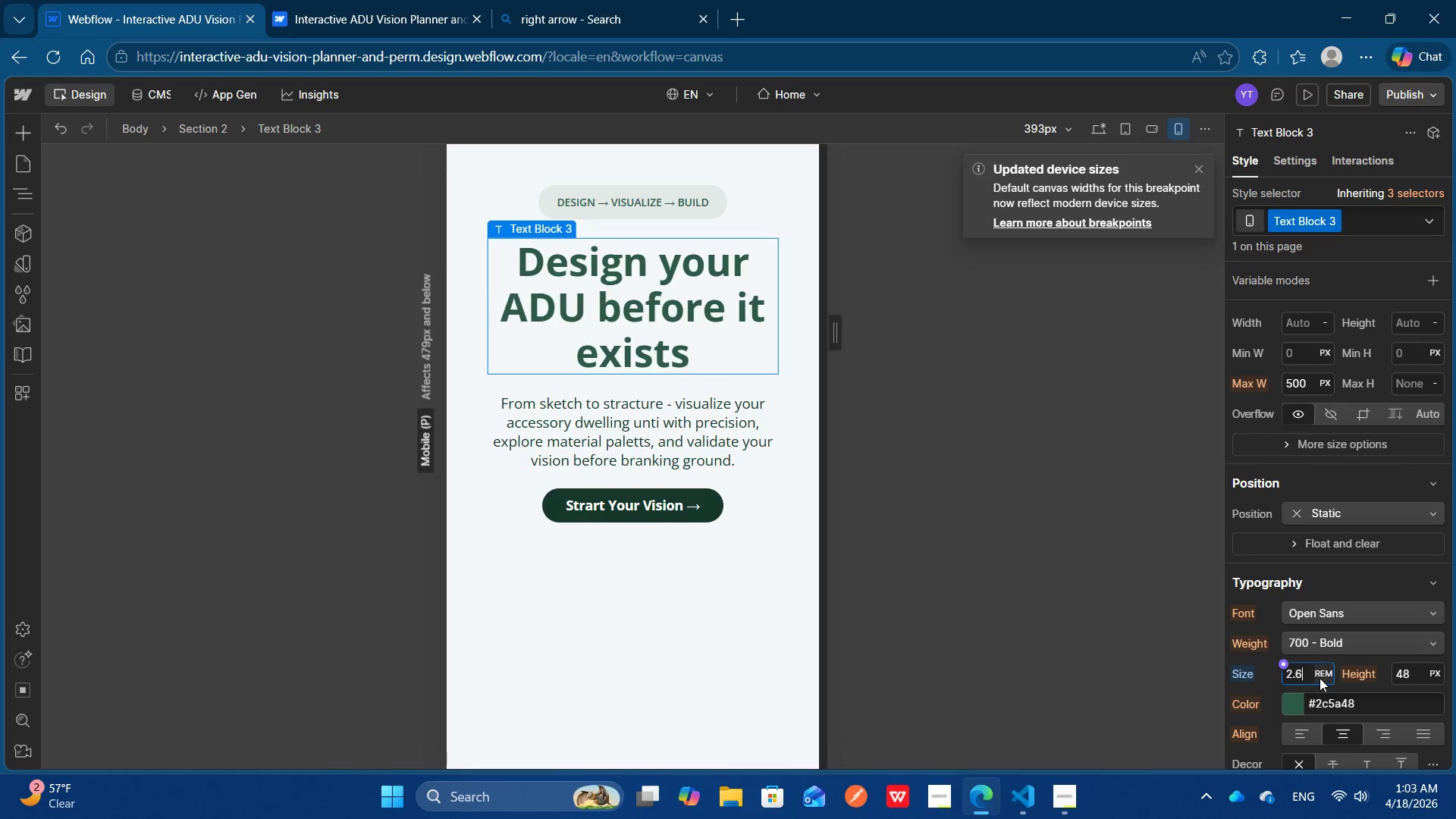 
key(ArrowDown)
 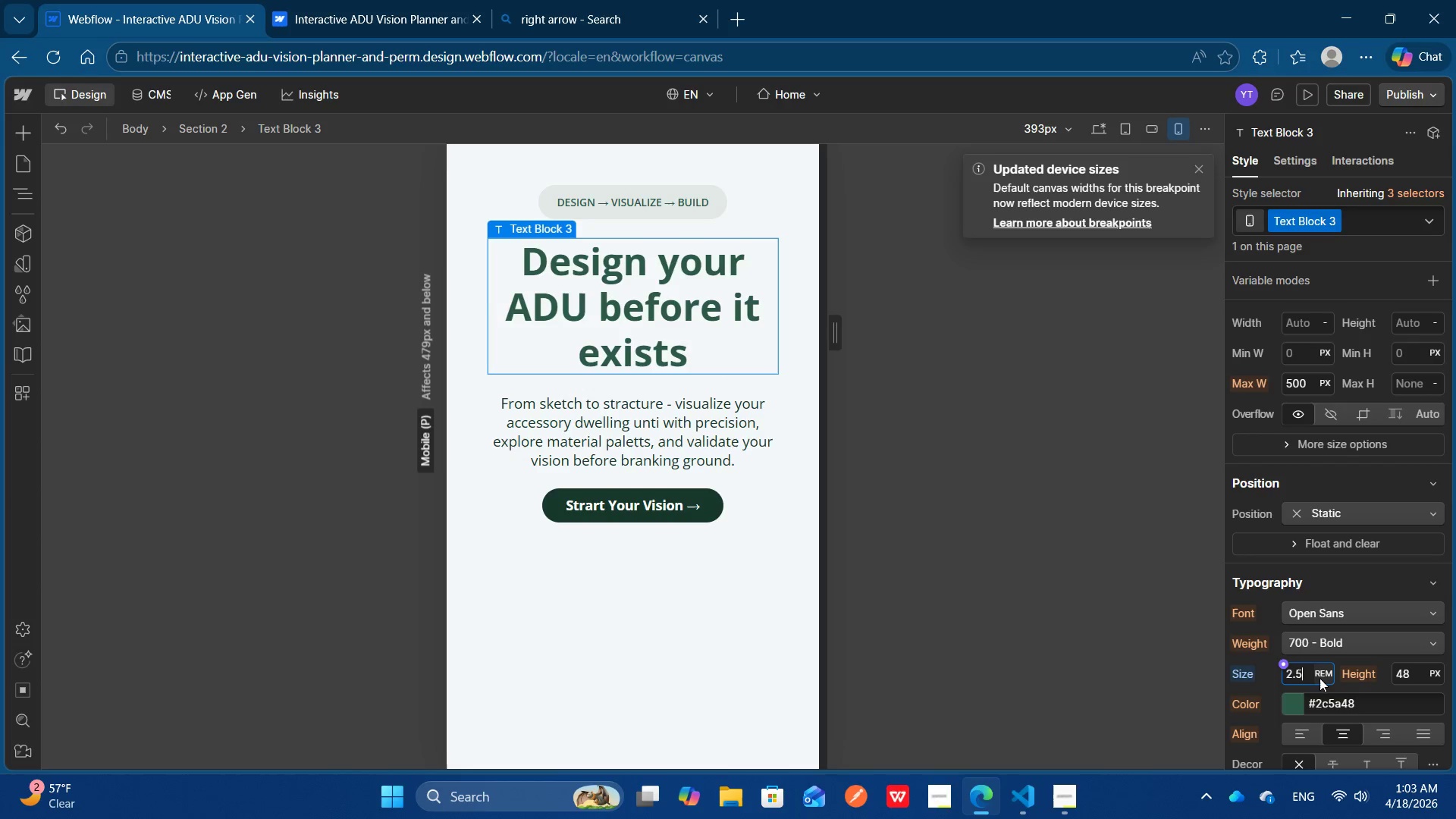 
key(ArrowDown)
 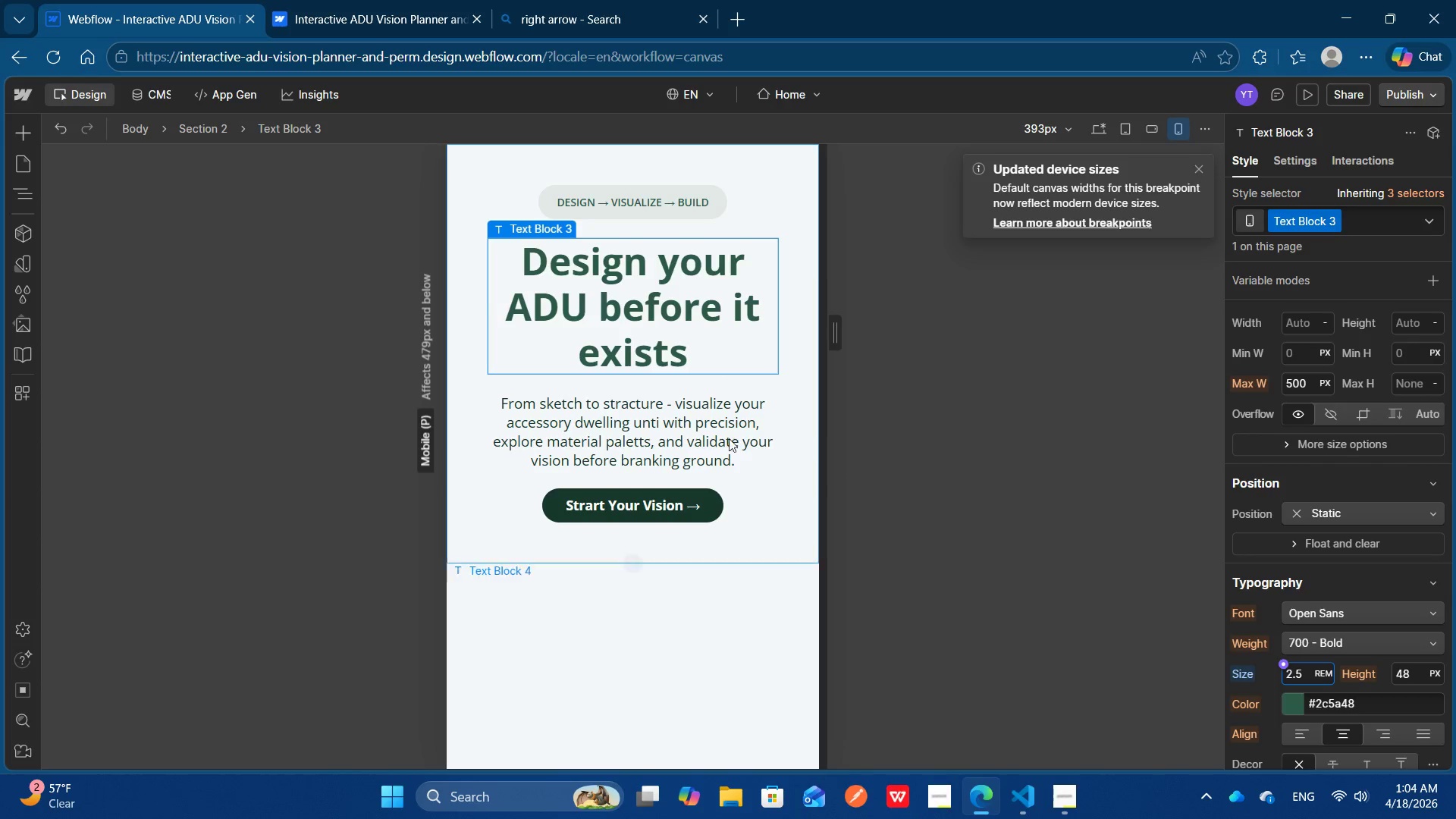 
left_click([712, 434])
 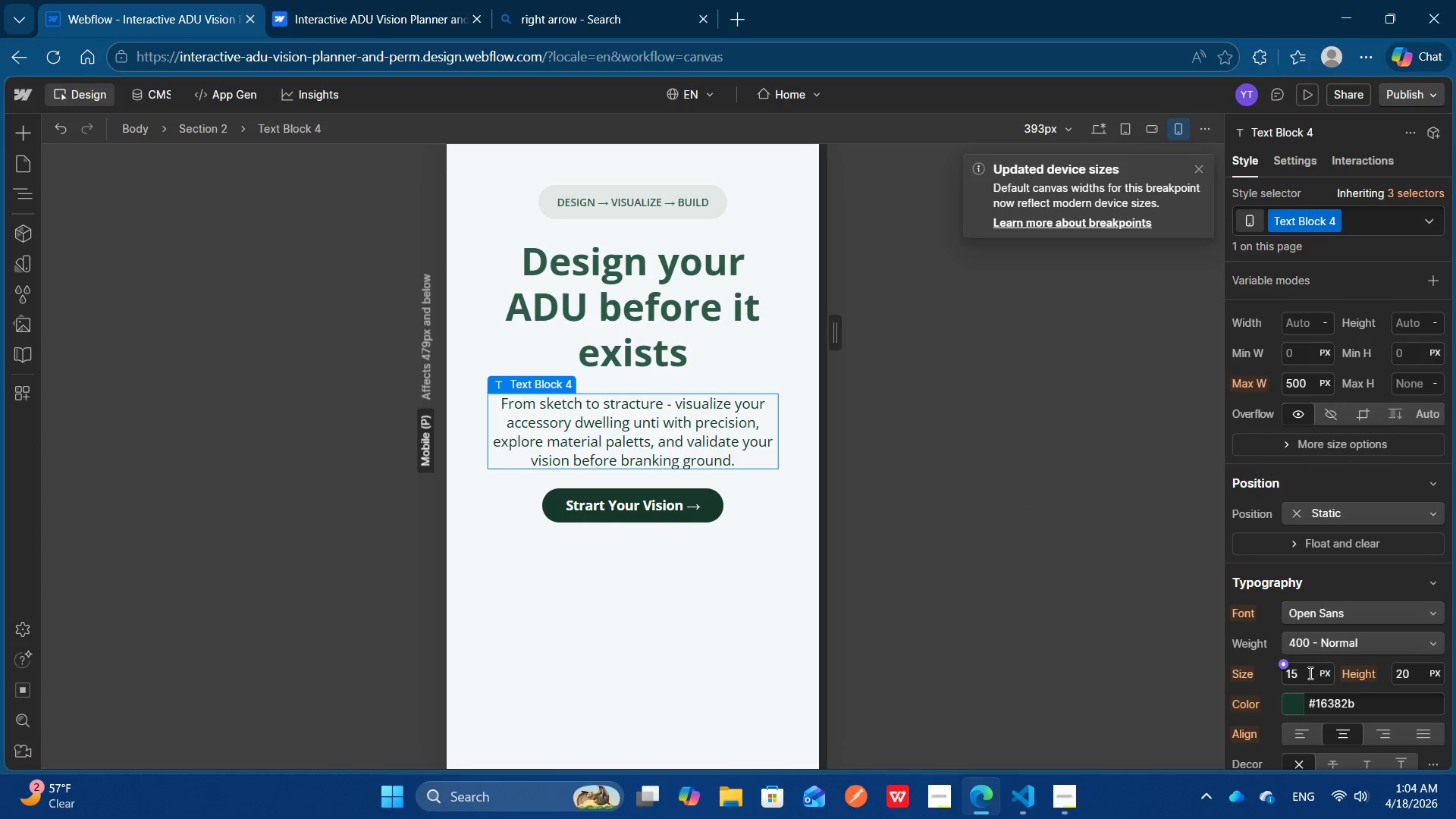 
left_click([1309, 673])
 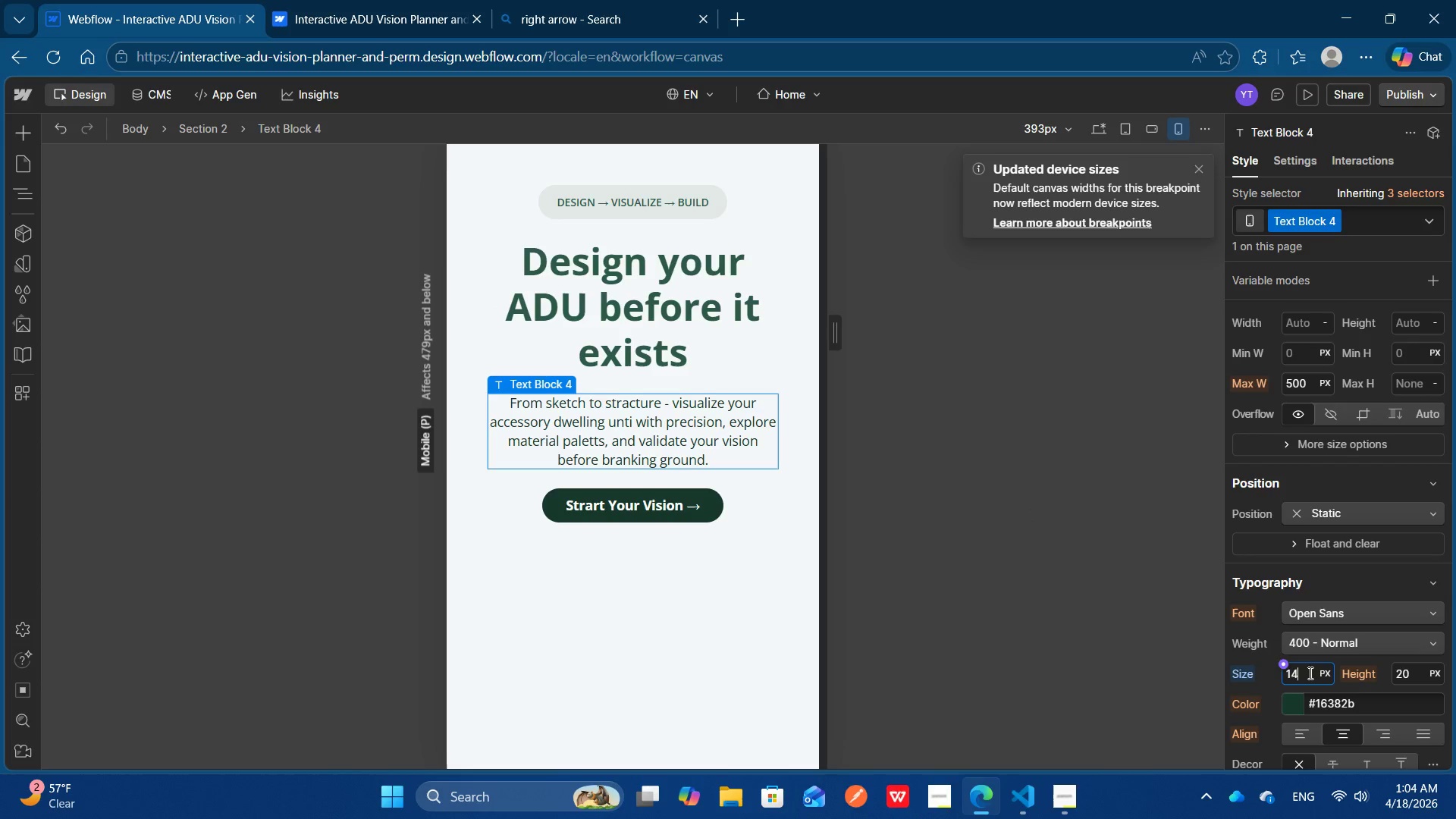 
key(ArrowDown)
 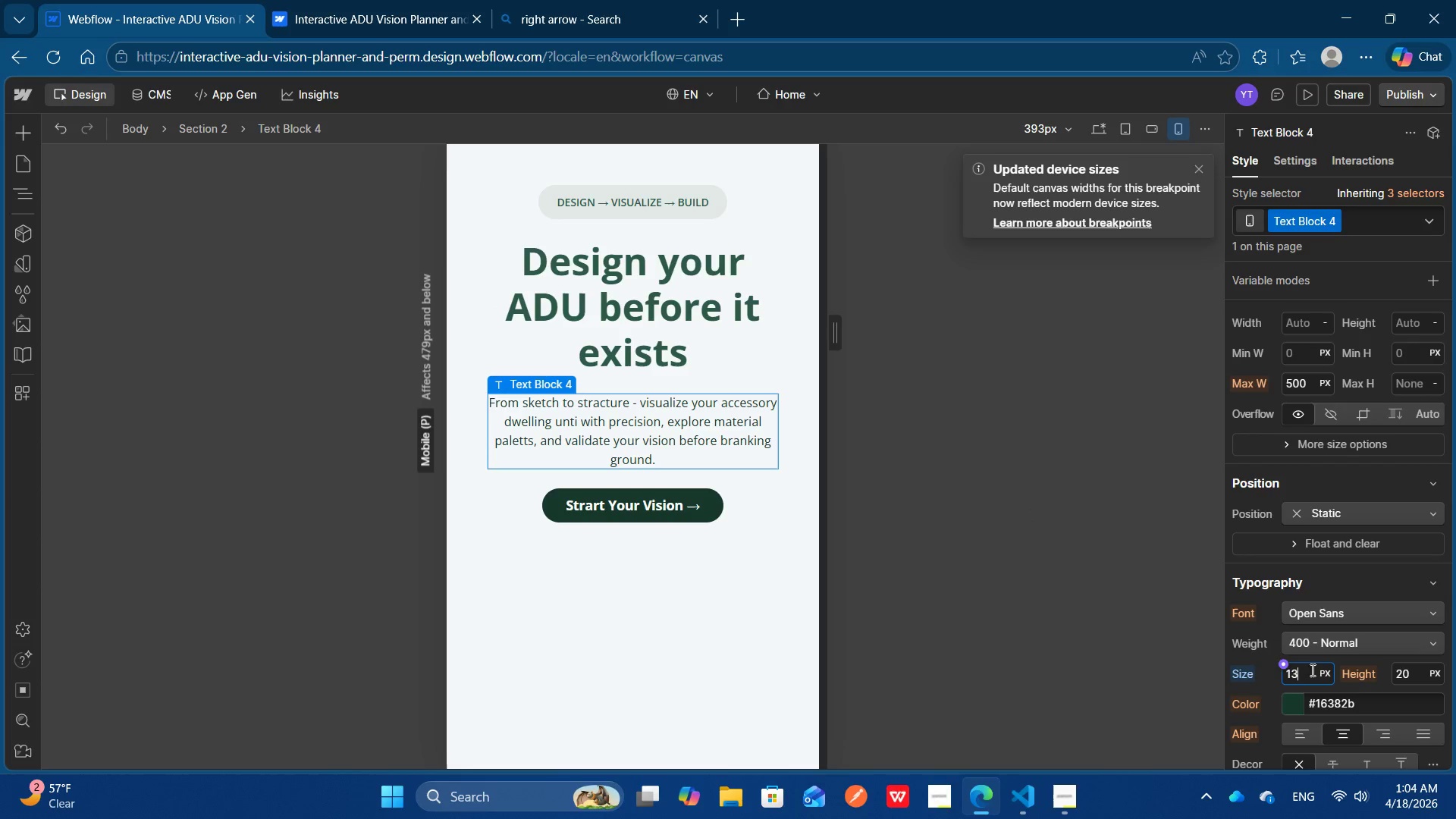 
key(ArrowDown)
 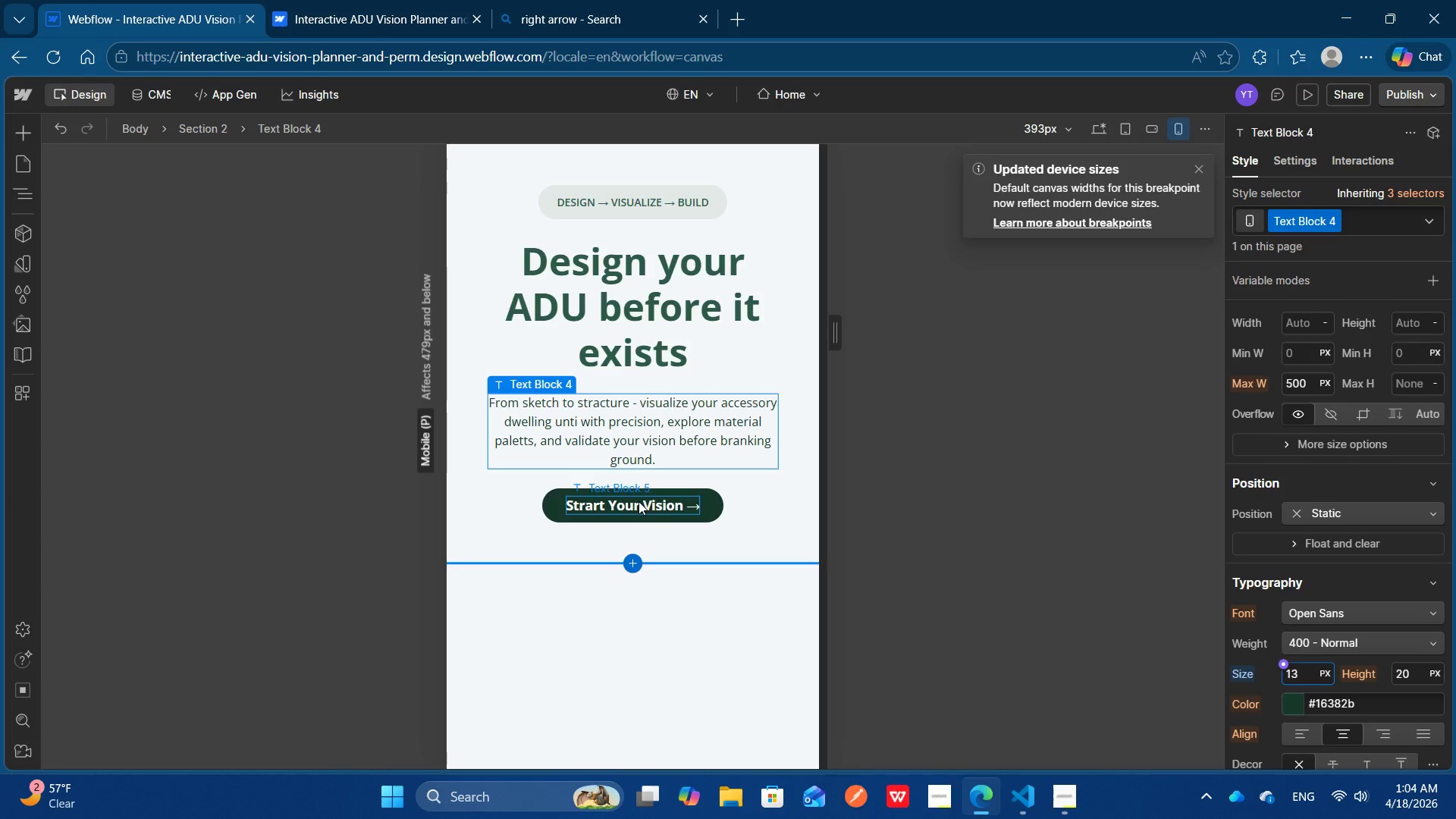 
left_click([639, 501])
 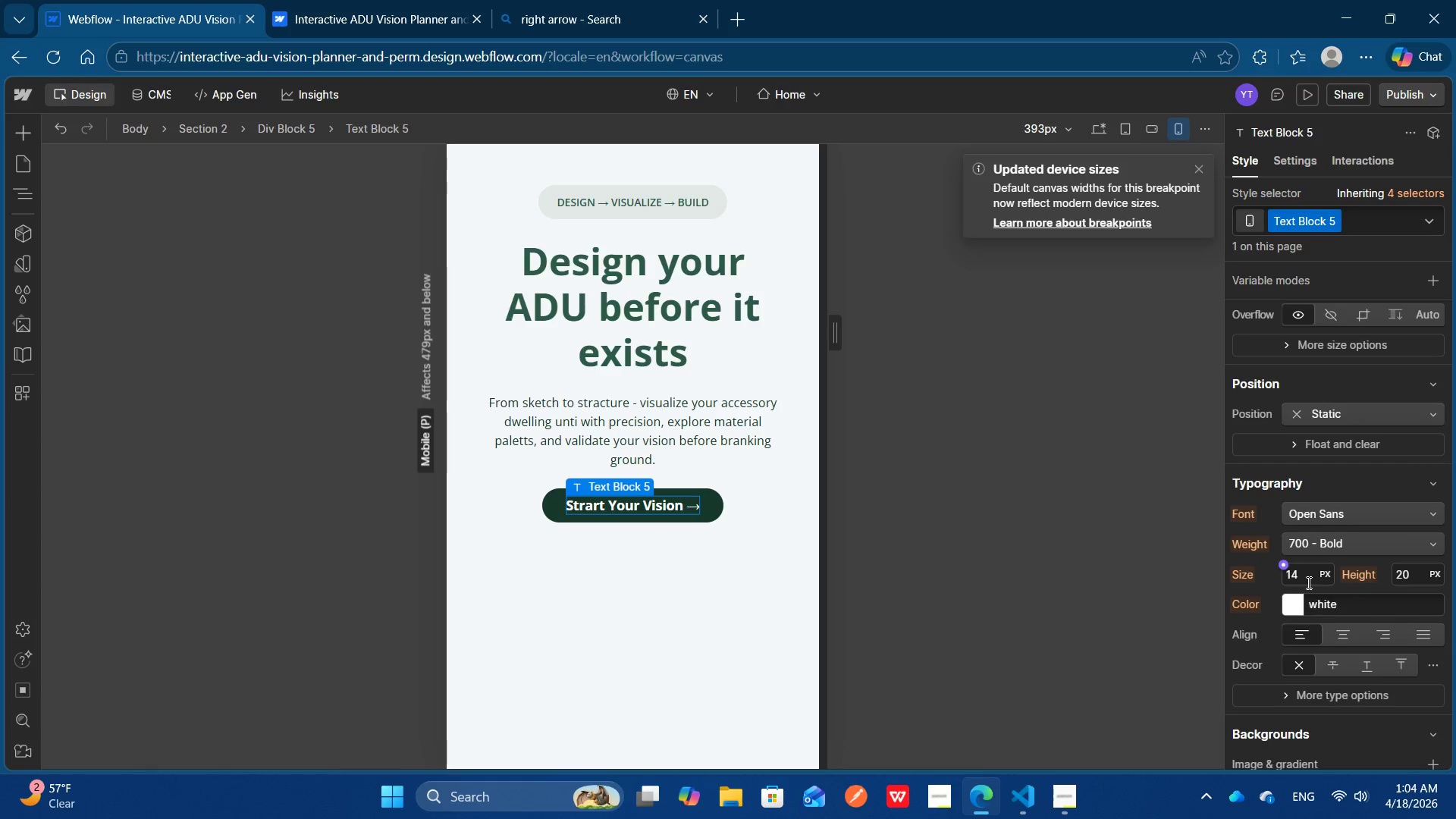 
left_click([1307, 582])
 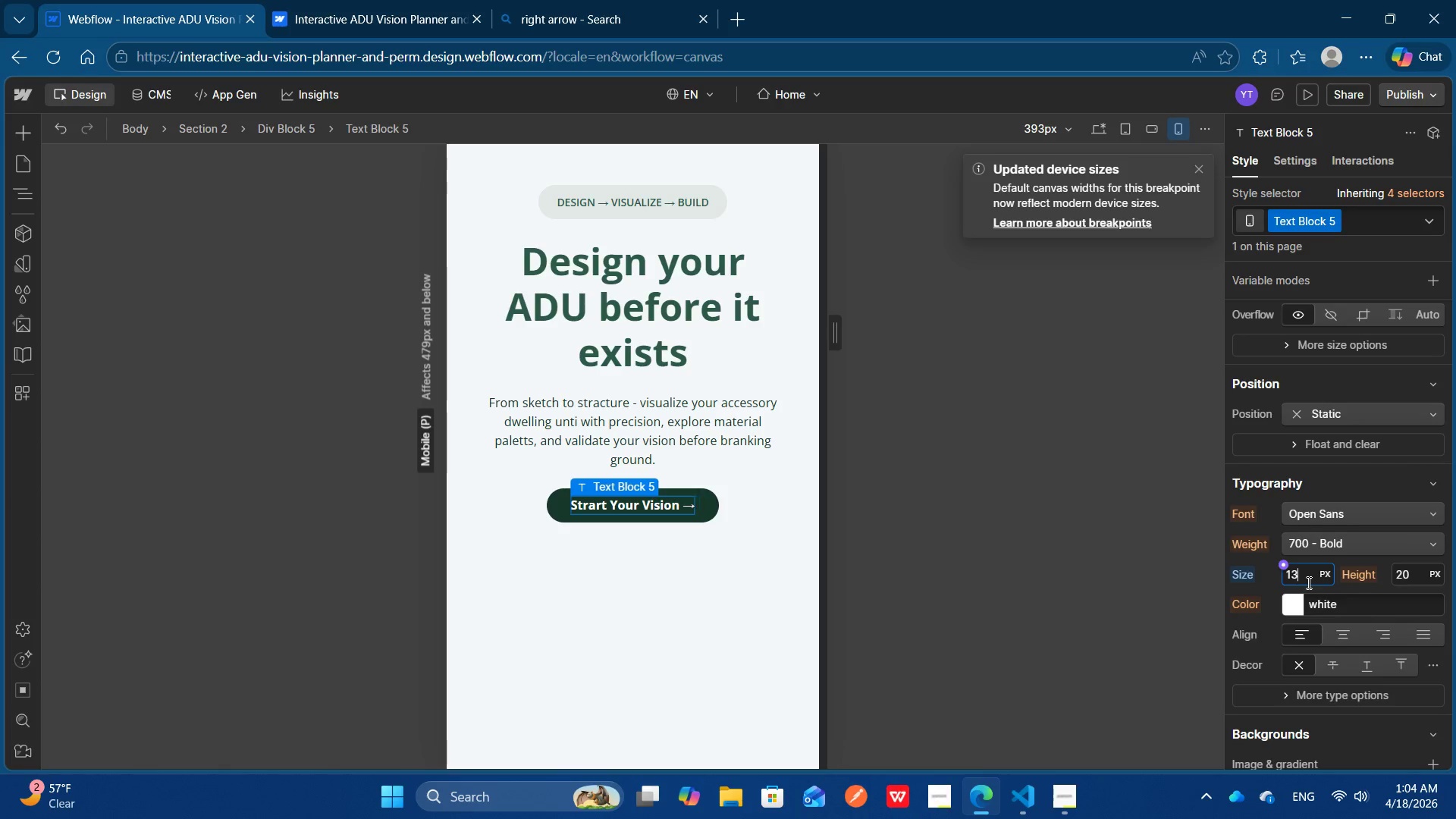 
key(ArrowDown)
 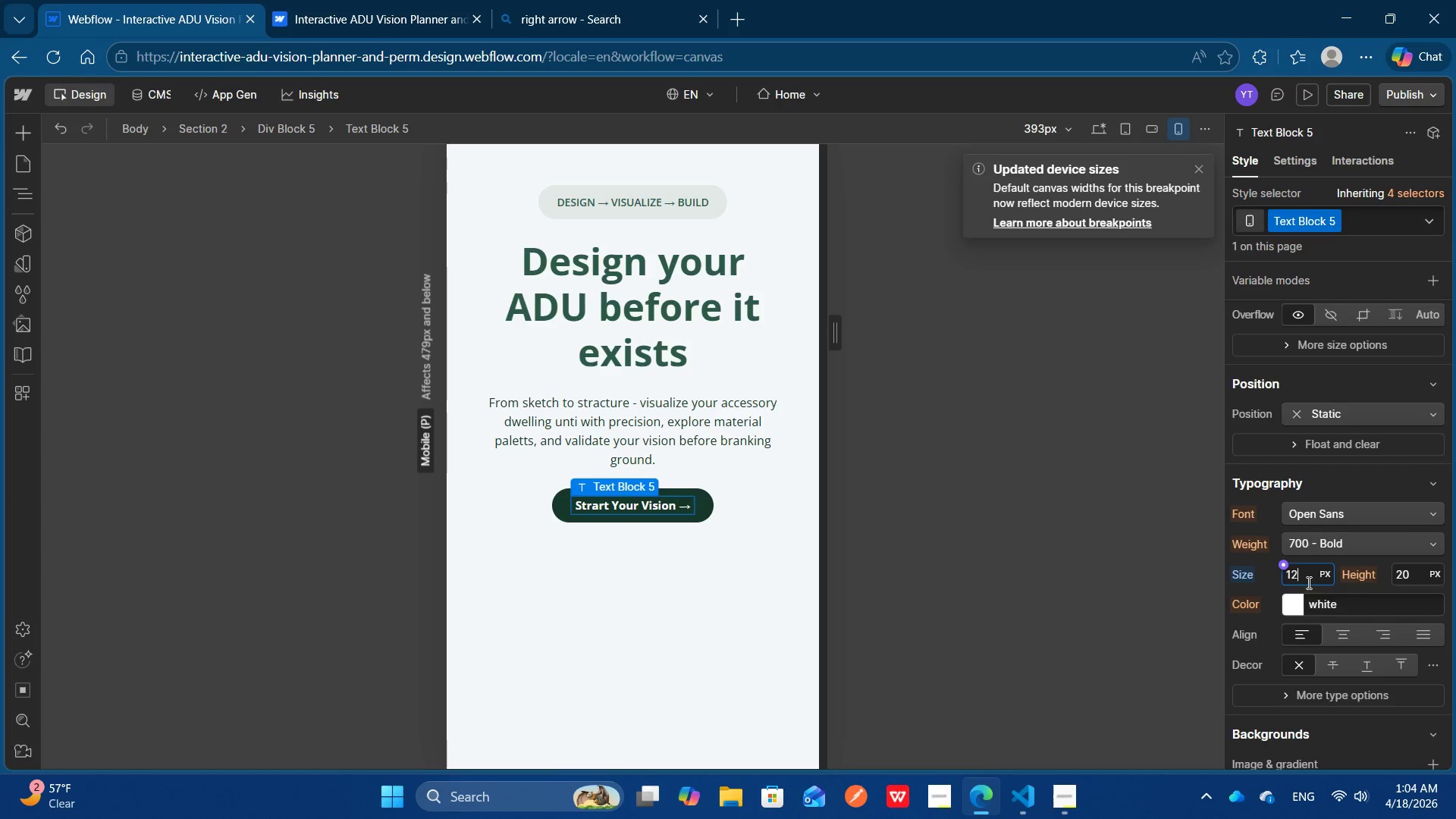 
key(ArrowDown)
 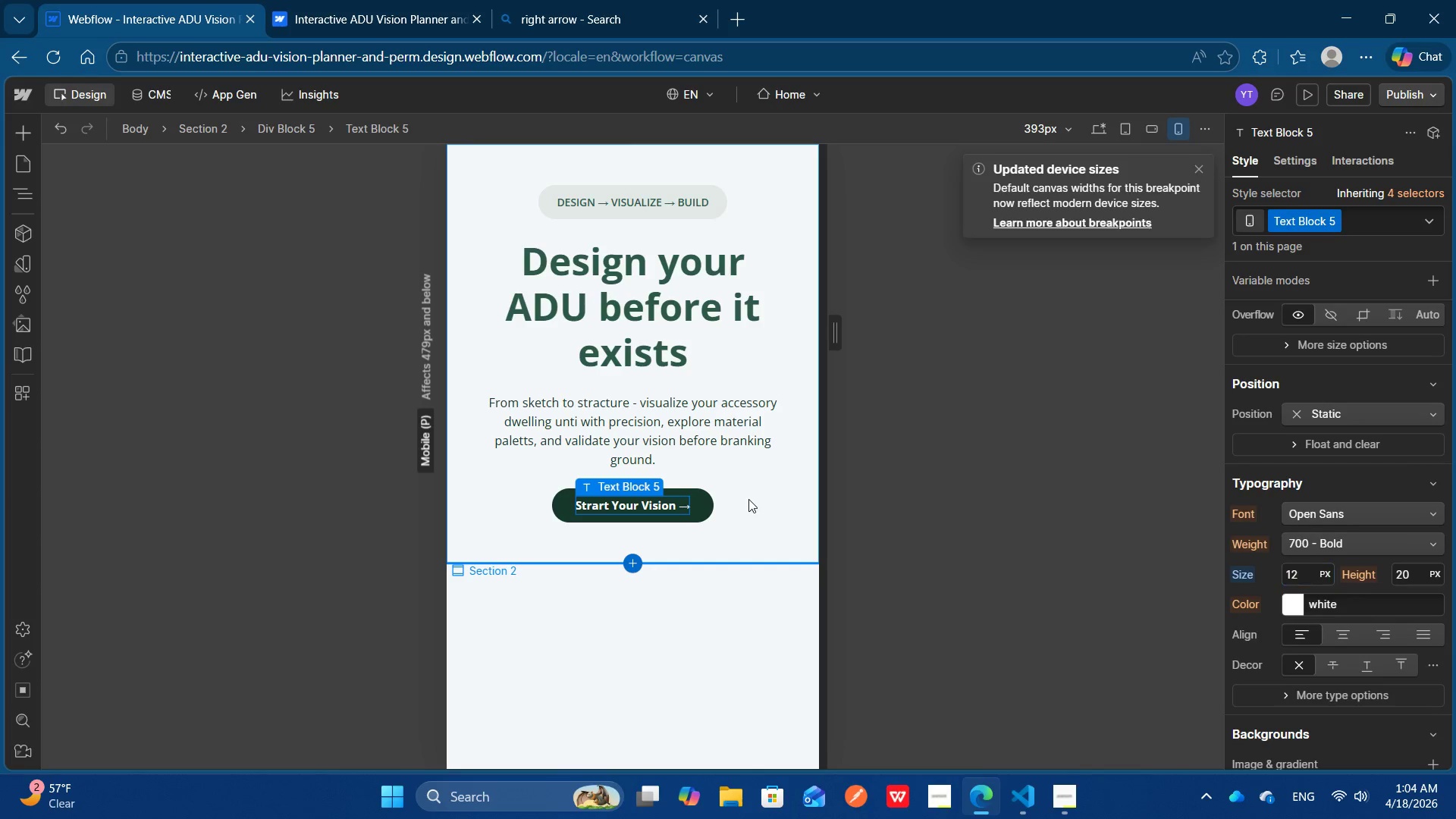 
left_click([748, 499])
 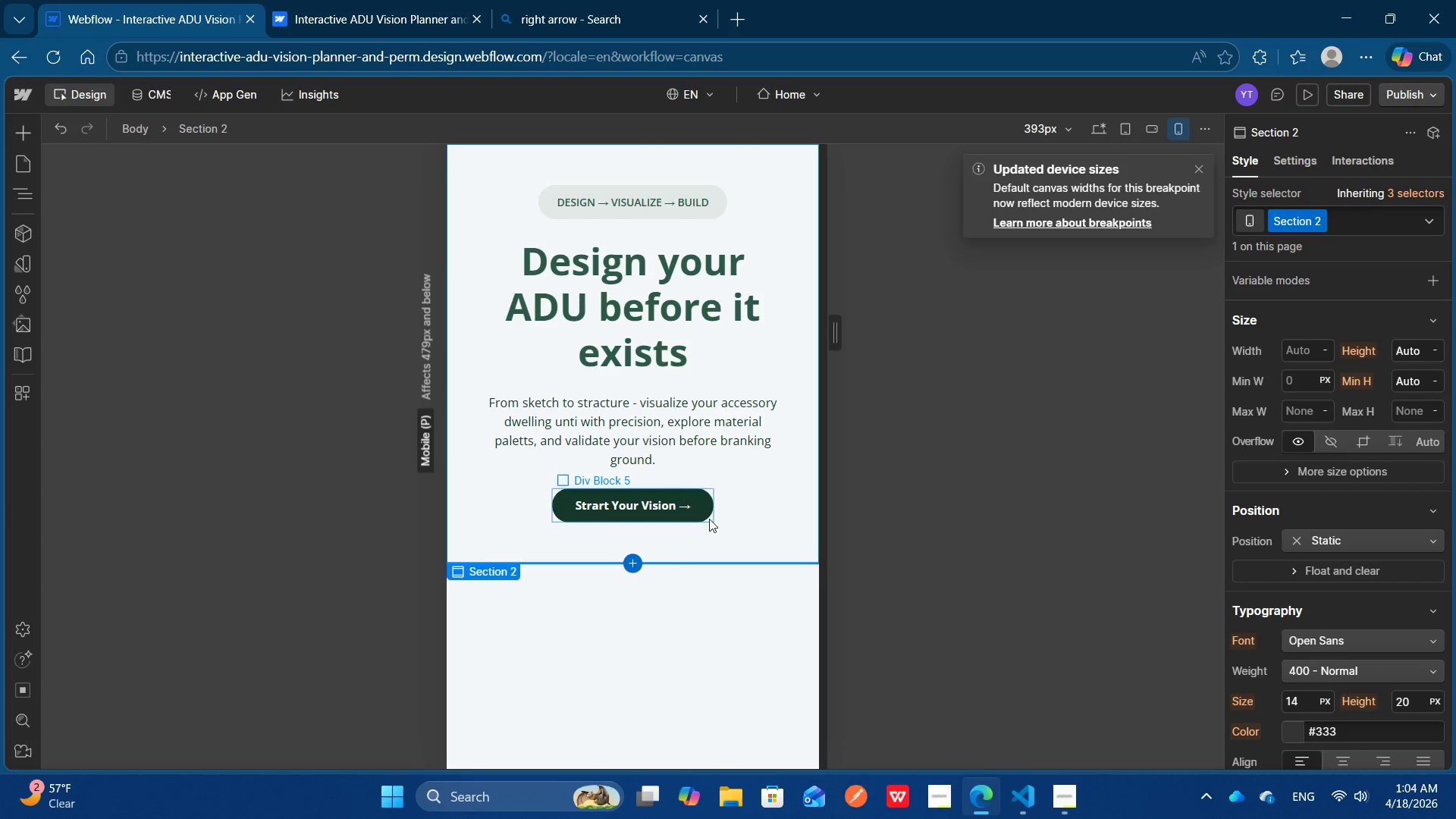 
left_click([805, 521])
 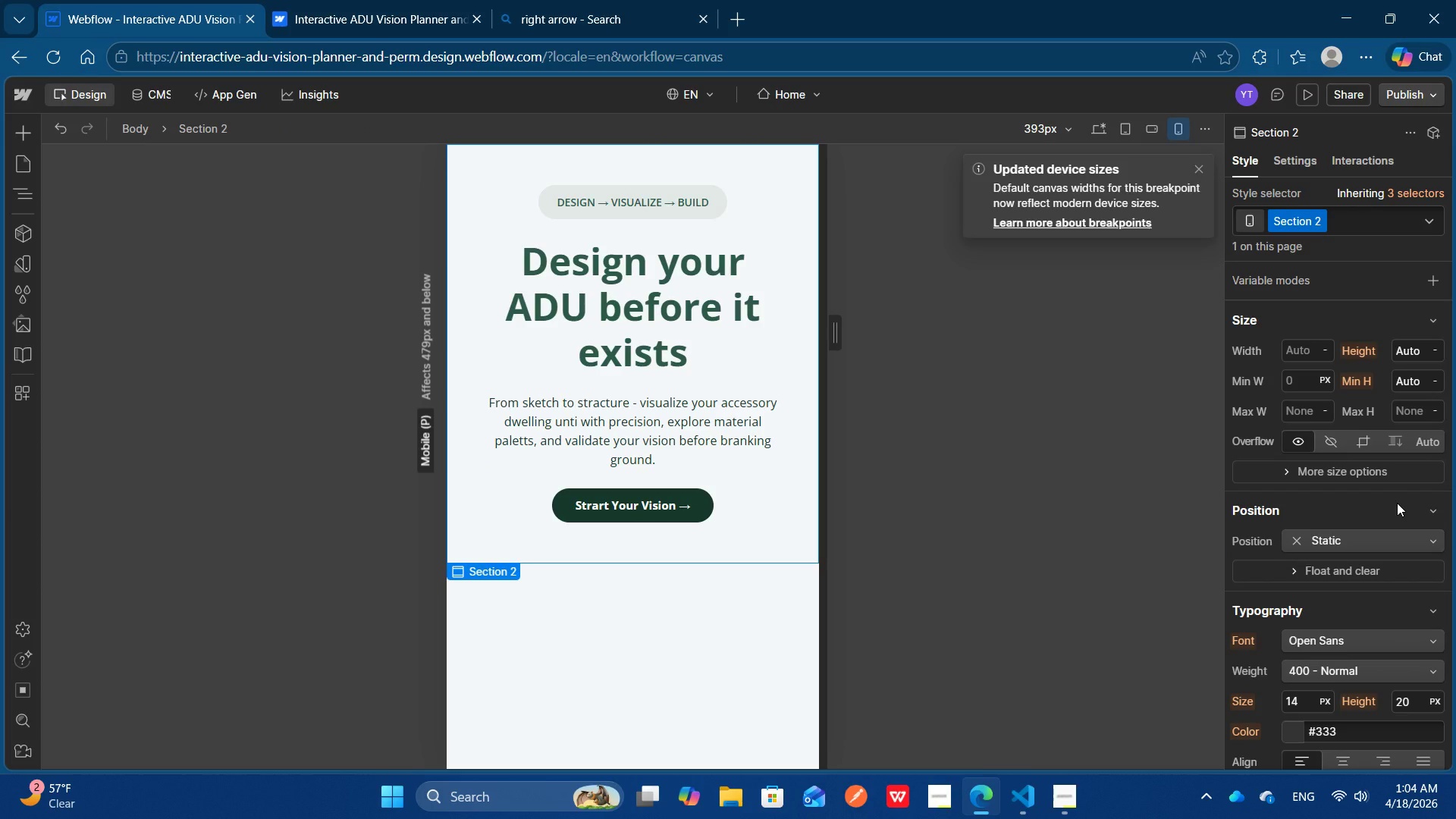 
scroll: coordinate [1397, 503], scroll_direction: up, amount: 2.0
 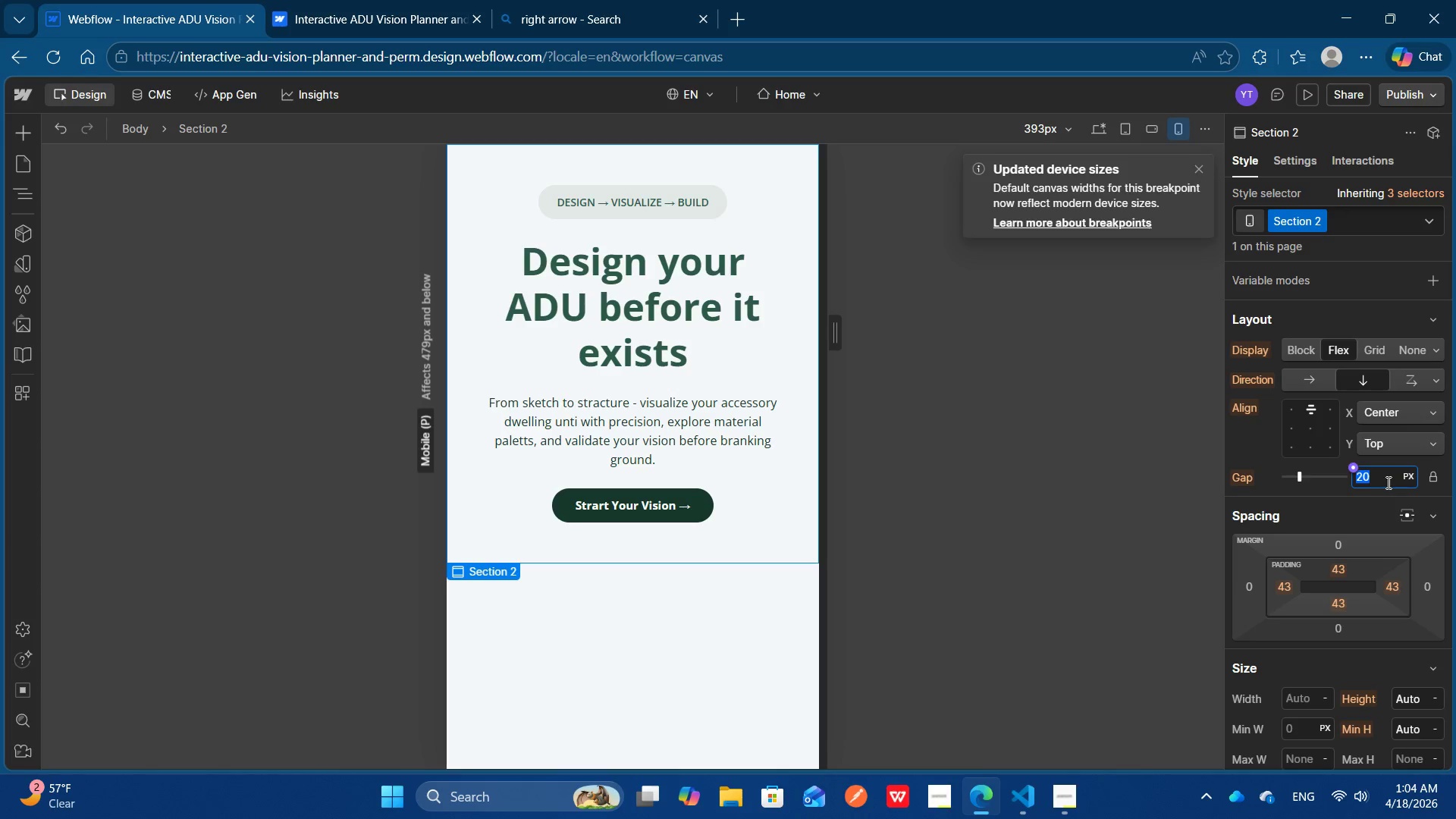 
left_click([1387, 482])
 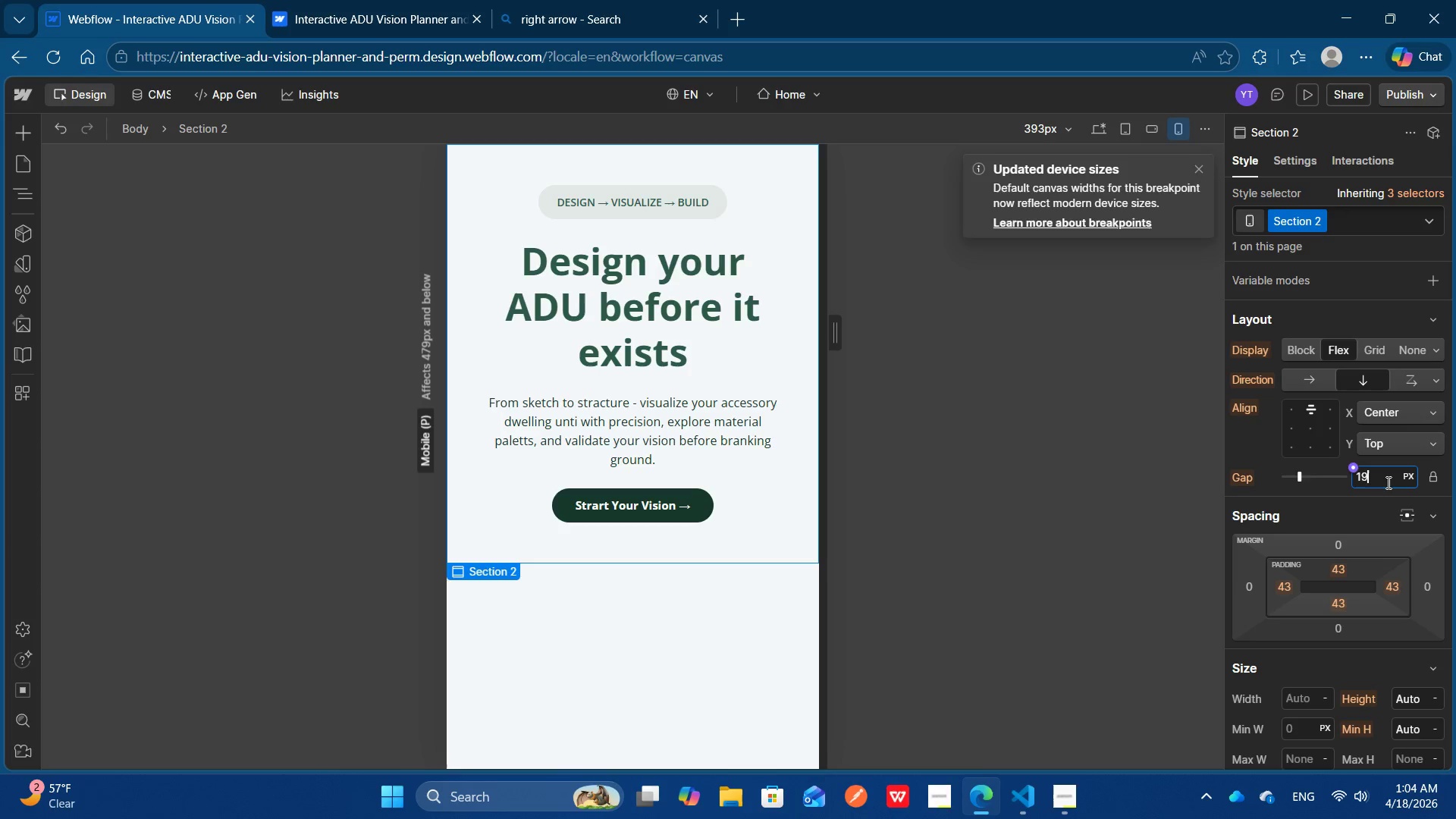 
key(ArrowDown)
 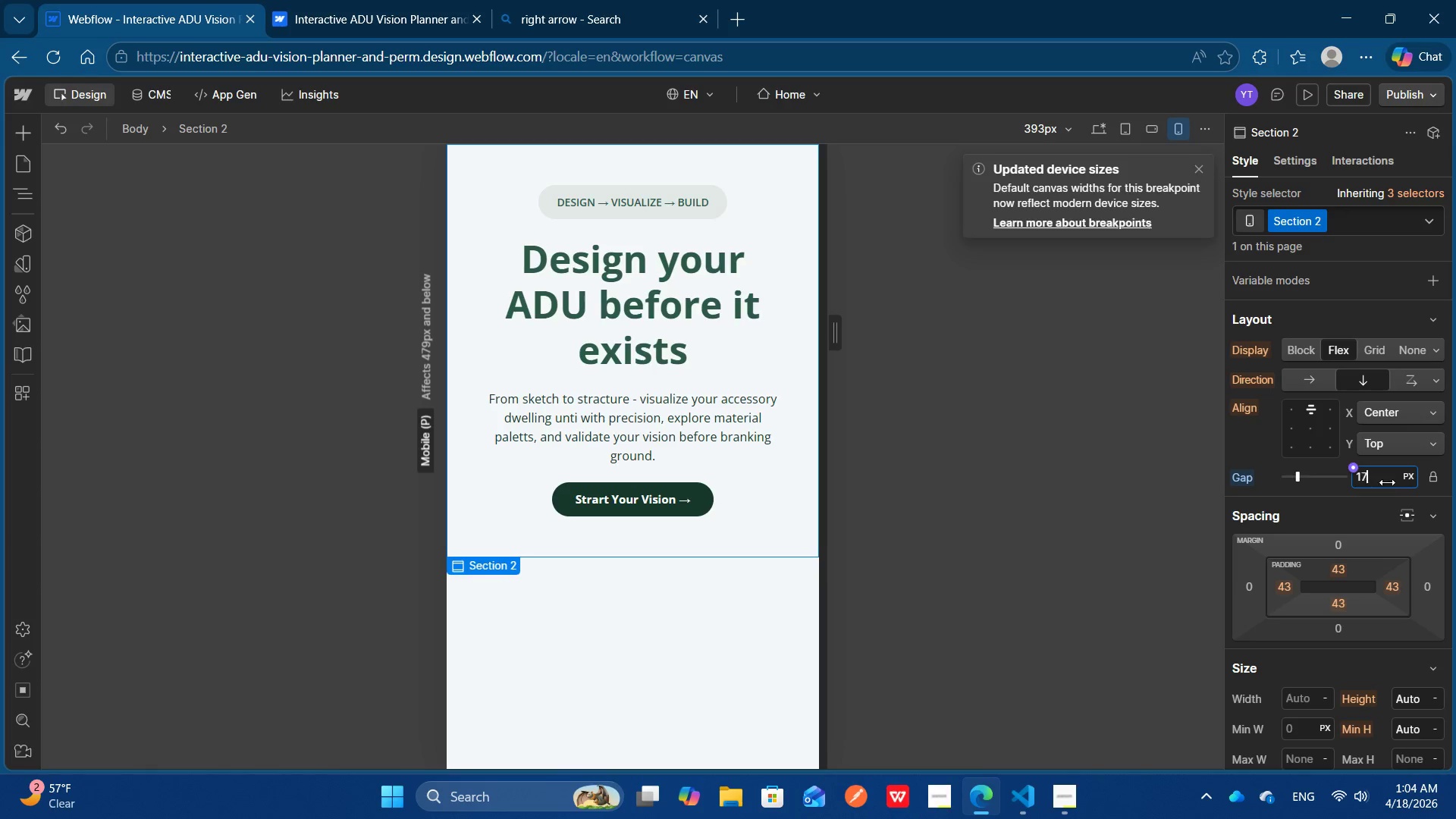 
key(ArrowDown)
 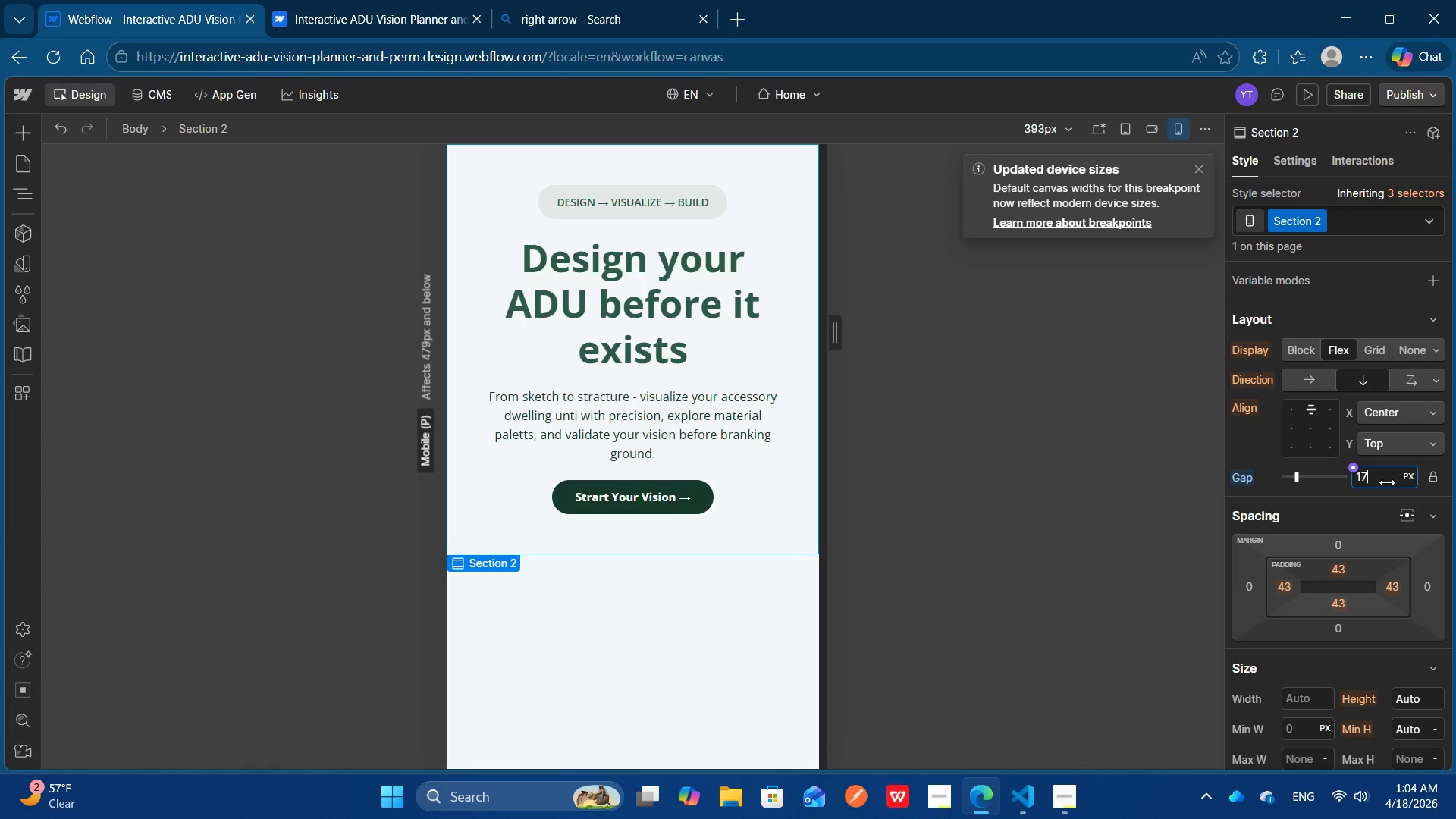 
key(ArrowDown)
 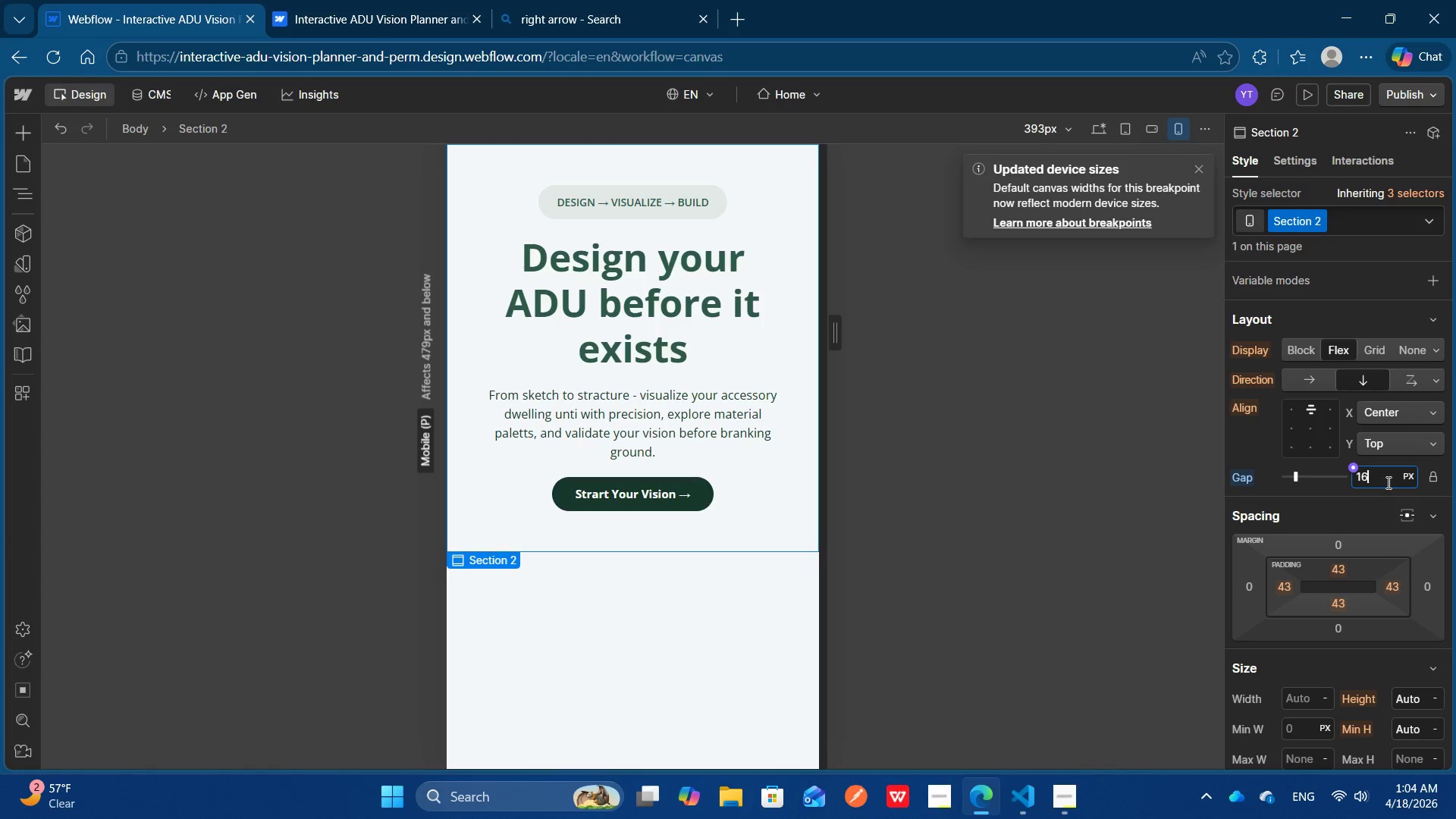 
key(ArrowDown)
 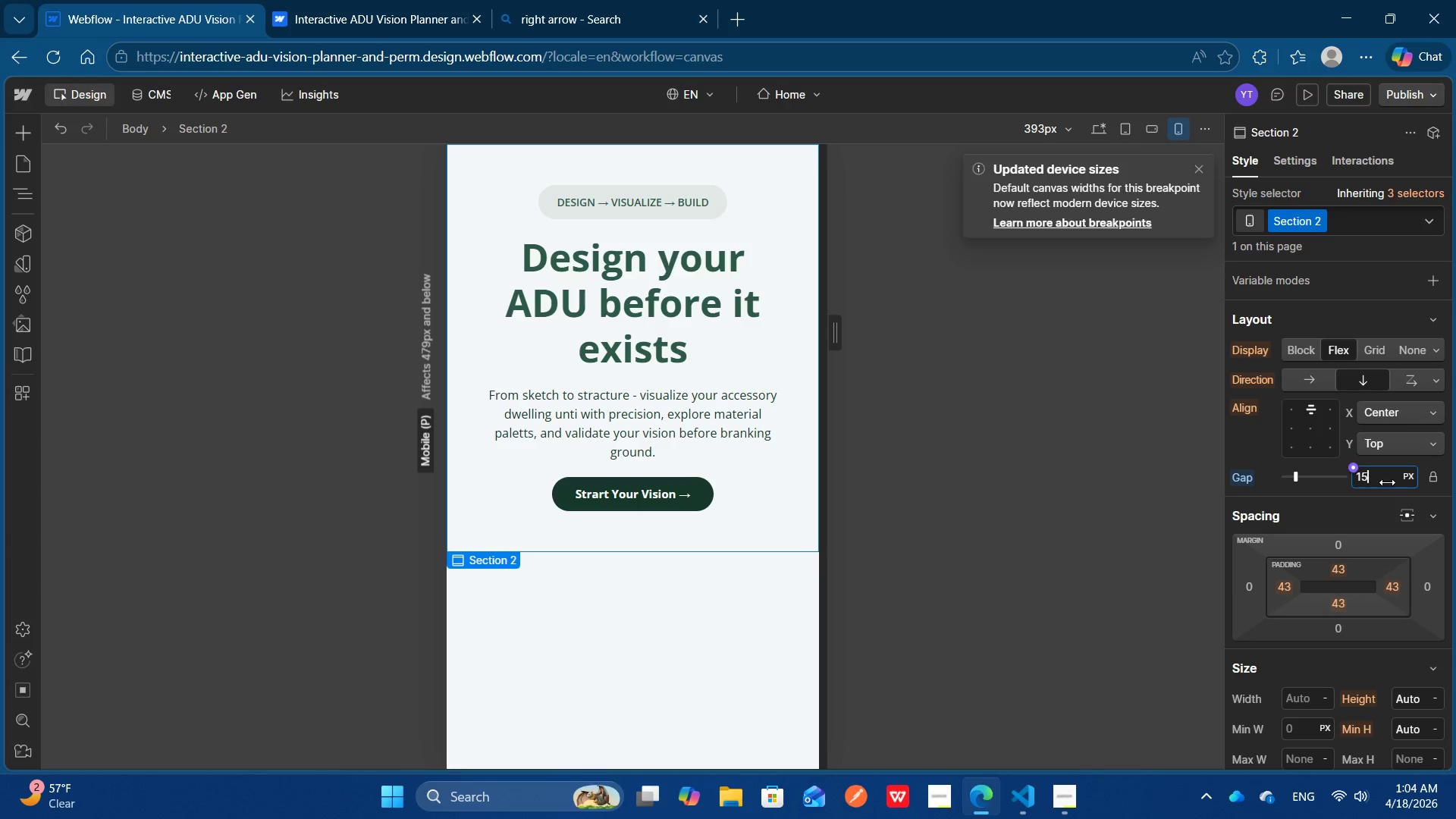 
key(ArrowDown)
 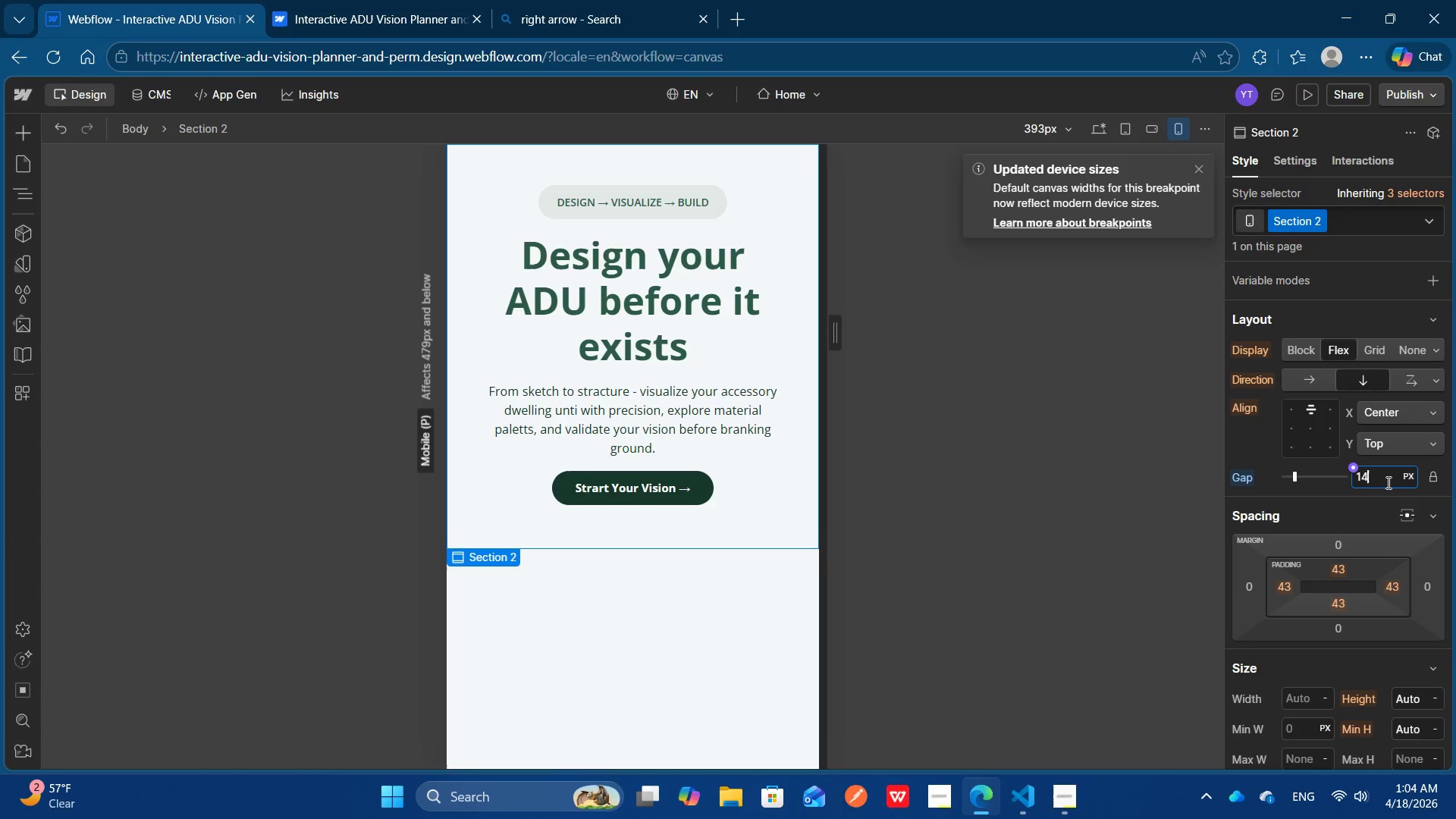 
key(ArrowDown)
 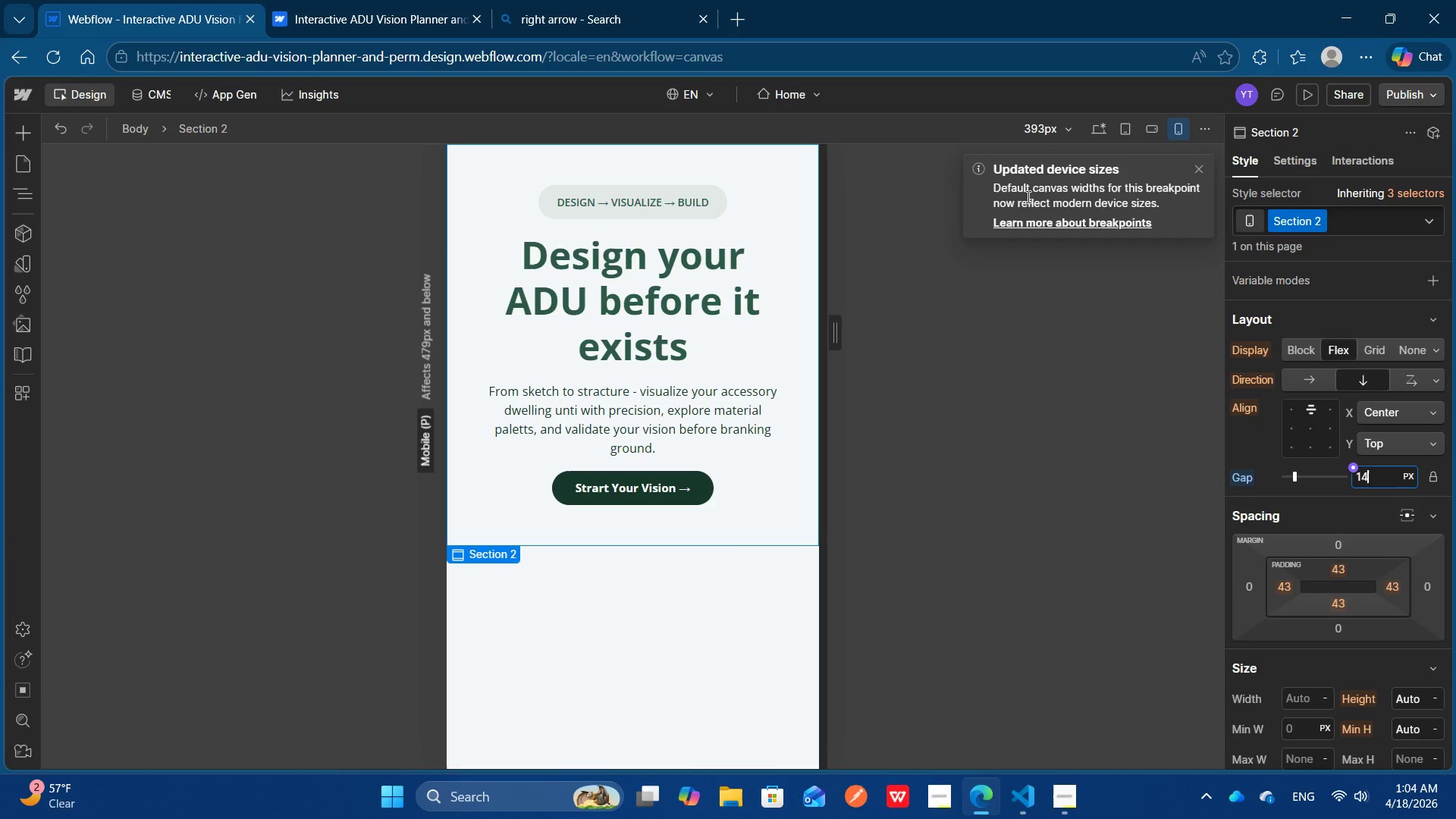 
left_click([1094, 131])
 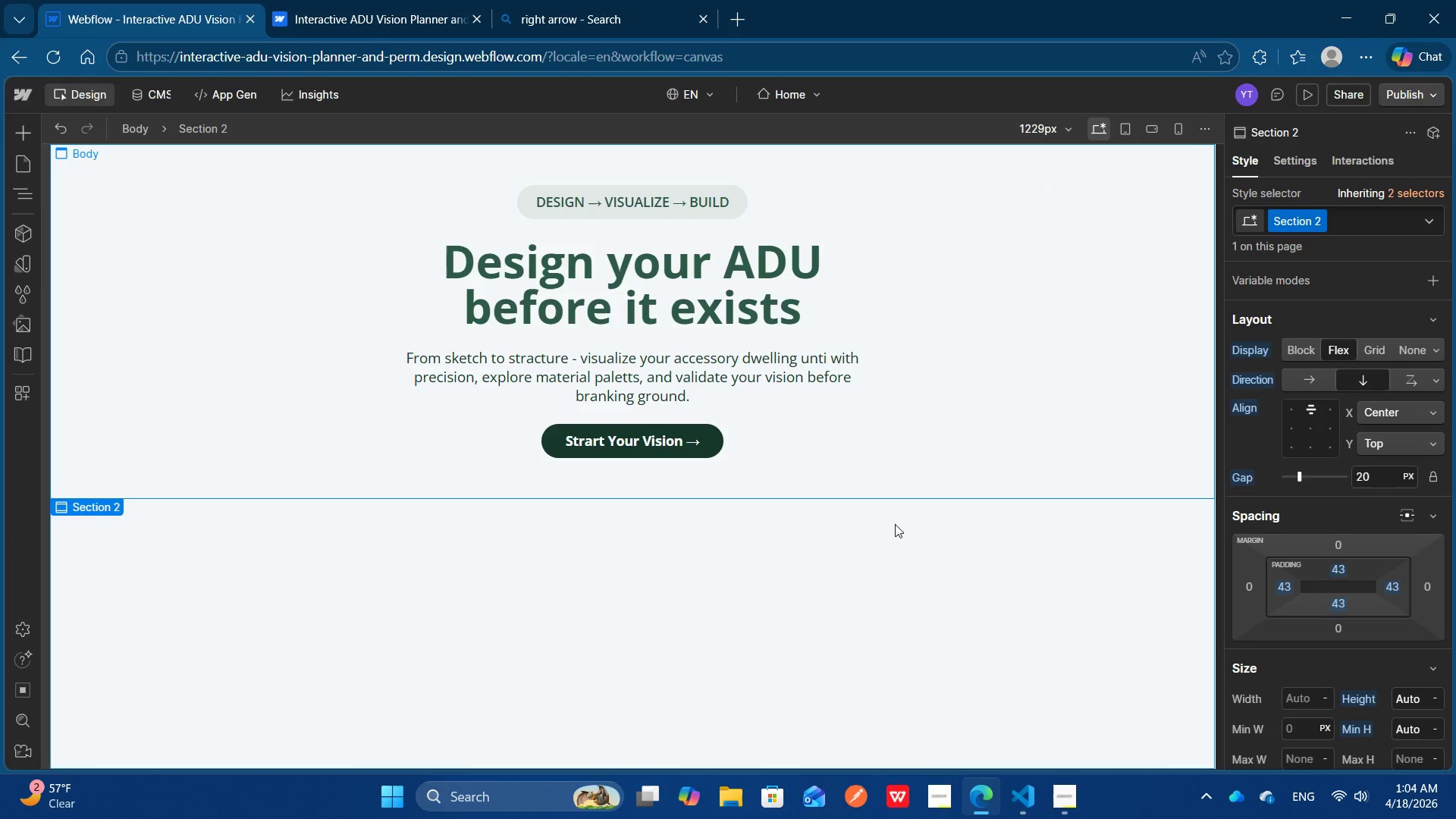 
left_click([901, 527])
 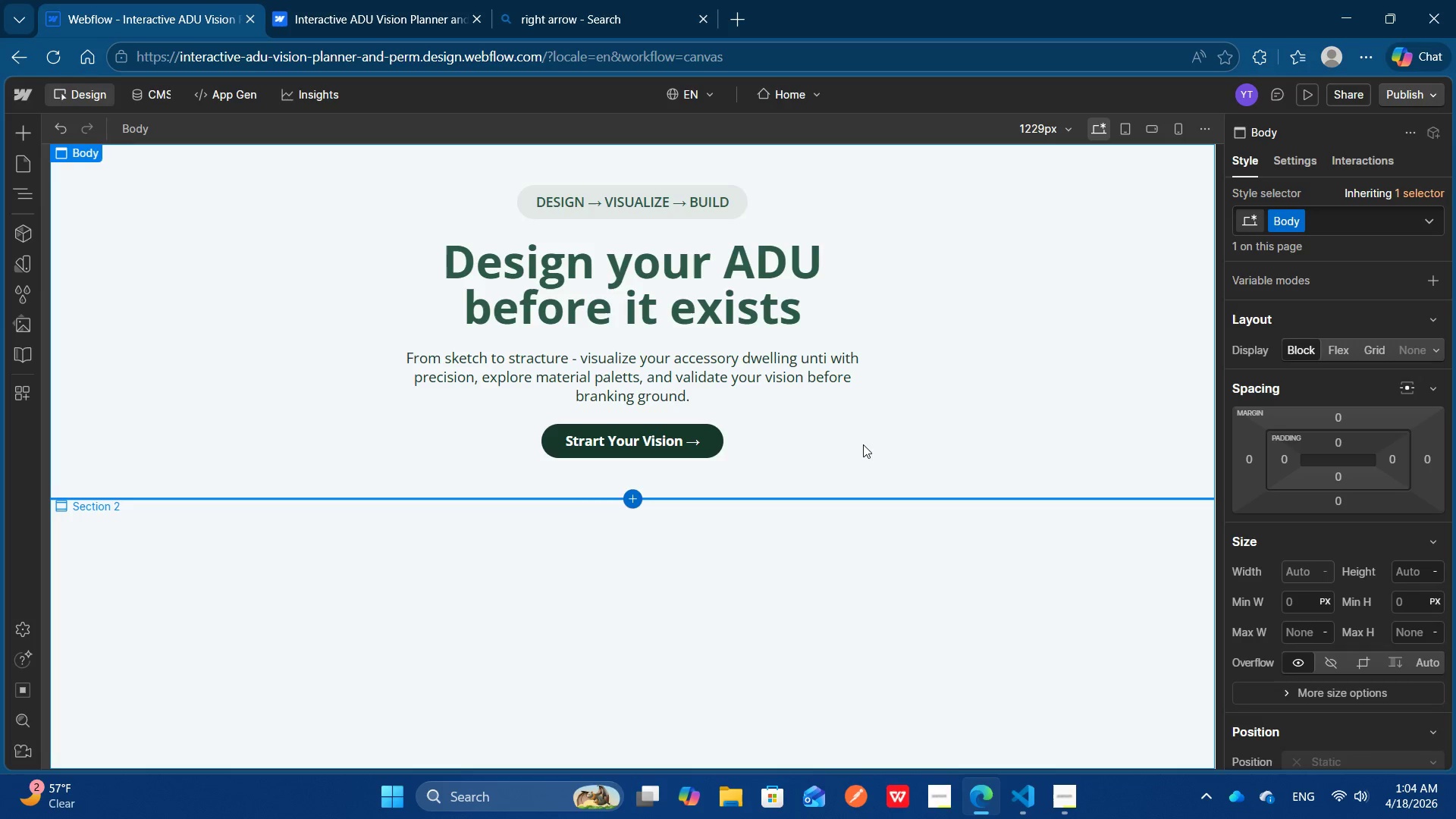 
left_click([864, 444])
 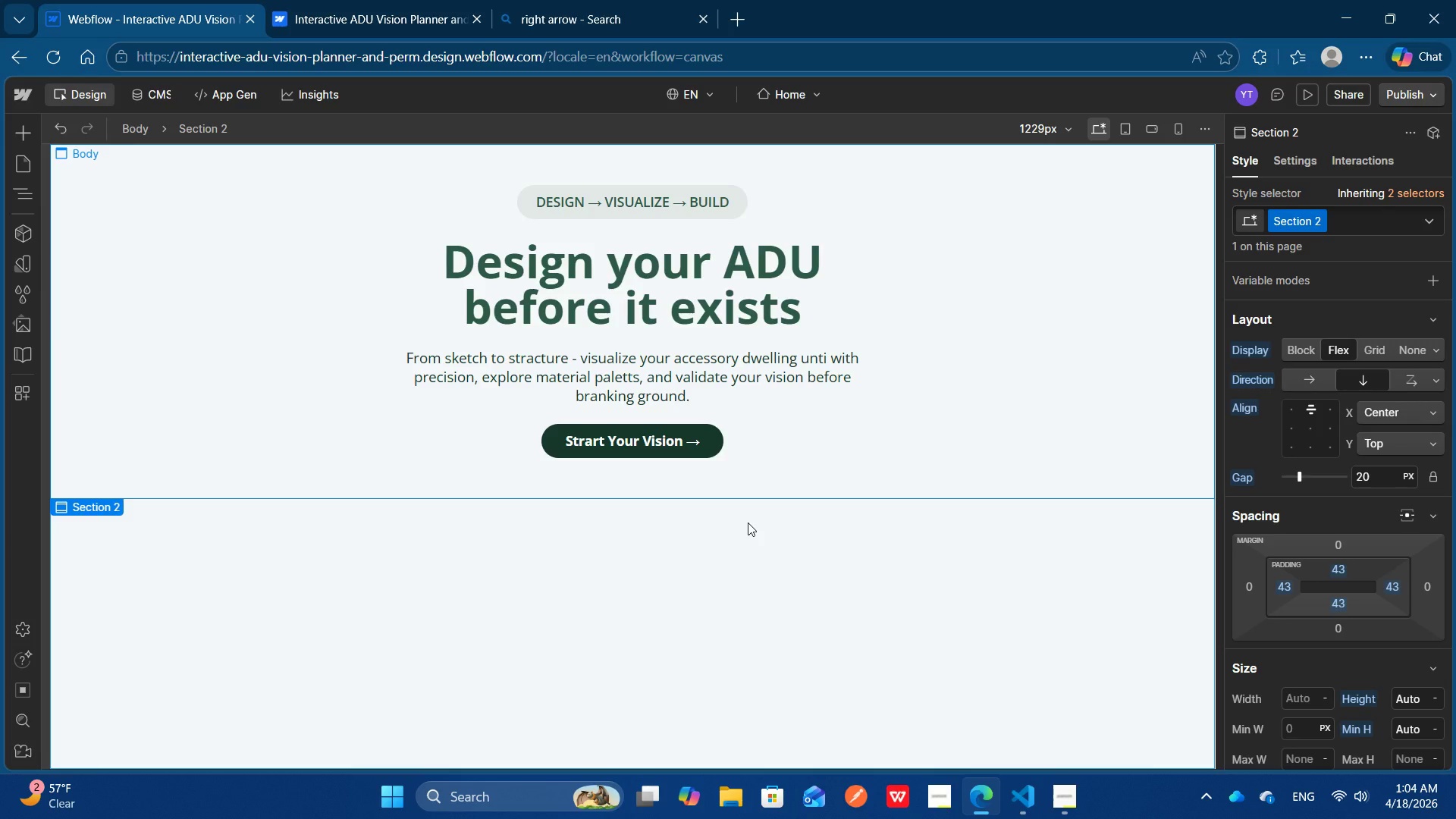 
wait(12.22)
 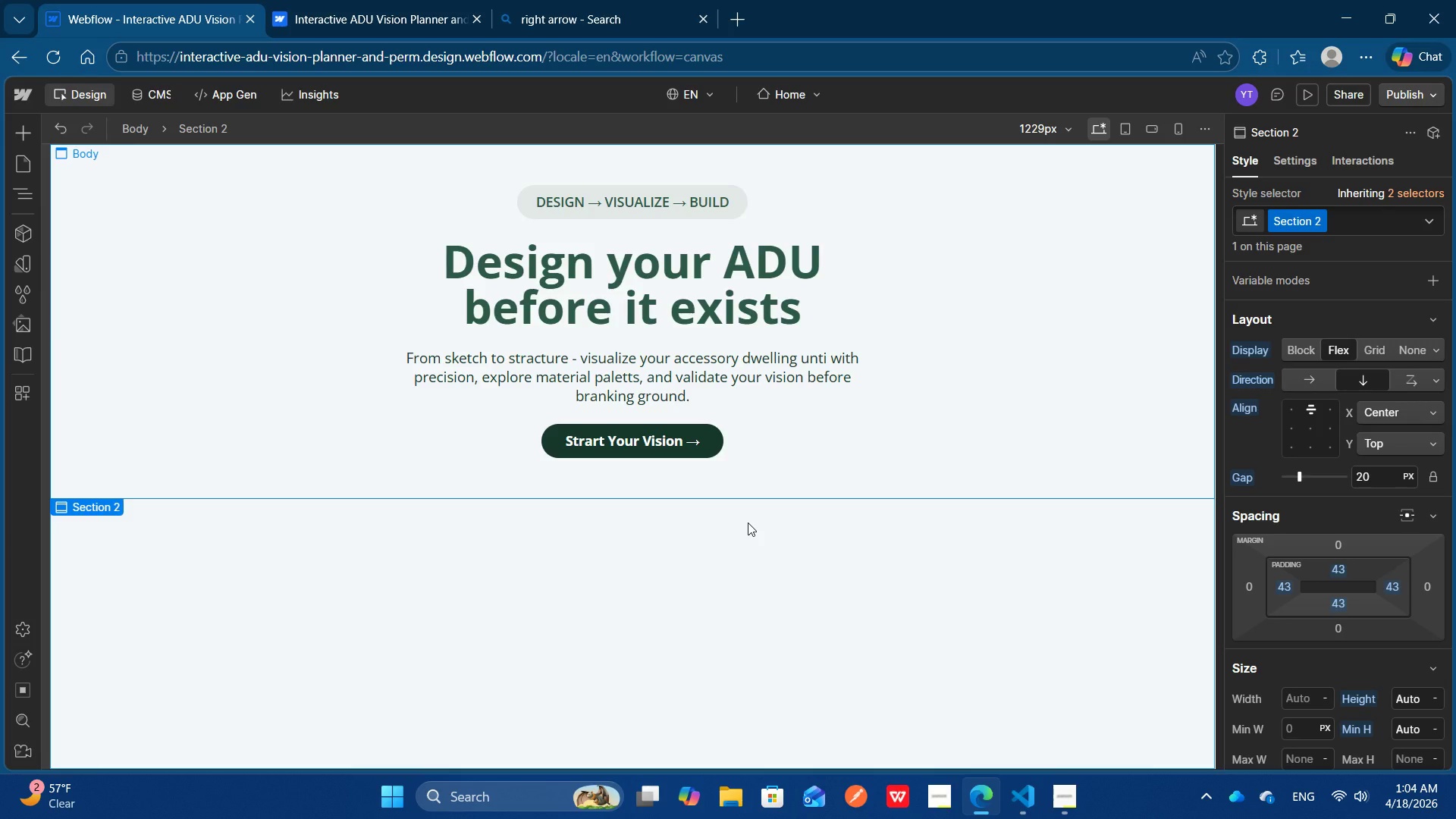 
left_click([184, 559])
 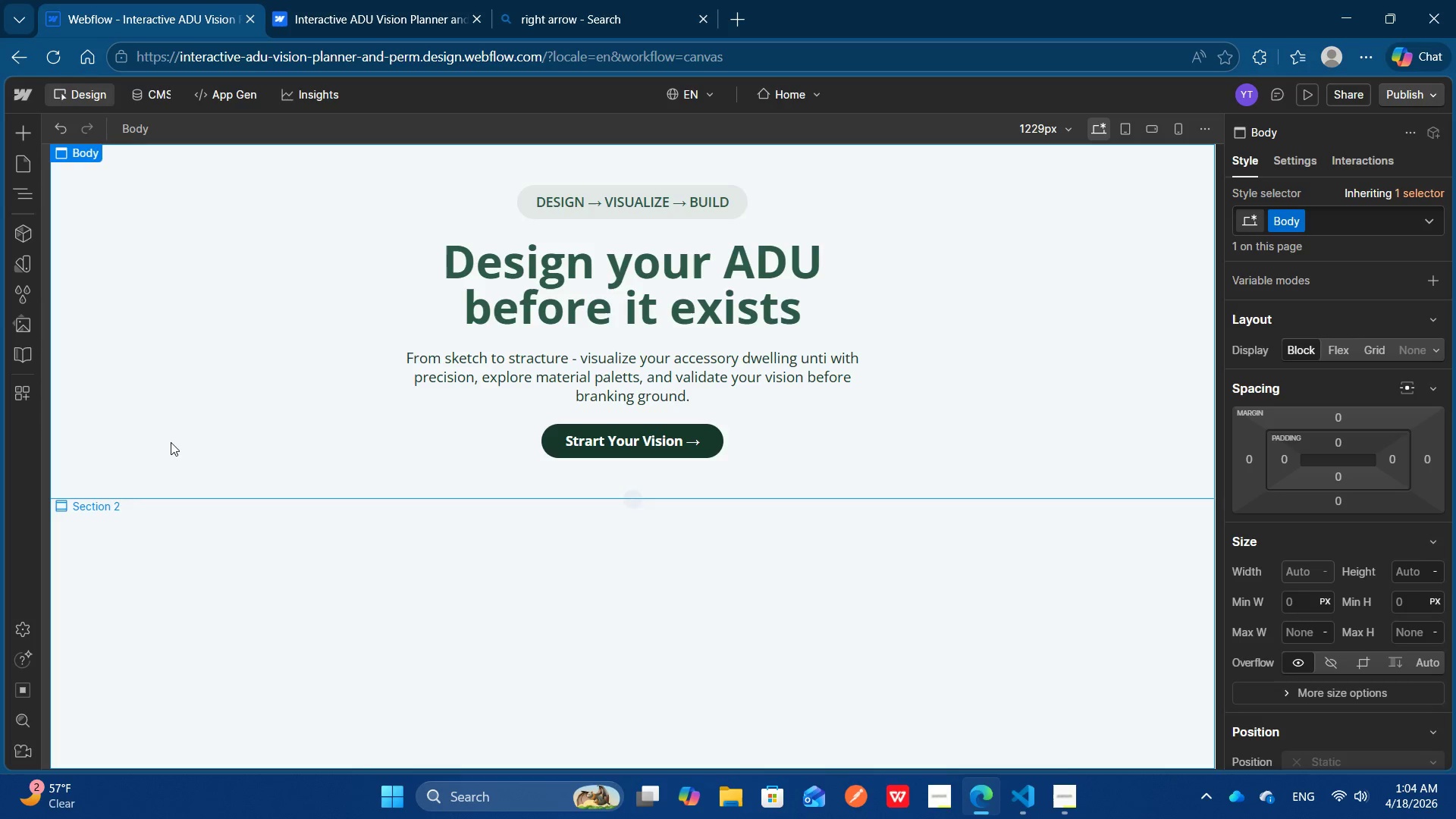 
left_click([171, 442])
 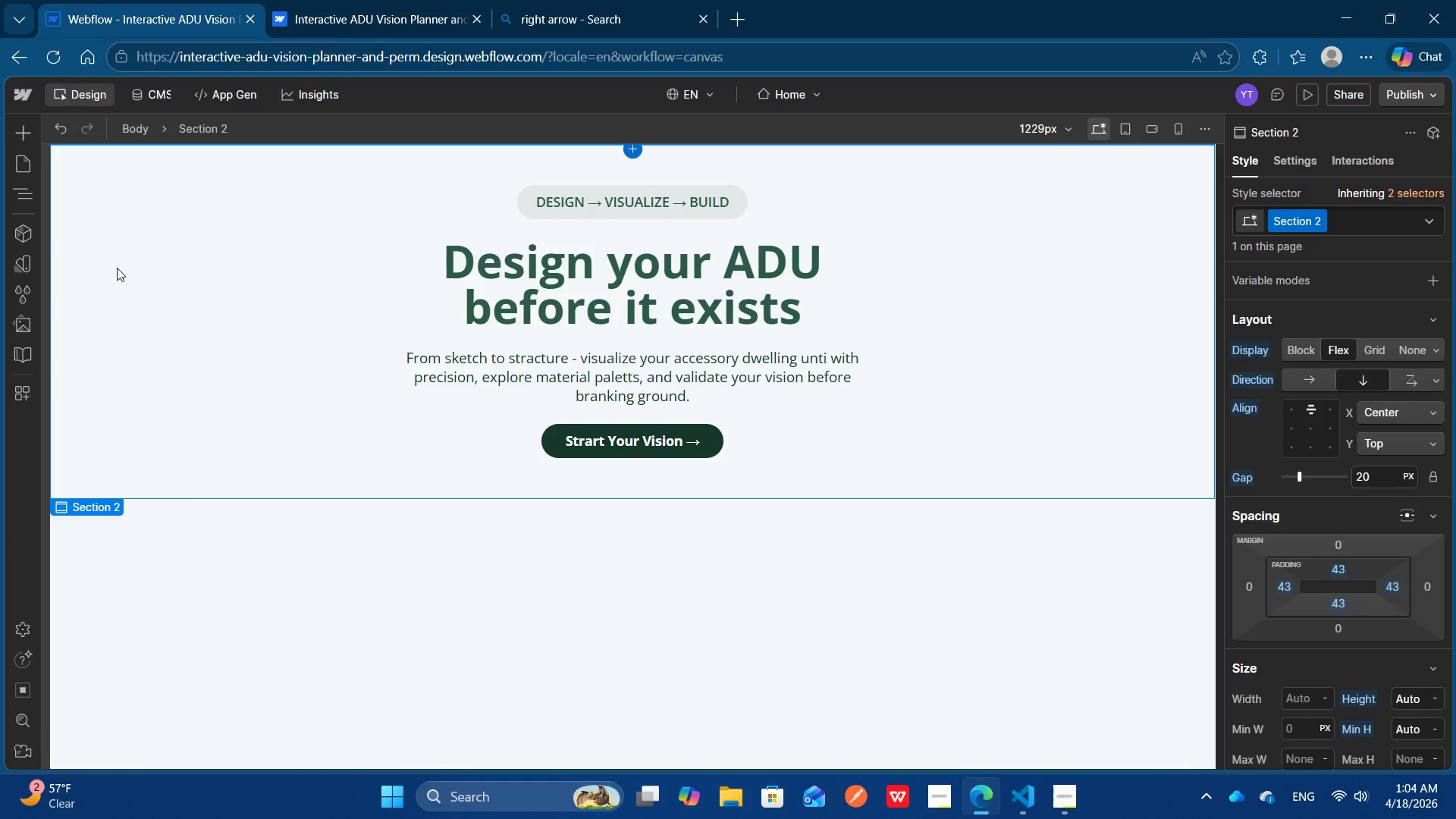 
wait(7.97)
 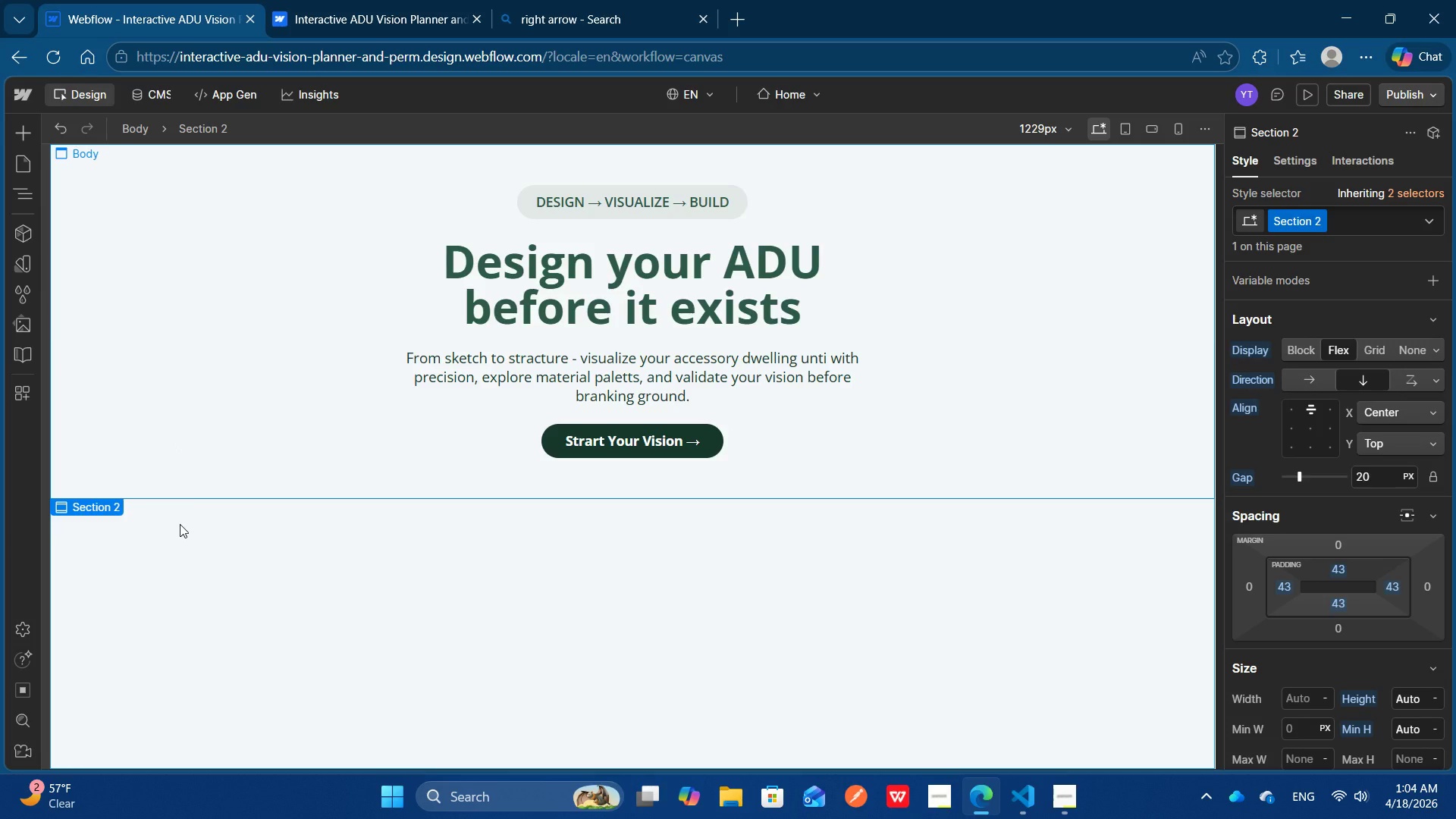 
left_click([23, 124])
 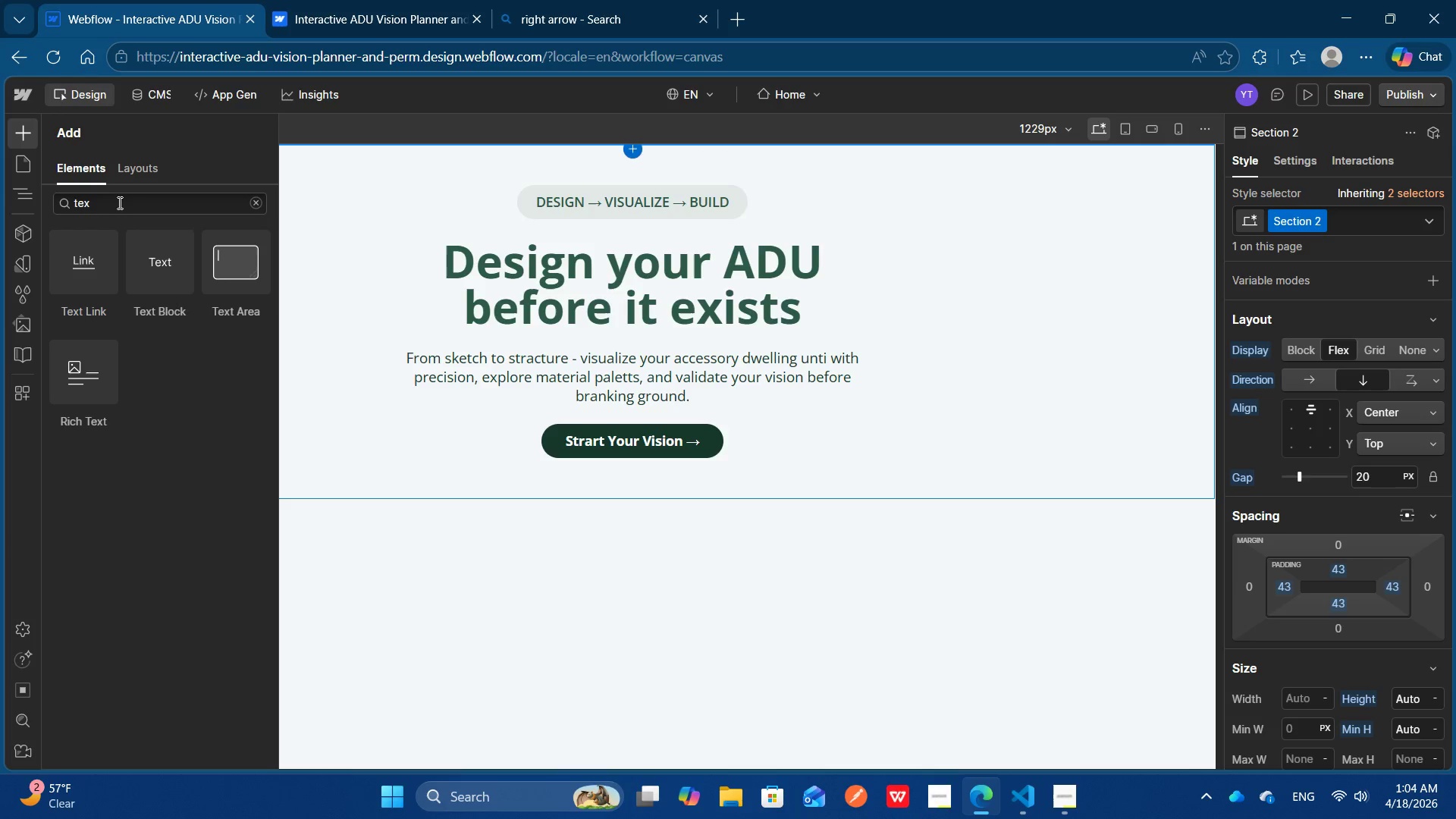 
left_click([118, 202])
 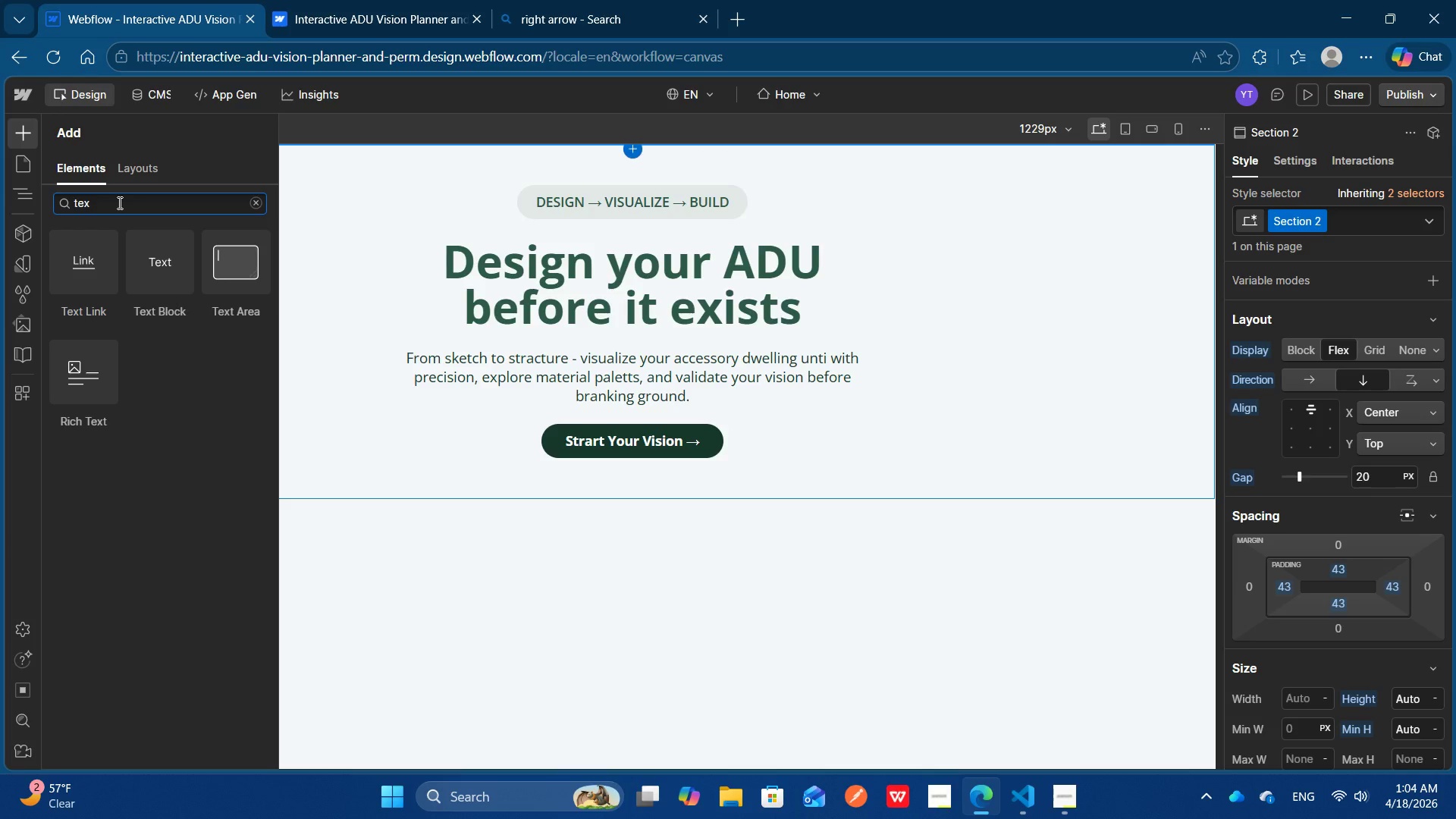 
key(Control+Backspace)
 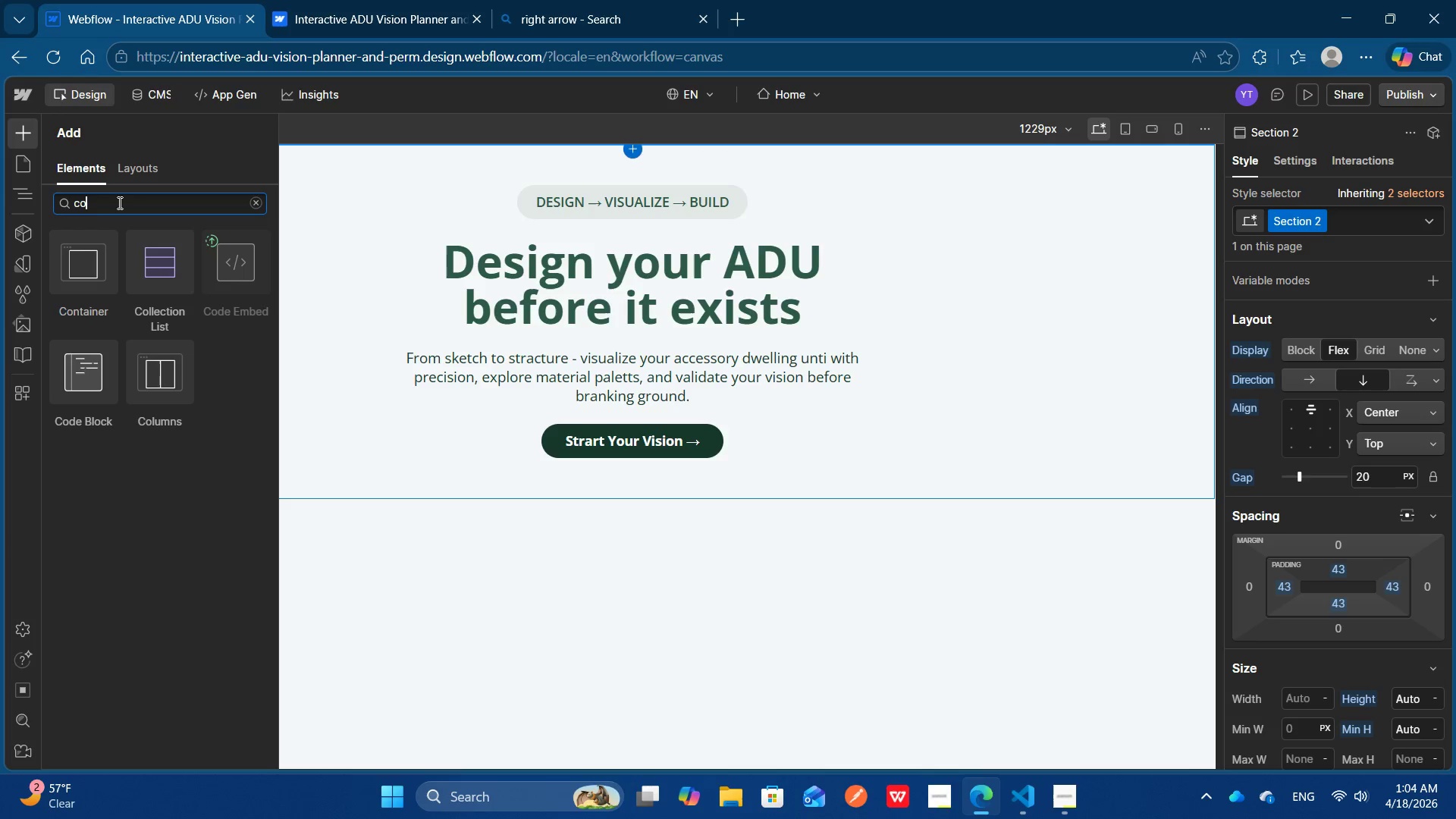 
type(con)
 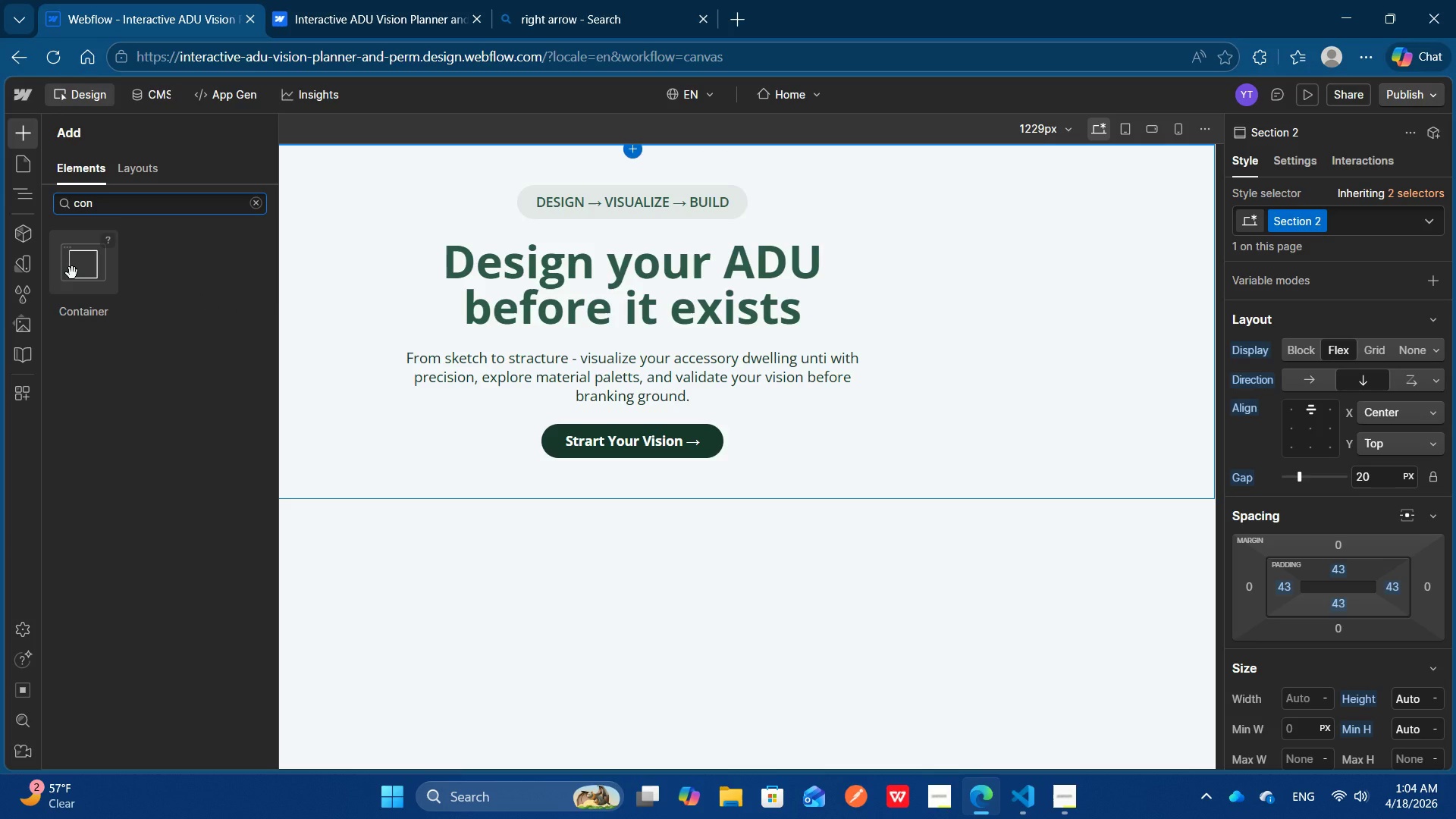 
left_click([72, 273])
 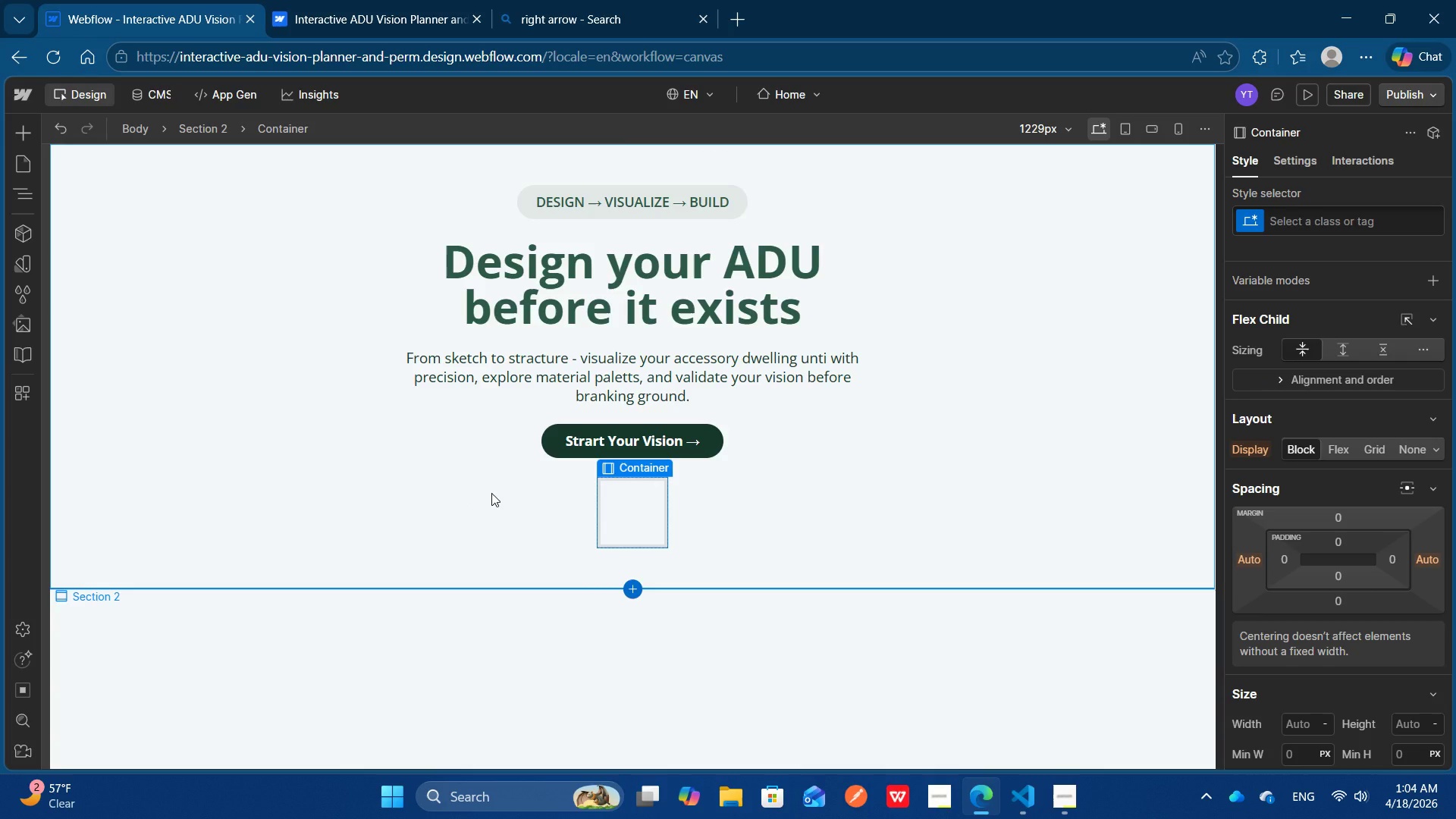 
key(Control+Z)
 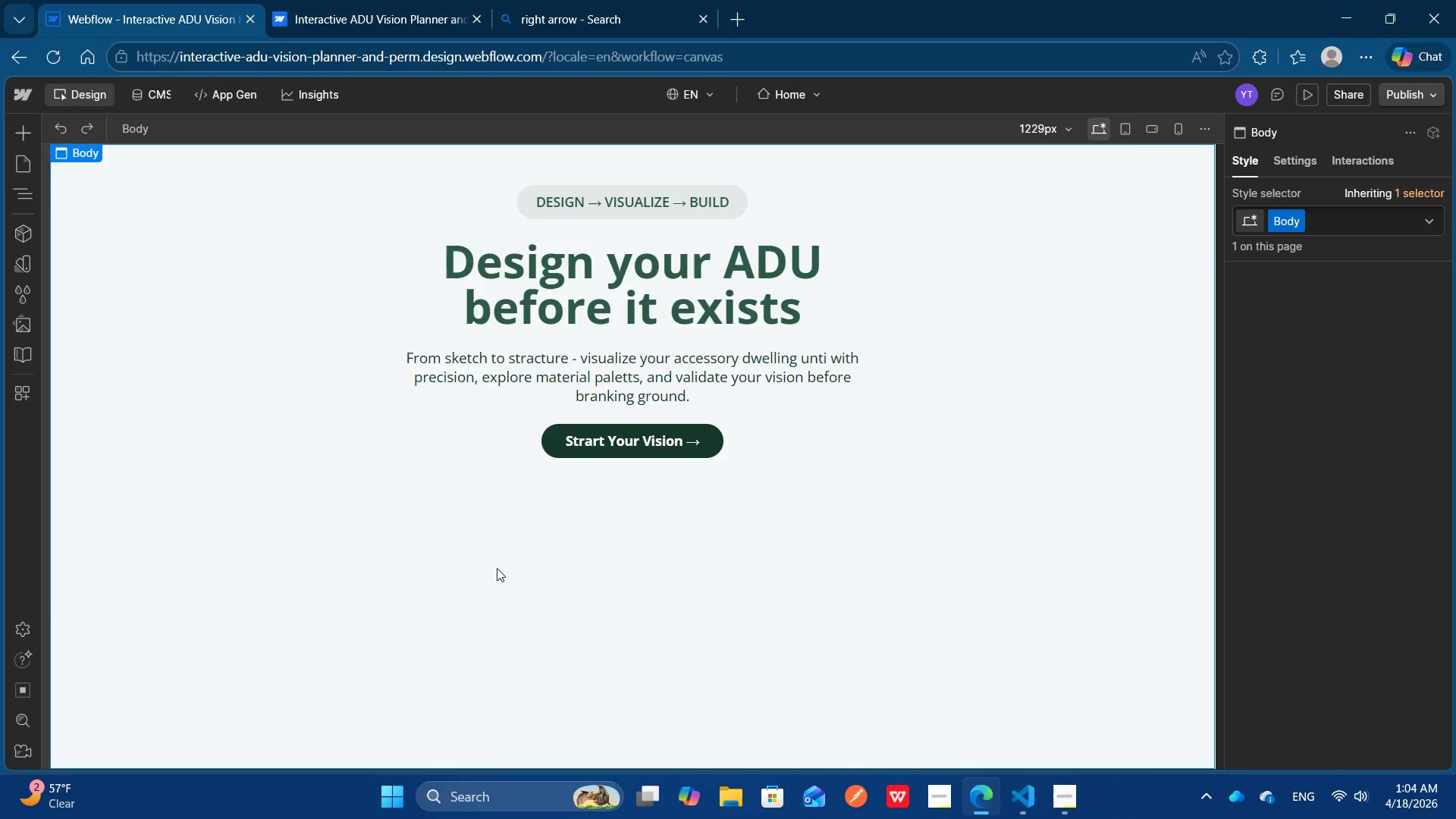 
left_click([497, 568])
 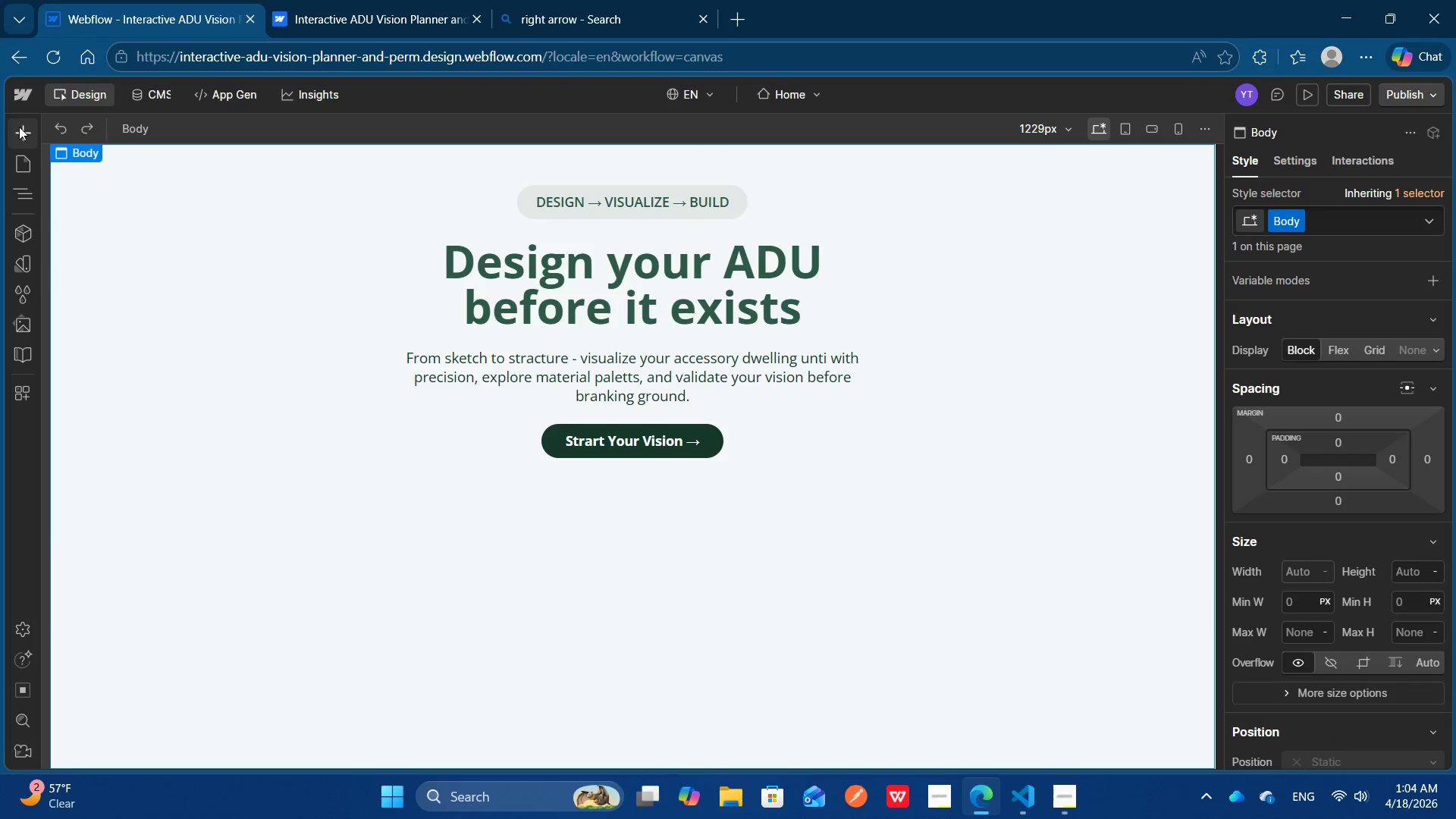 
left_click([19, 127])
 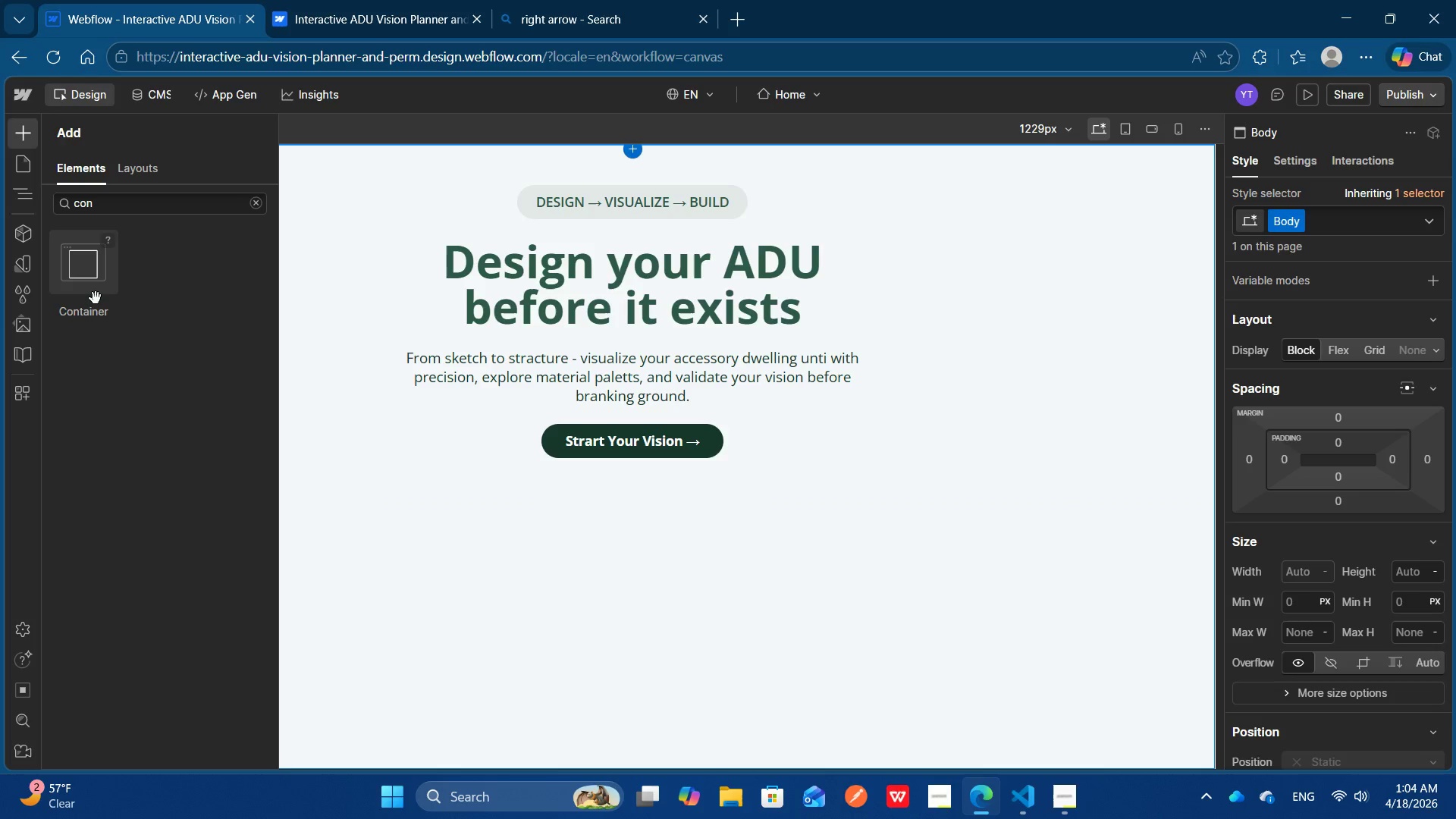 
left_click([96, 298])
 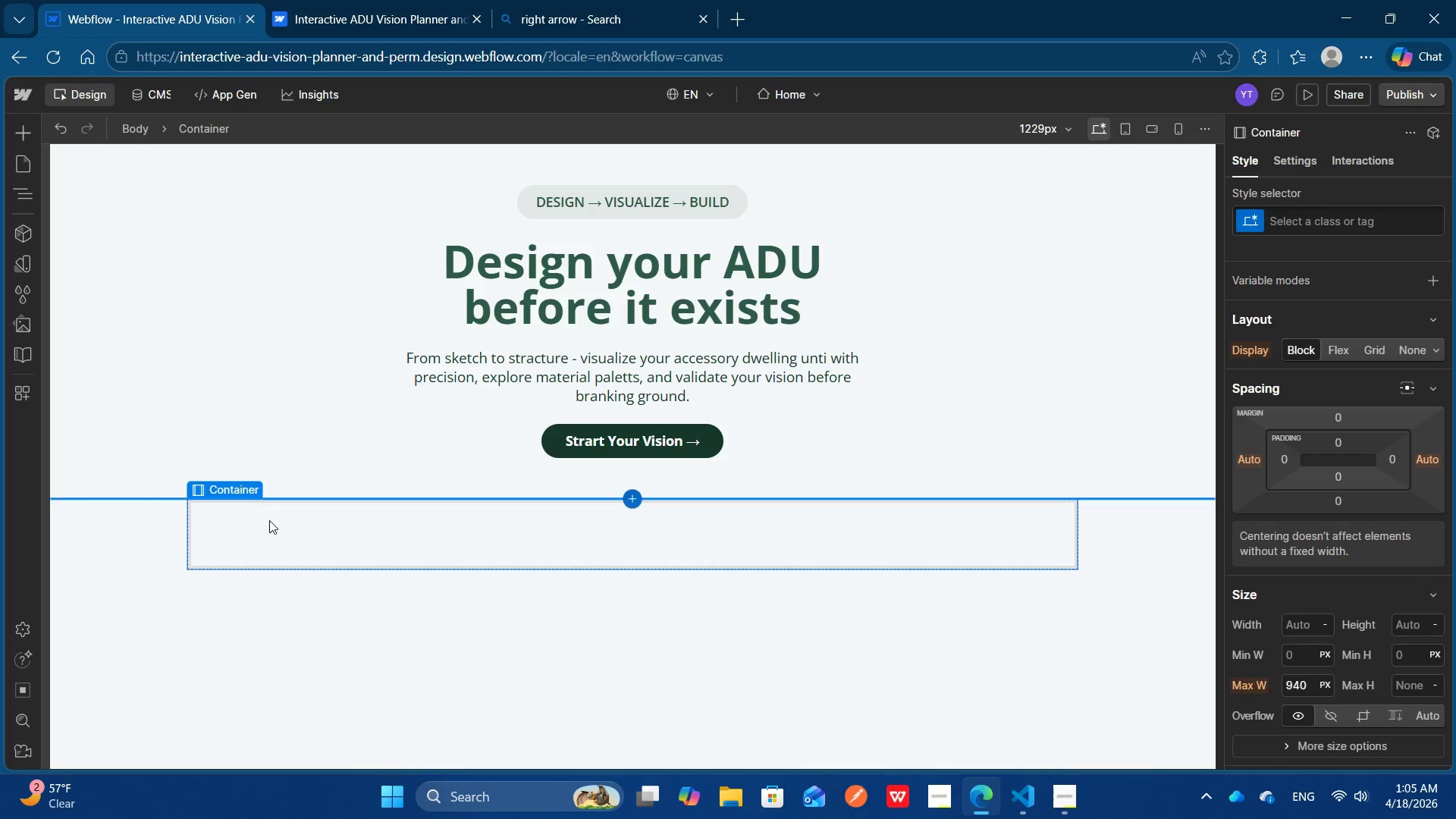 
left_click([269, 520])
 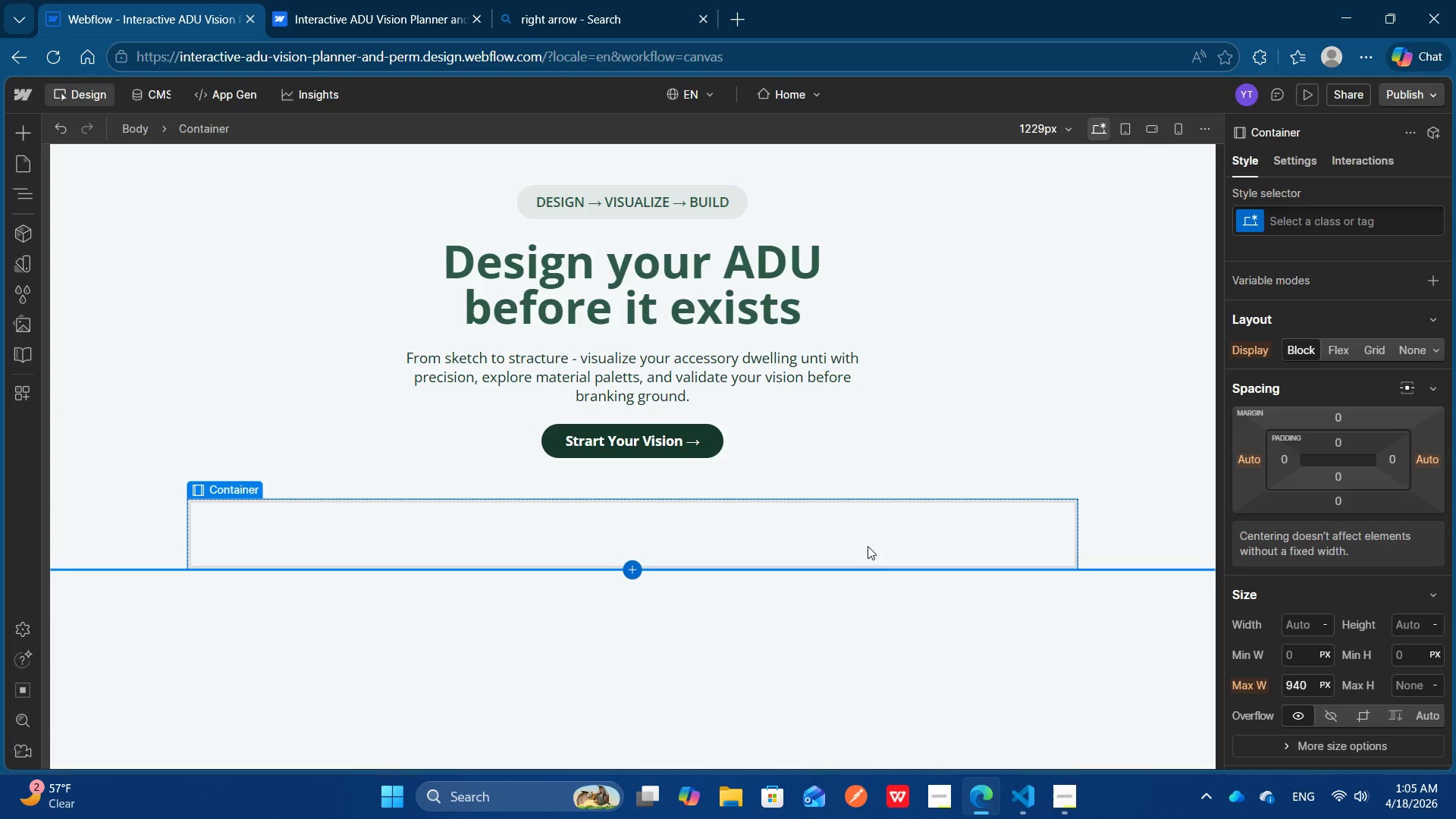 
wait(7.58)
 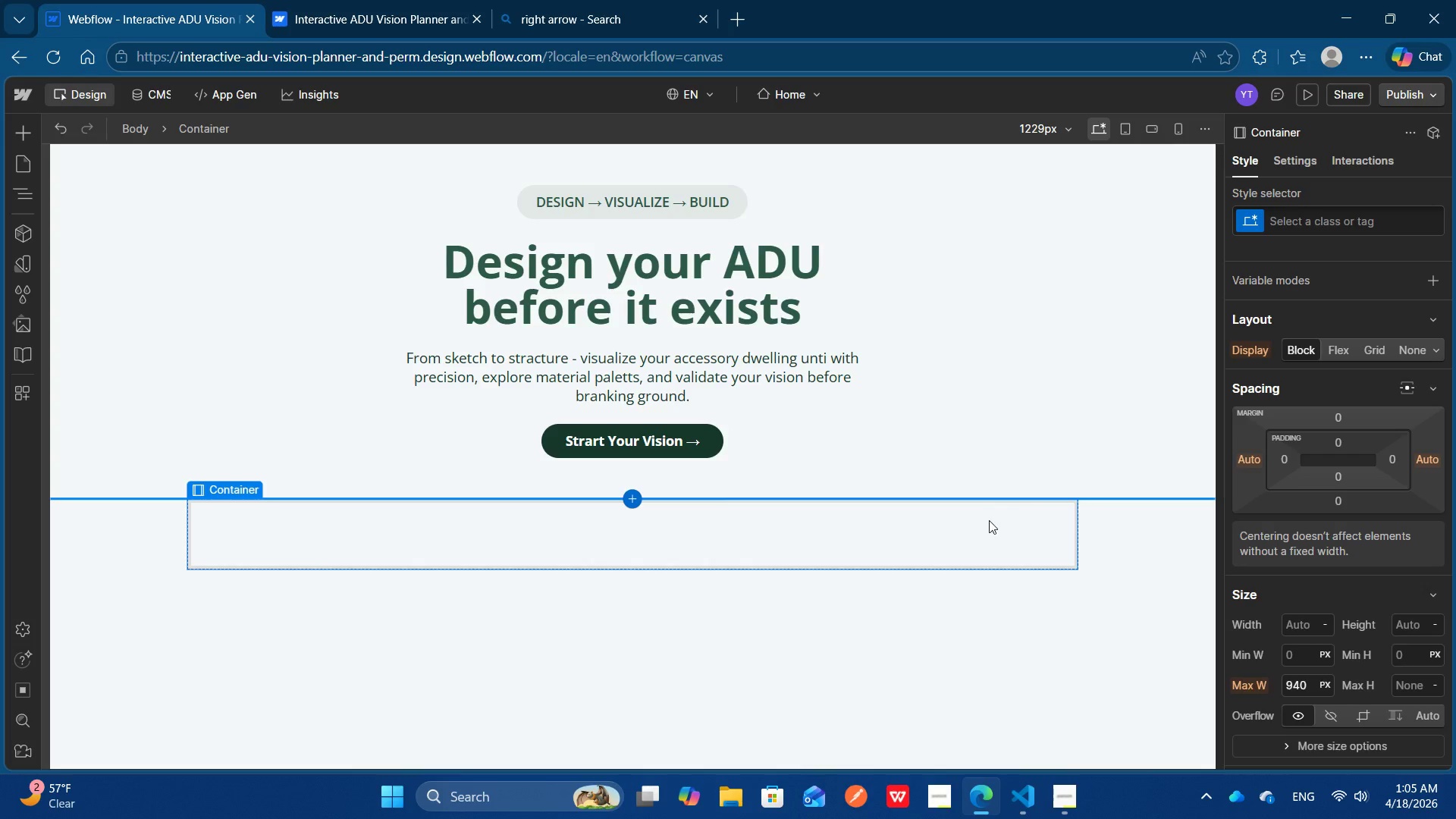 
left_click([19, 130])
 